 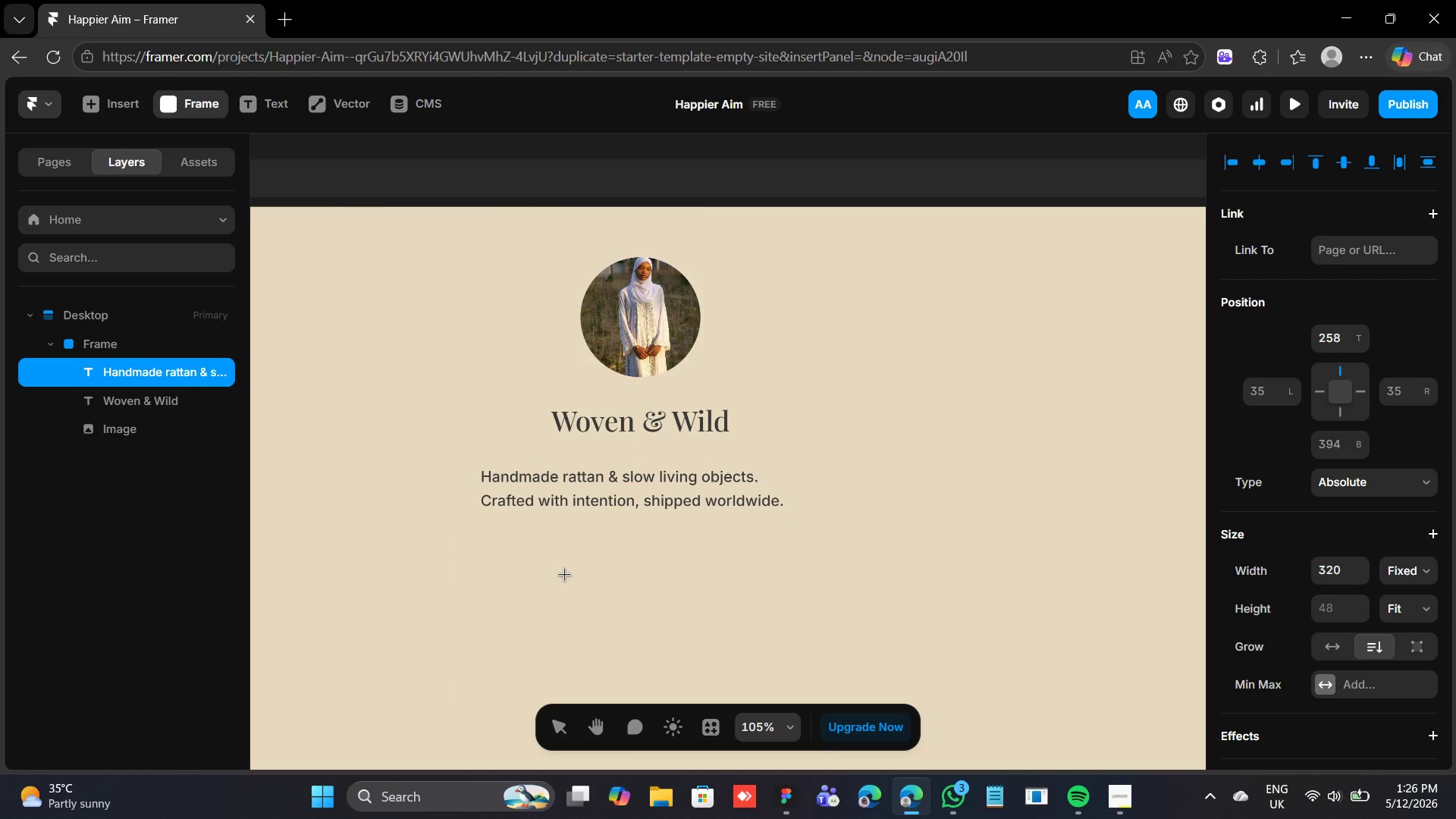 
left_click_drag(start_coordinate=[478, 531], to_coordinate=[802, 595])
 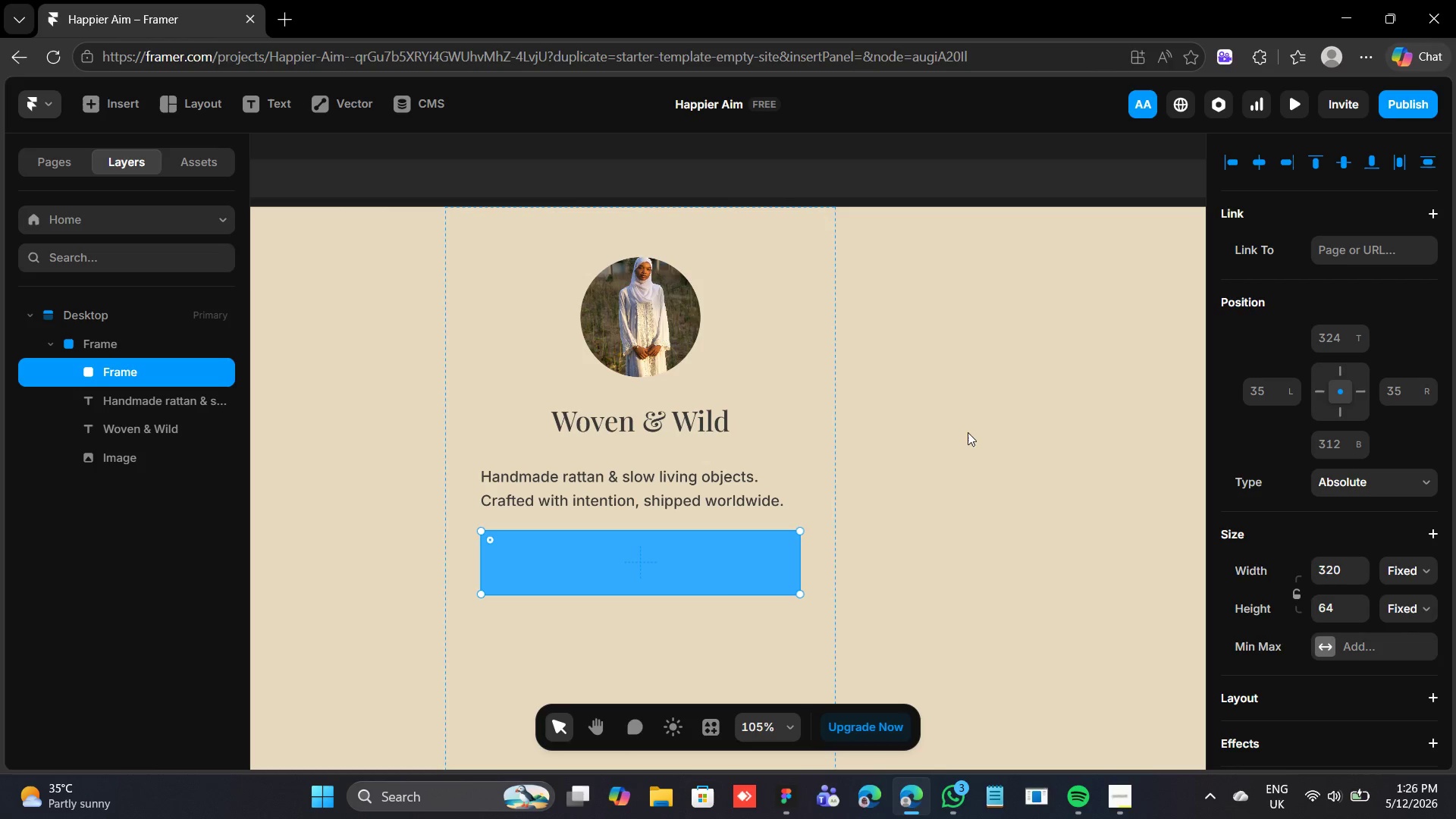 
scroll: coordinate [1328, 451], scroll_direction: up, amount: 9.0
 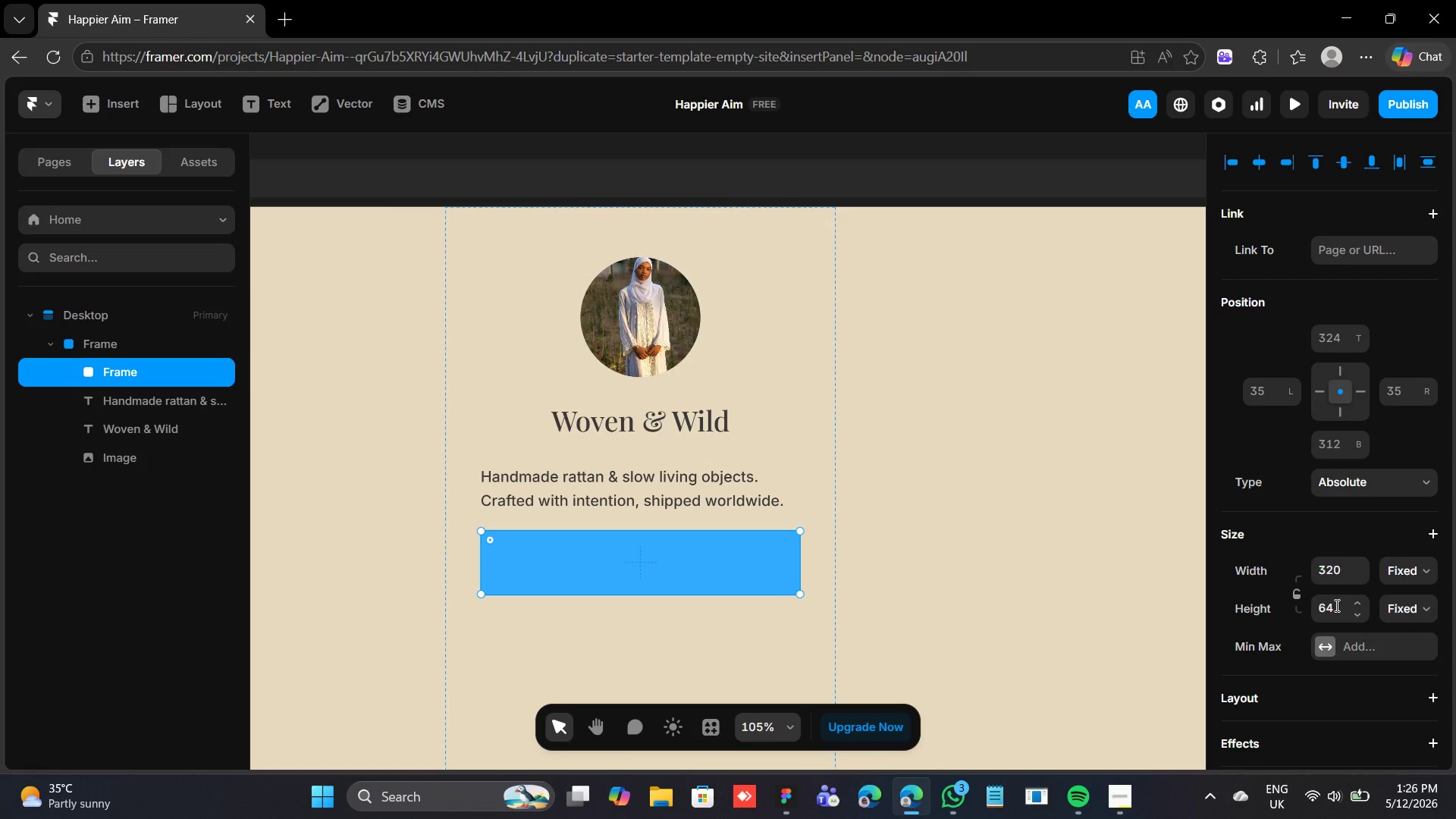 
left_click([1335, 605])
 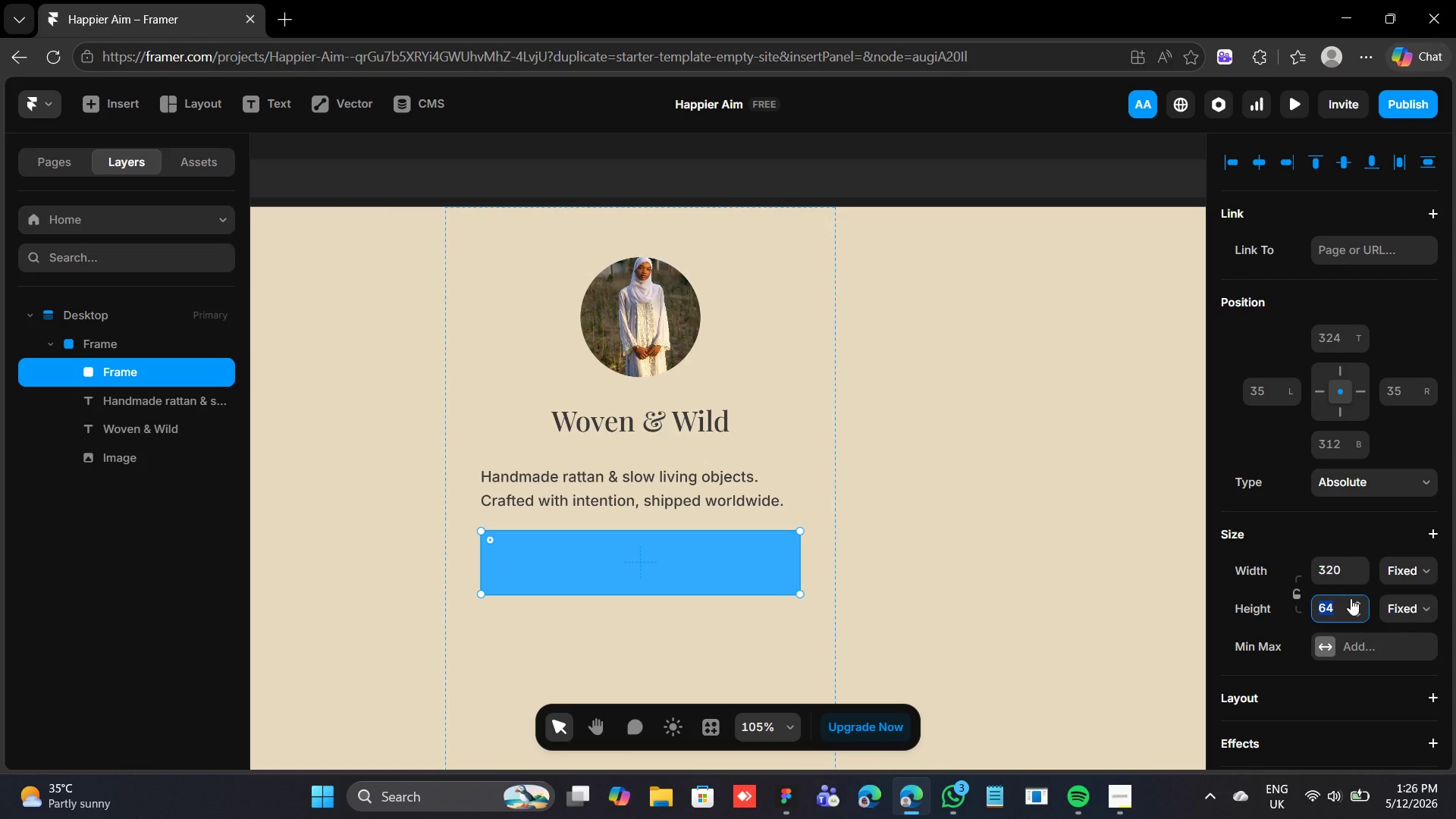 
type(52)
 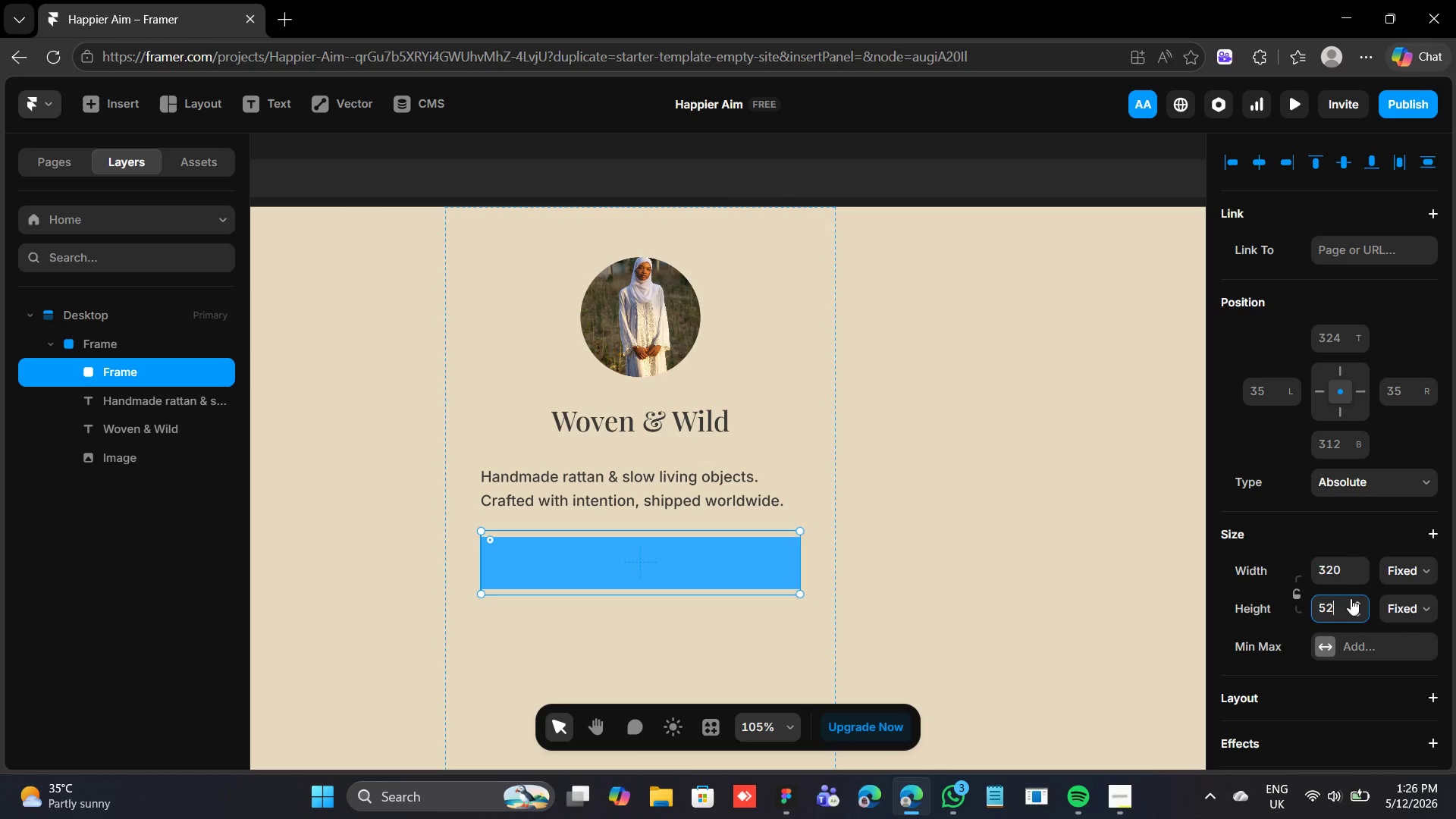 
key(Enter)
 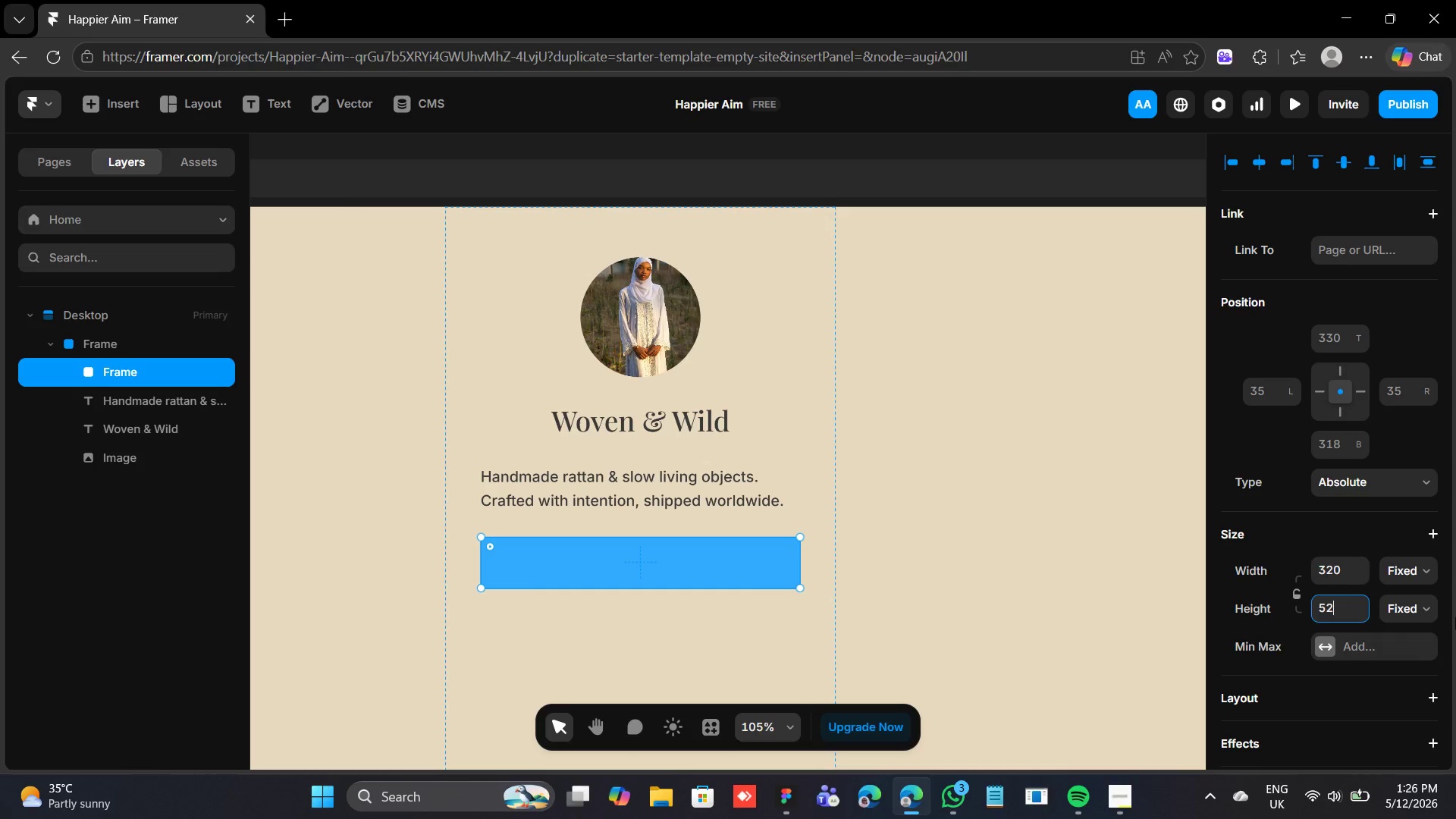 
scroll: coordinate [1407, 654], scroll_direction: down, amount: 4.0
 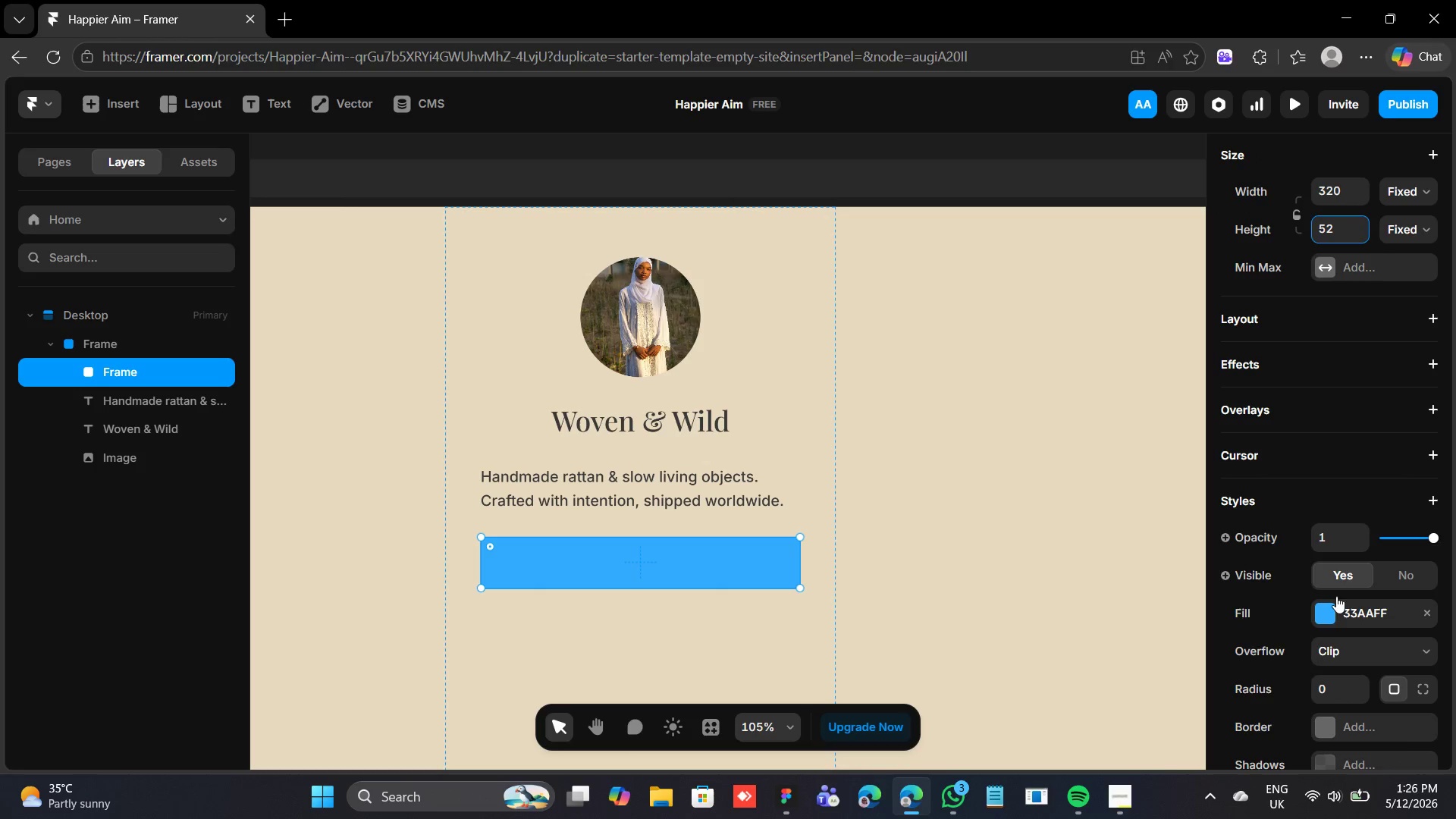 
left_click([1328, 604])
 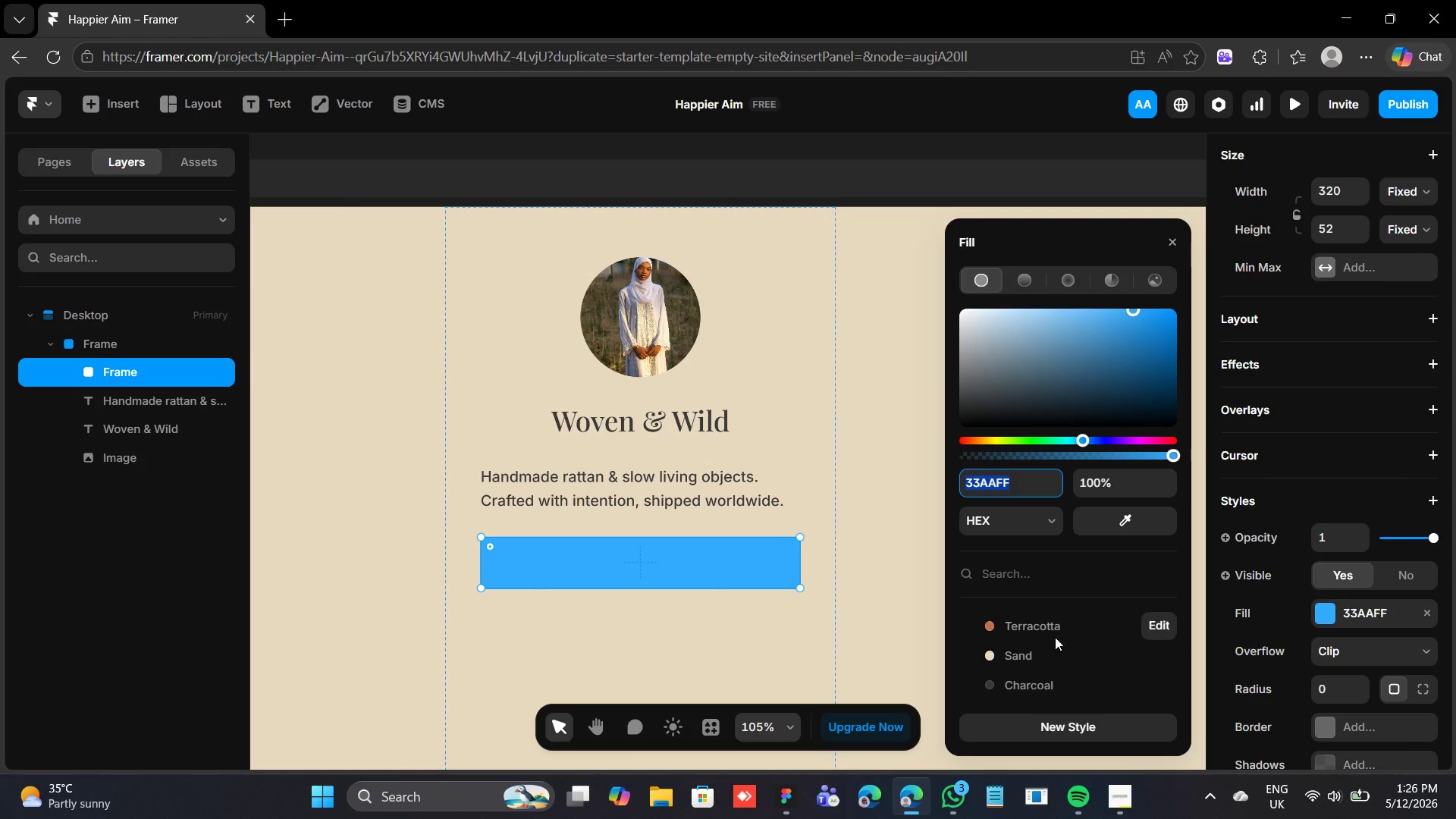 
left_click([1054, 636])
 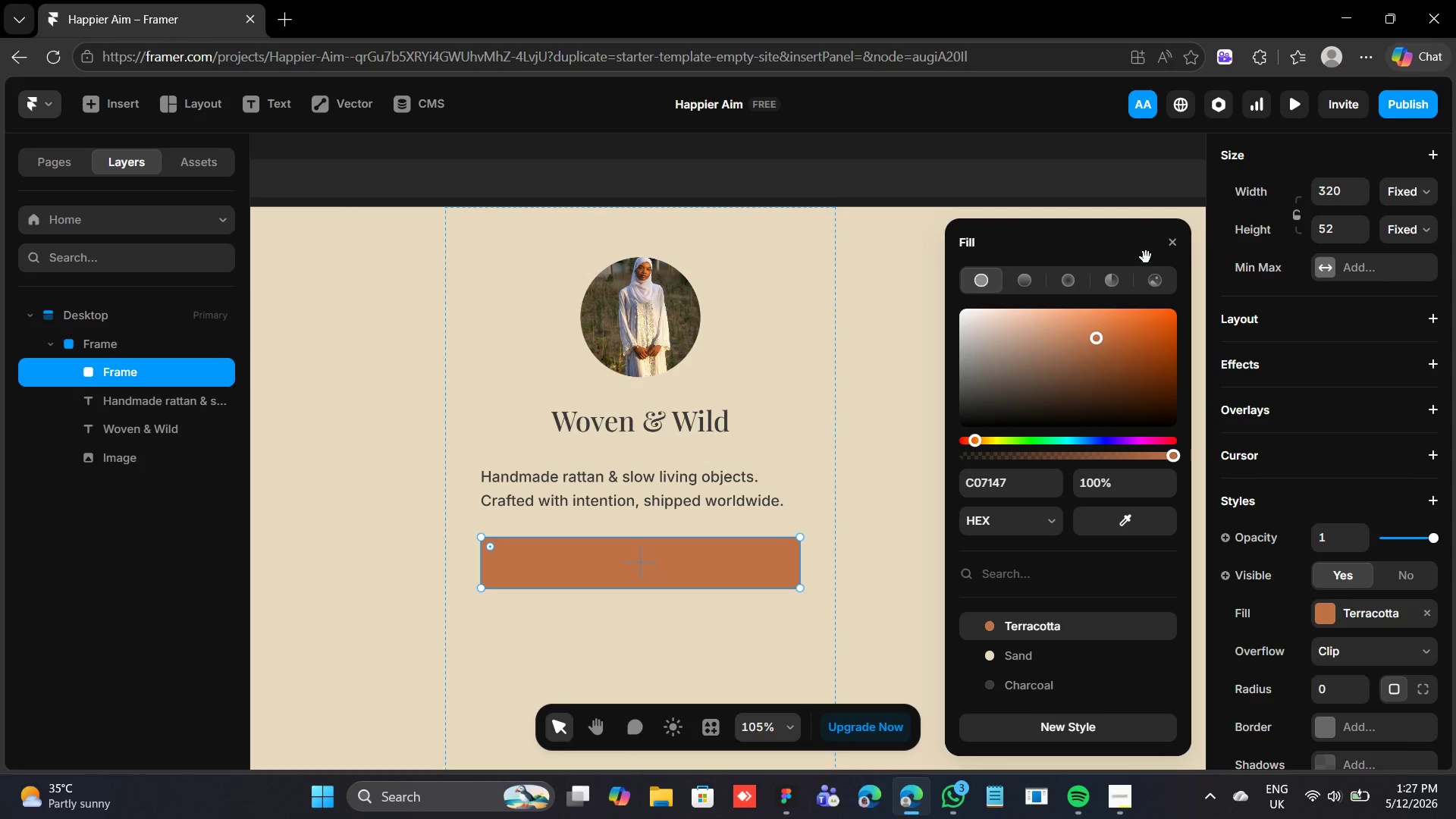 
left_click([1163, 238])
 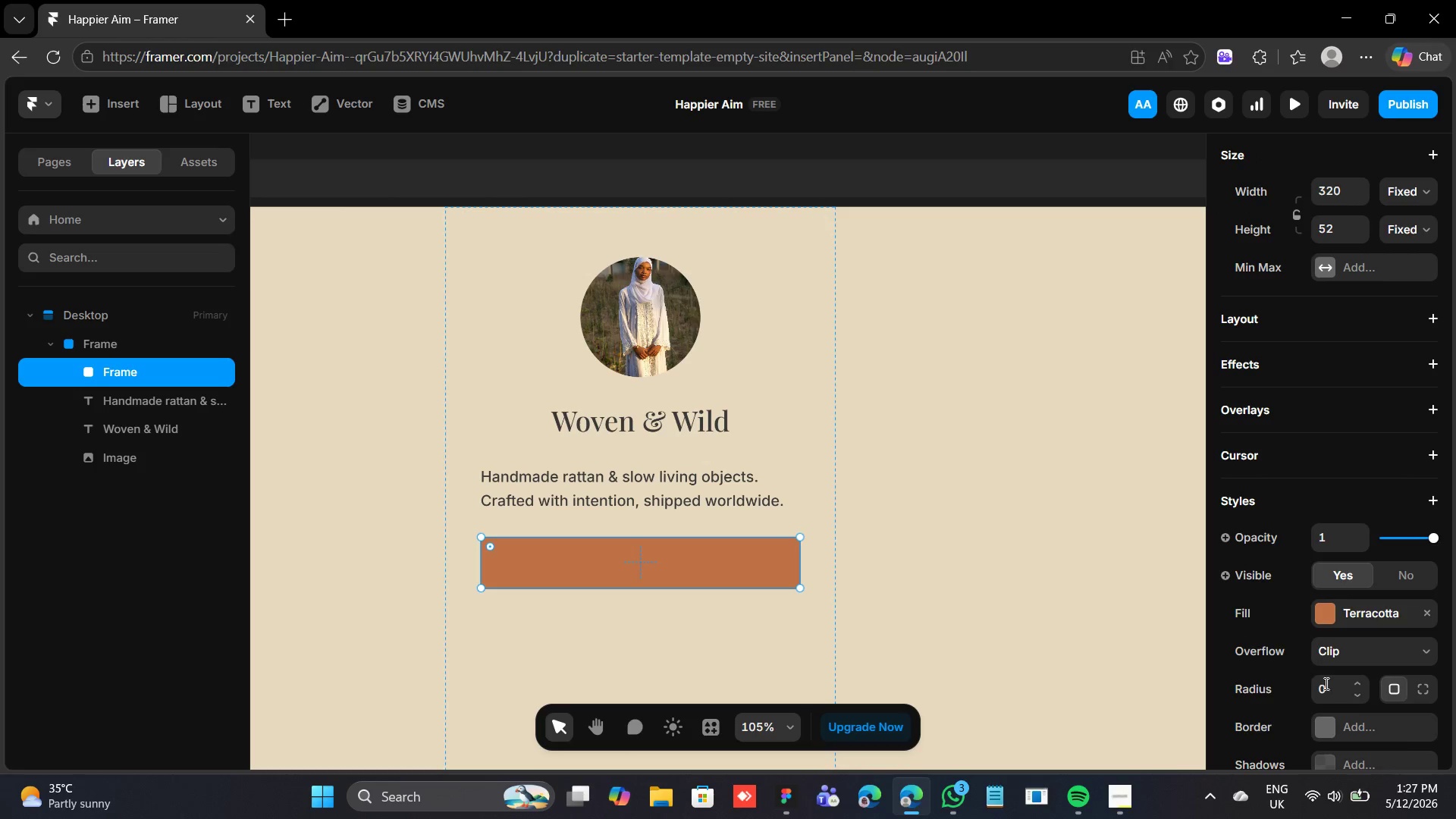 
left_click([1326, 686])
 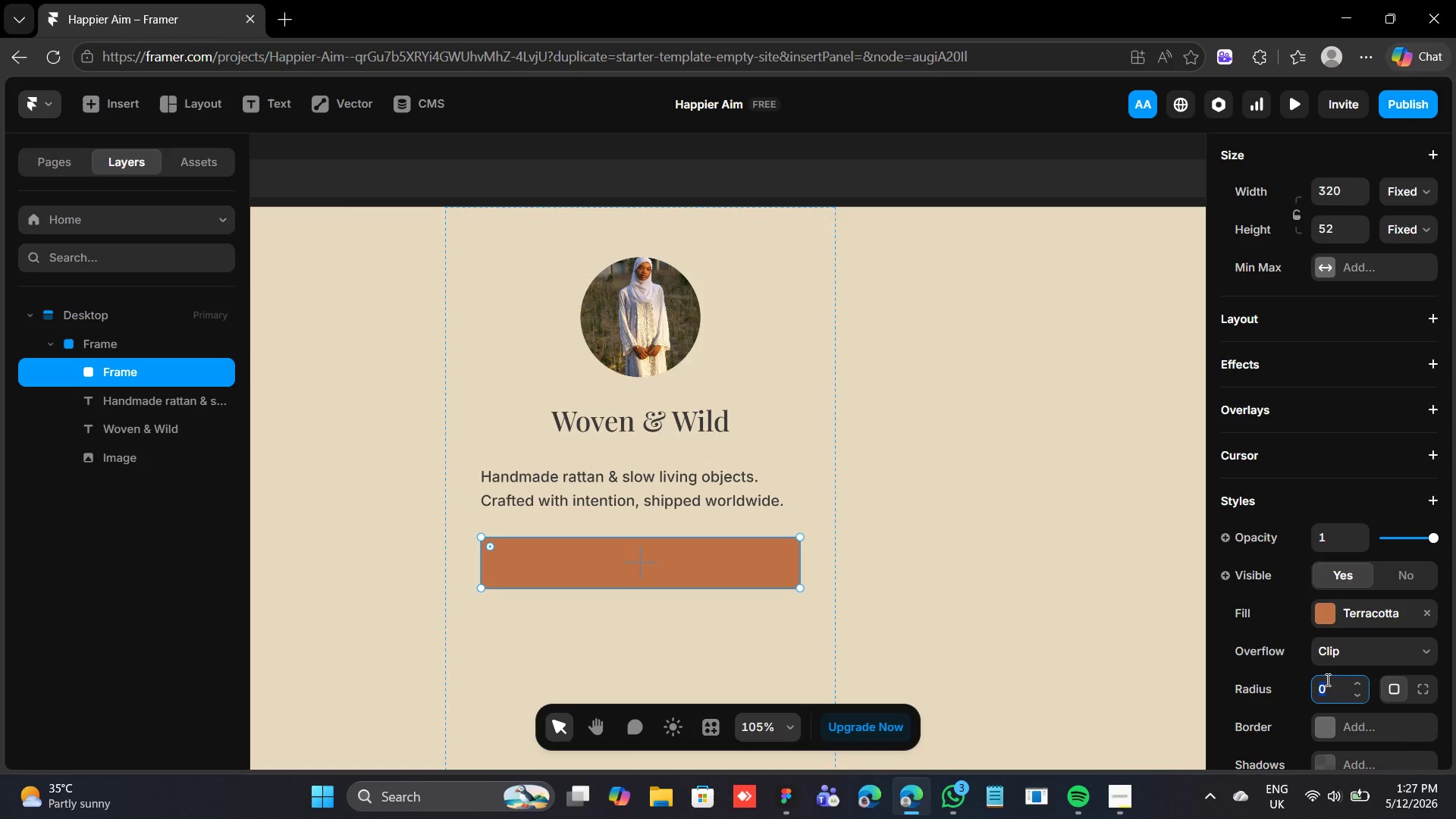 
key(8)
 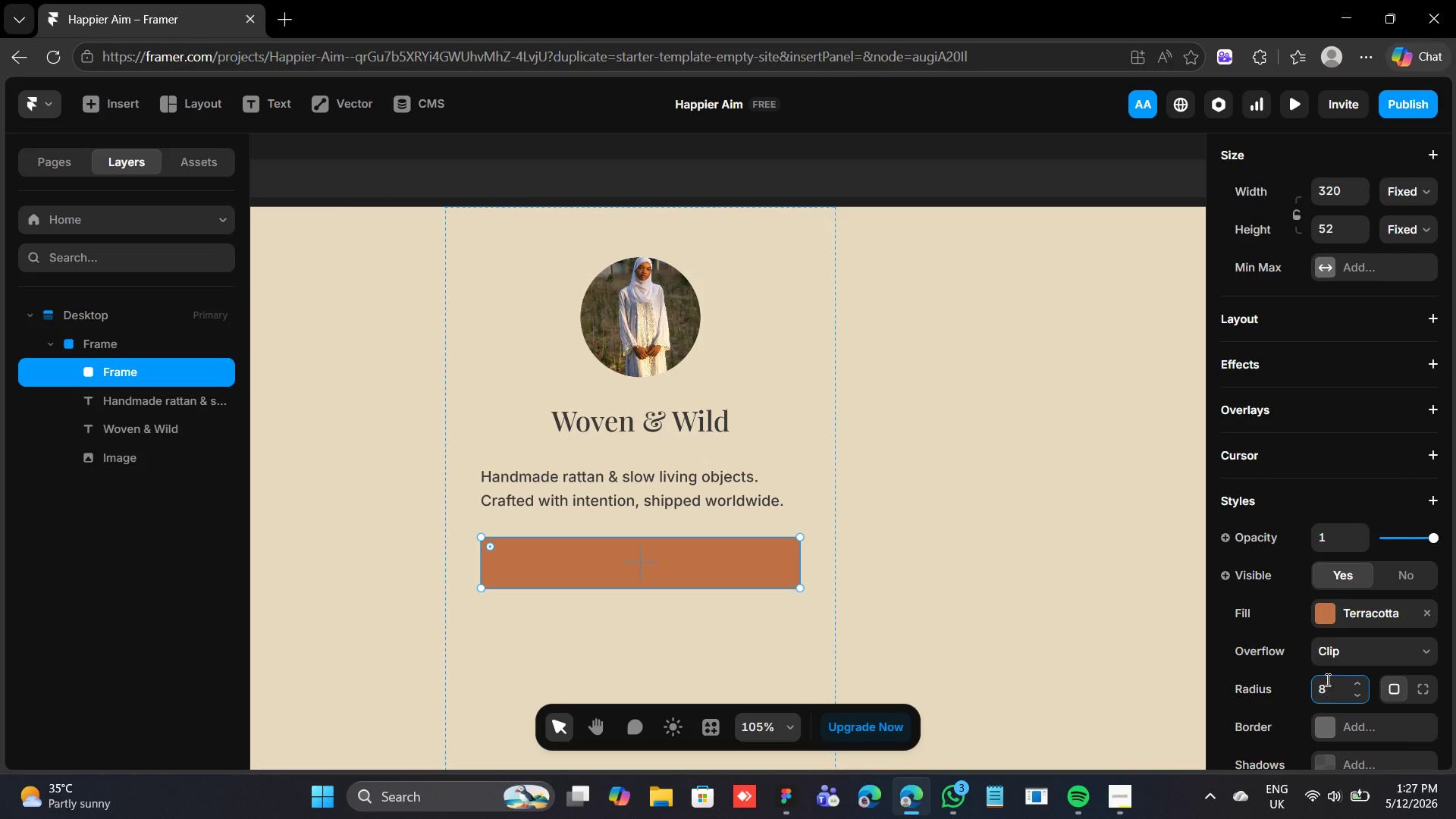 
key(Enter)
 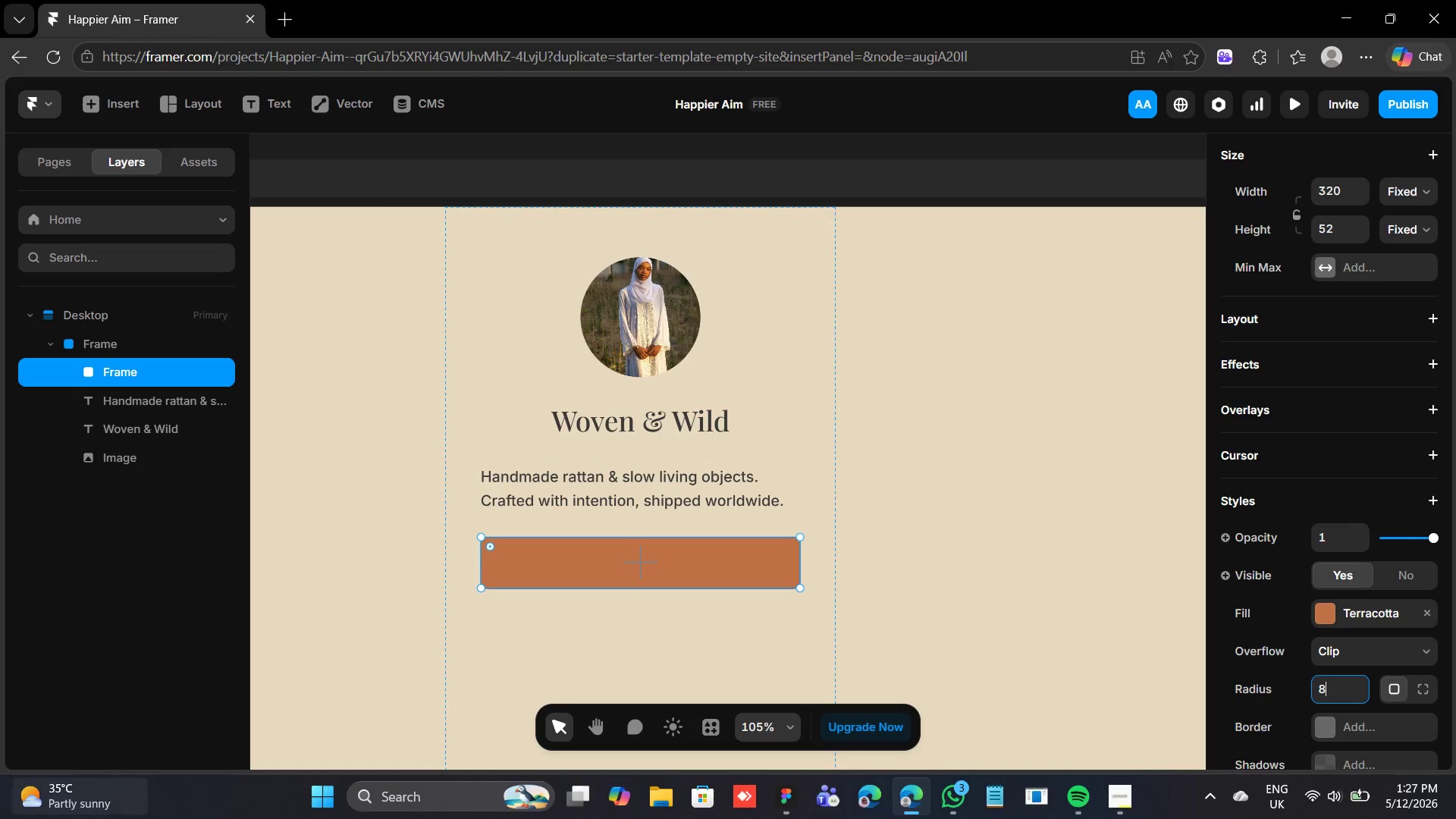 
wait(5.17)
 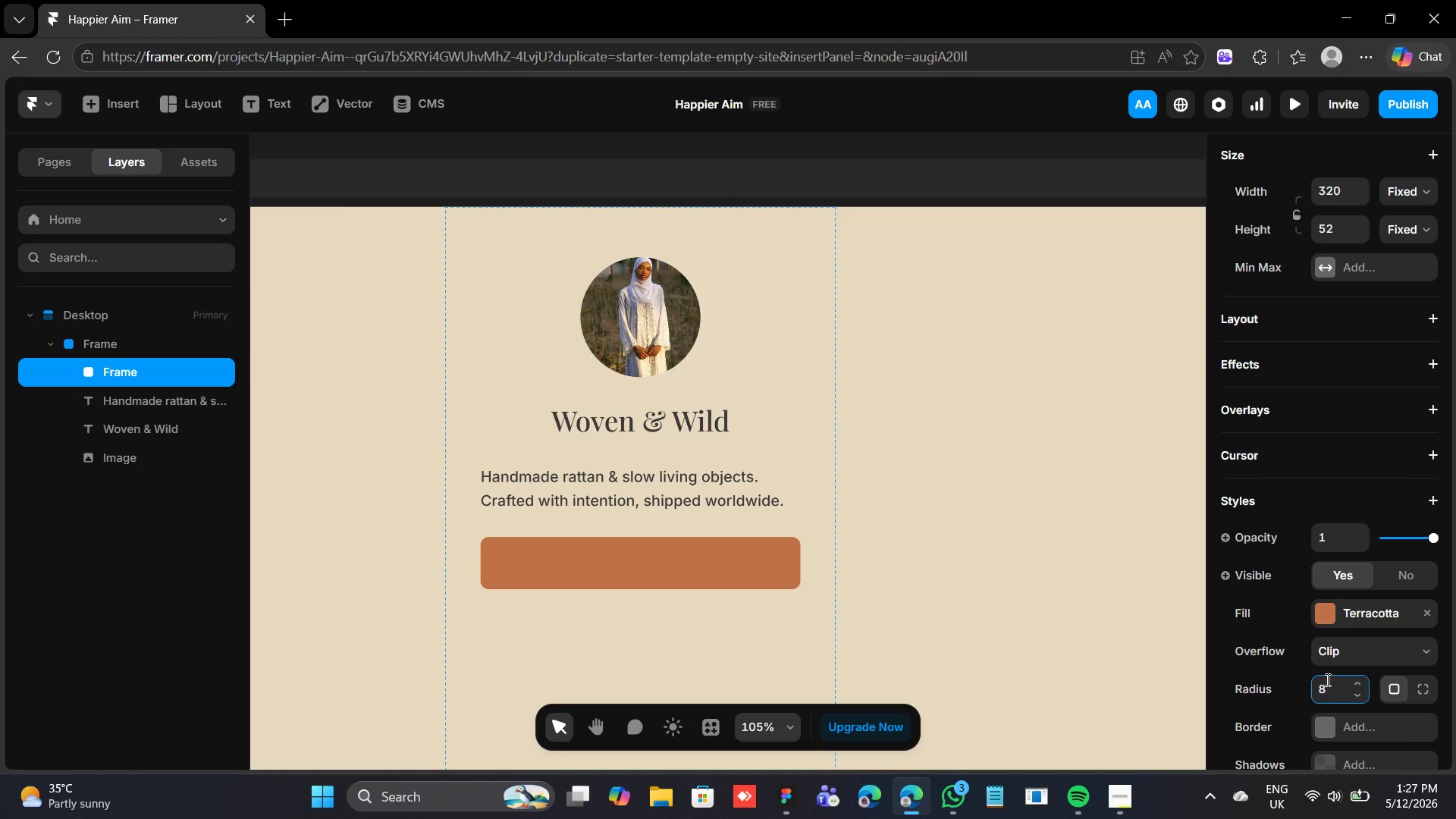 
left_click([549, 558])
 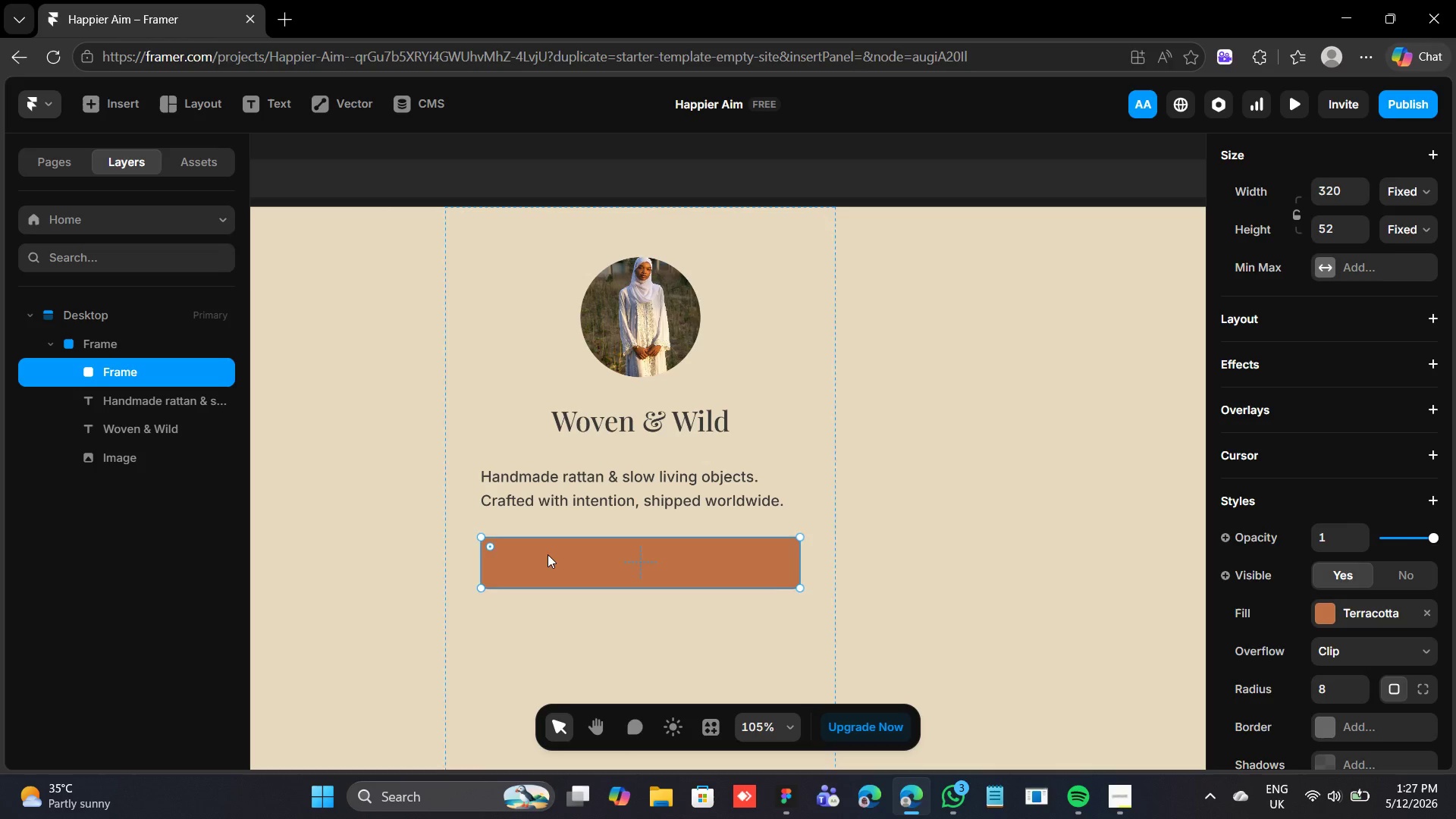 
key(T)
 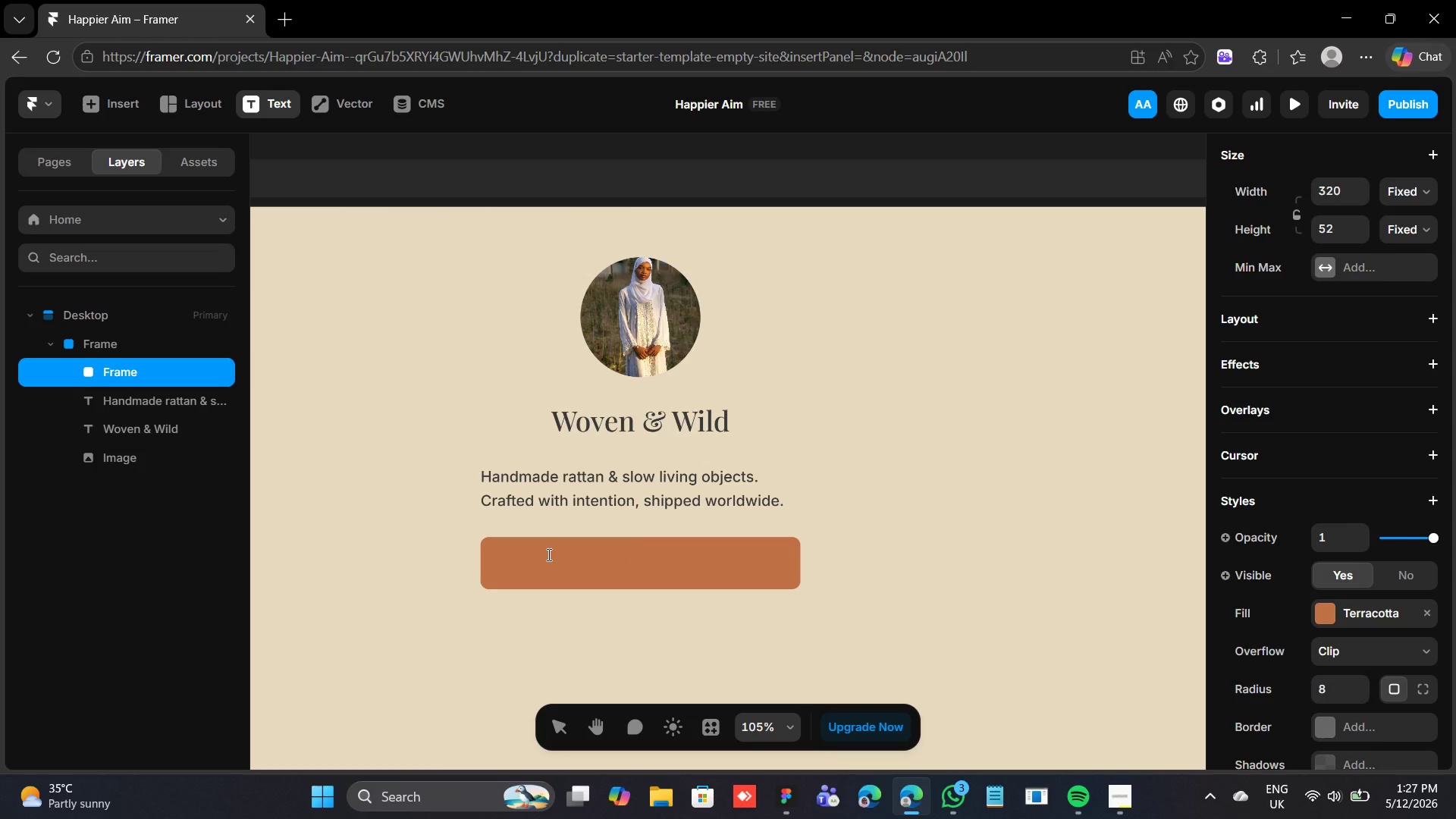 
left_click([548, 554])
 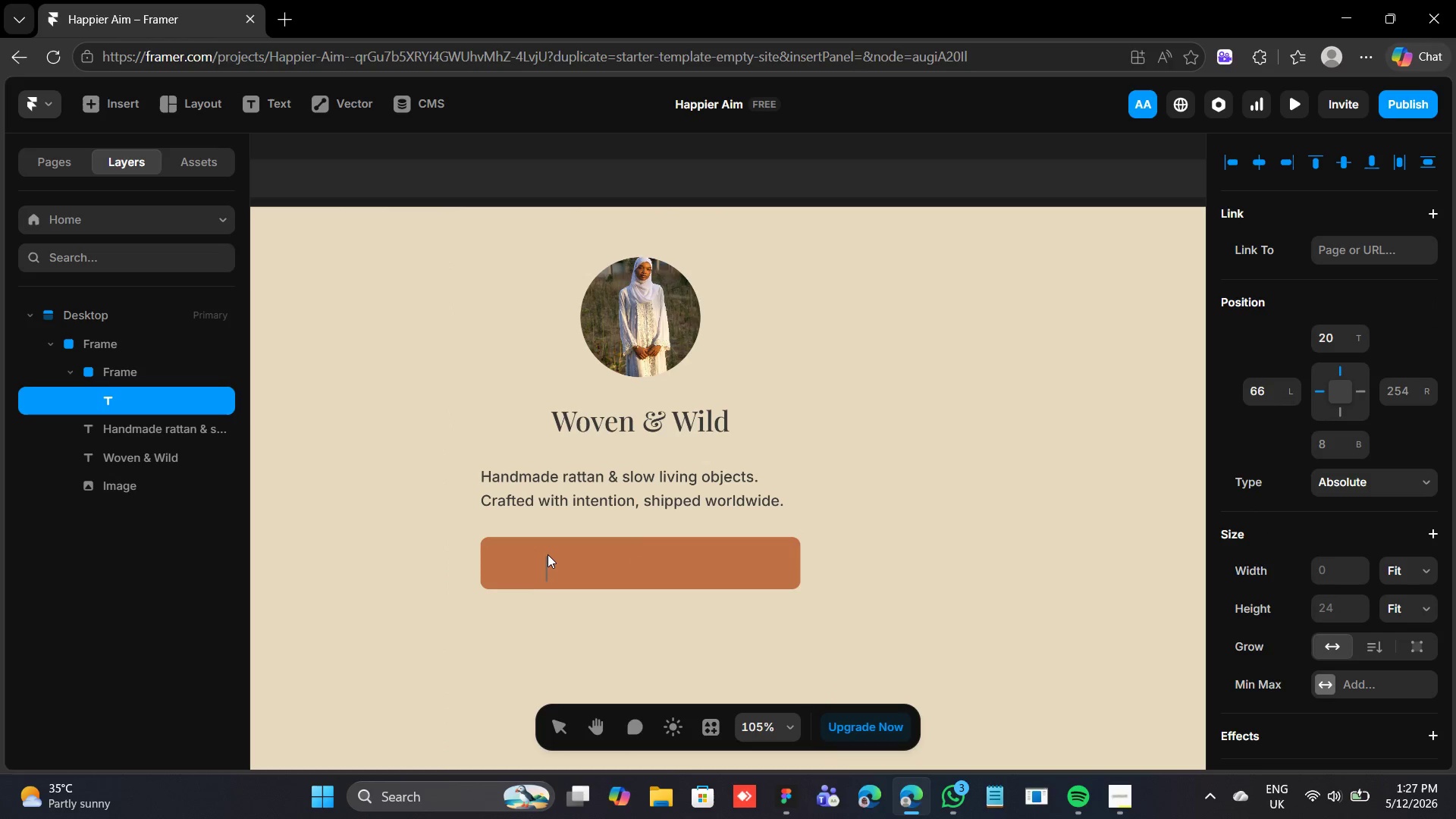 
type(Shop on Esty)
 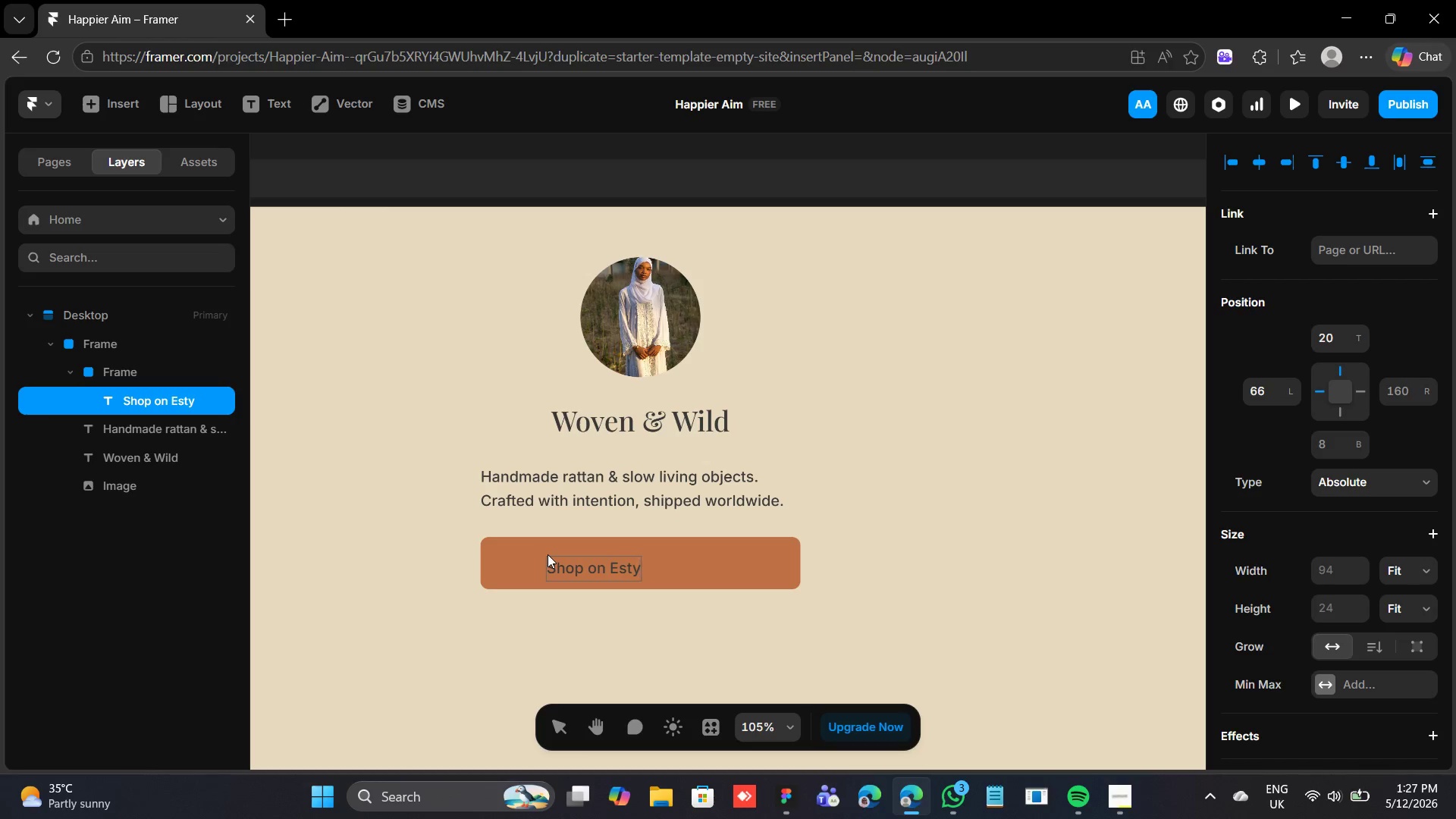 
left_click([706, 570])
 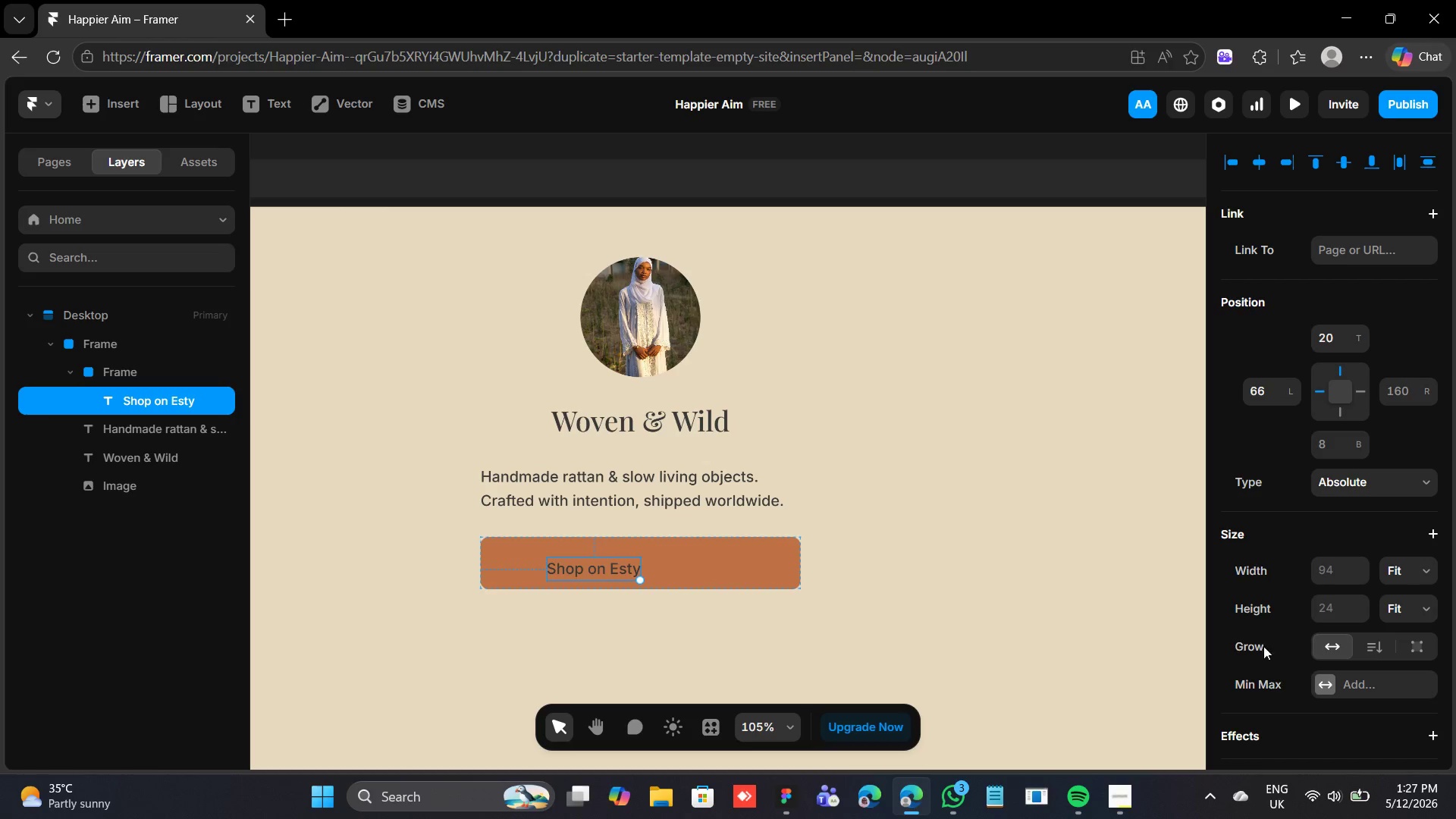 
scroll: coordinate [1338, 655], scroll_direction: down, amount: 8.0
 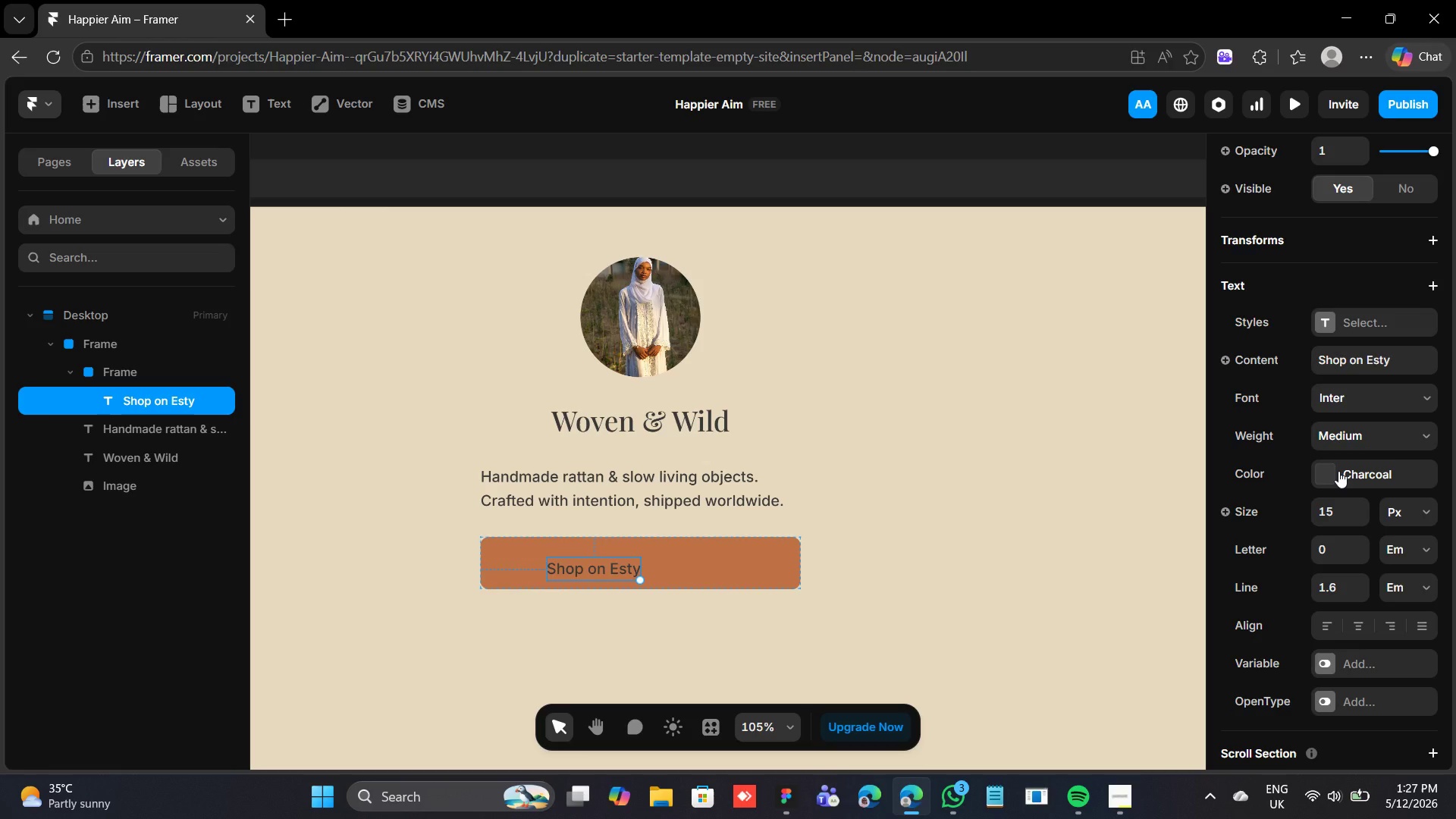 
wait(6.43)
 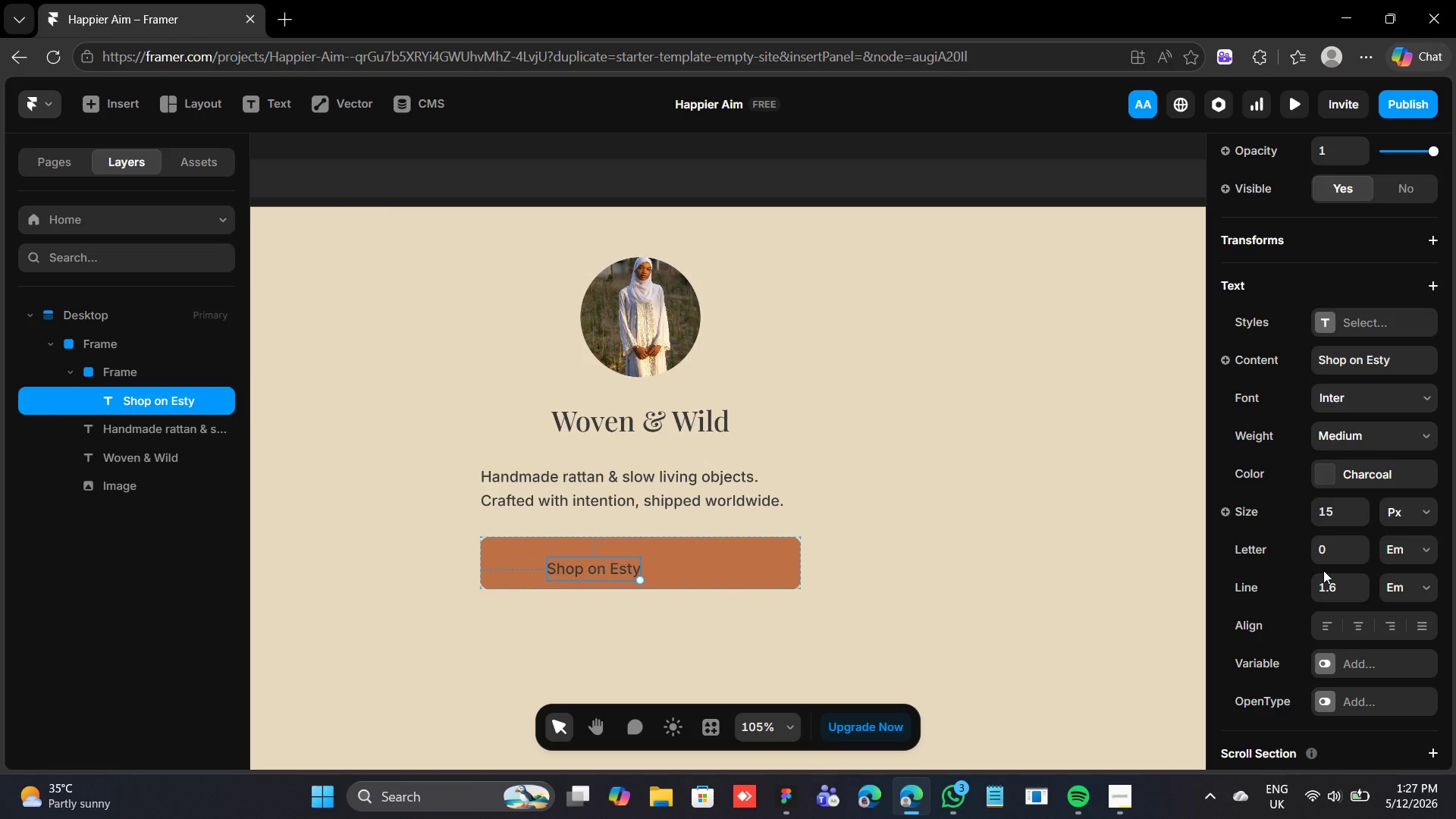 
left_click([1331, 479])
 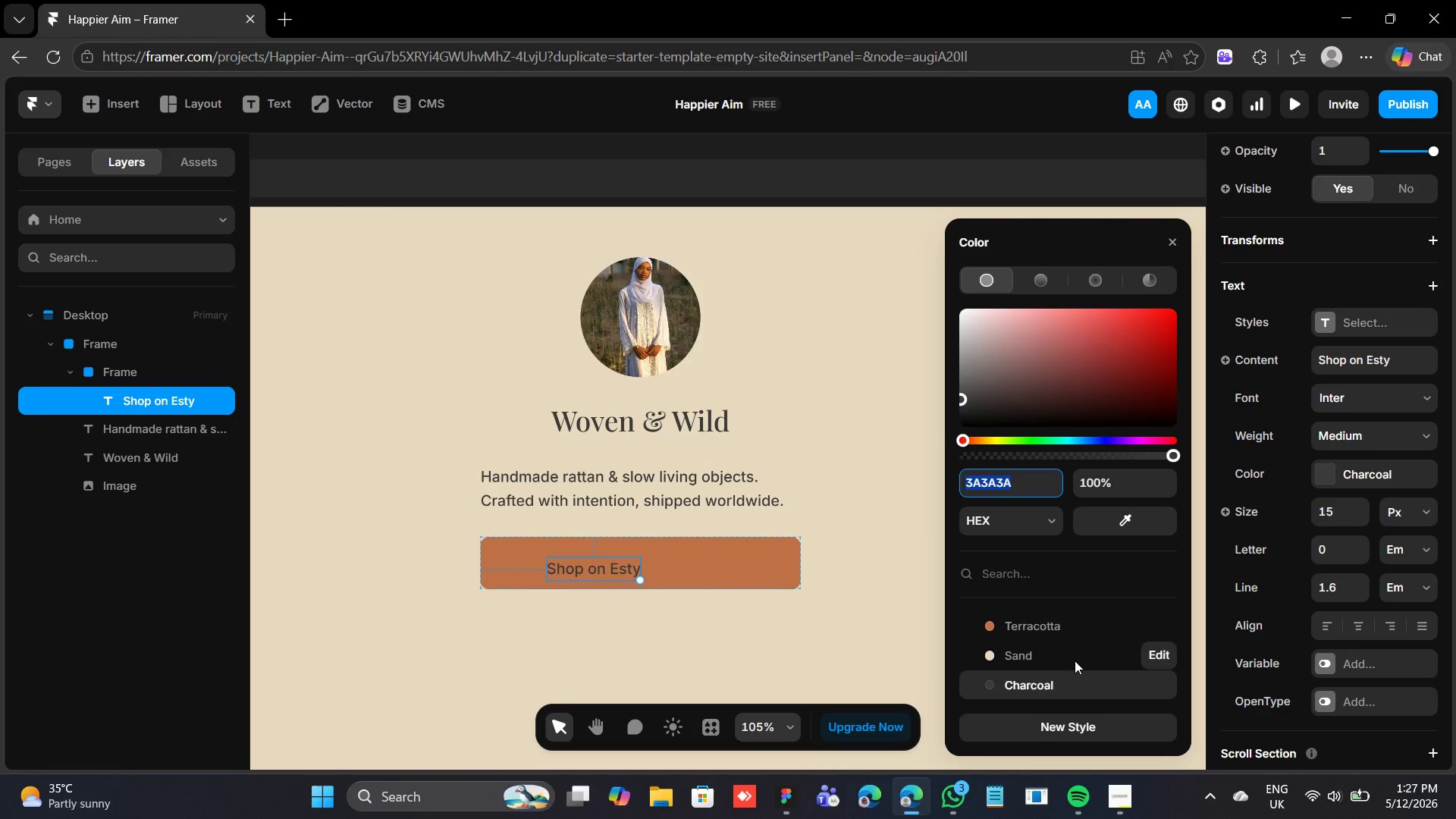 
left_click([1065, 654])
 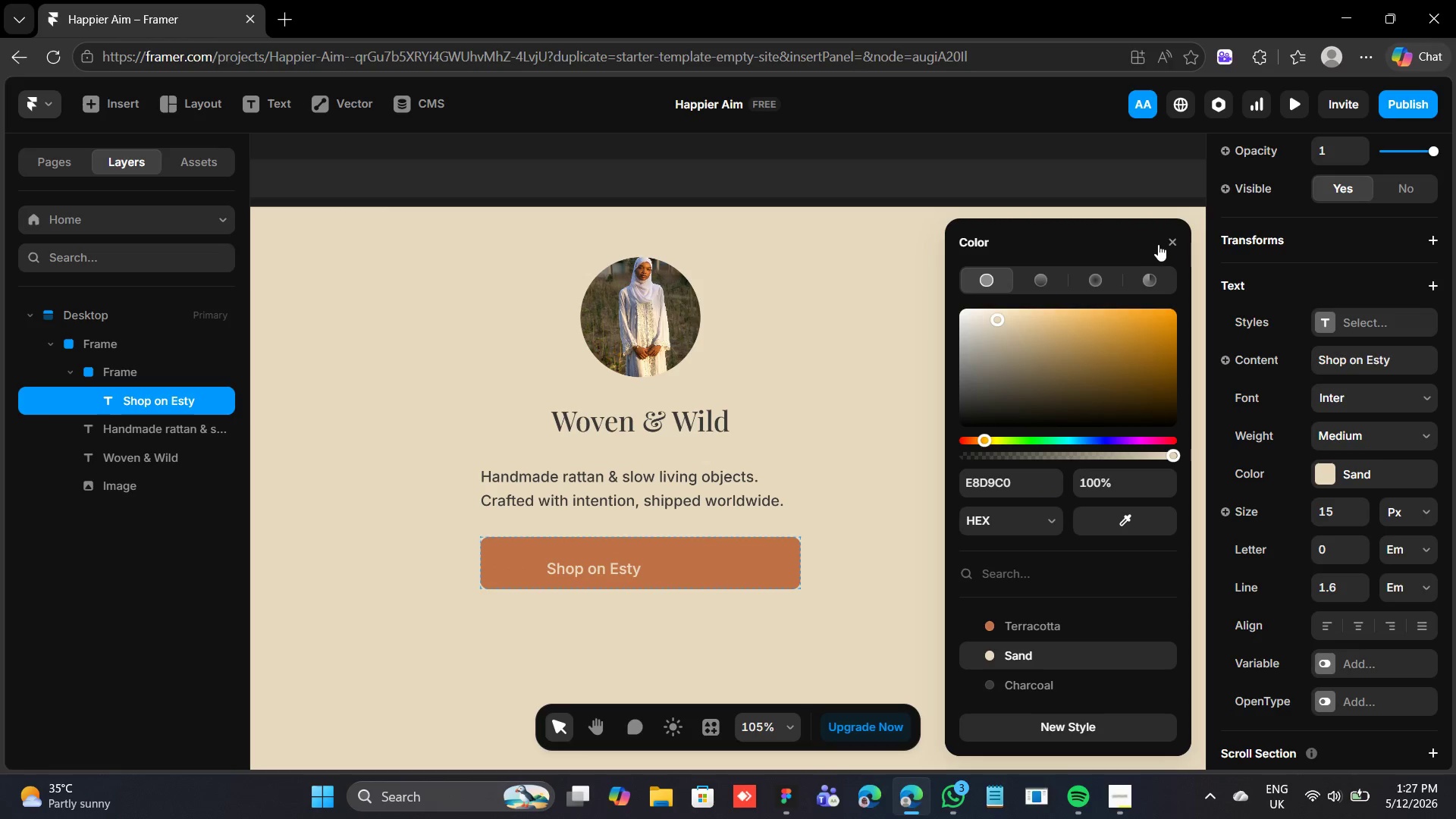 
left_click([1175, 234])
 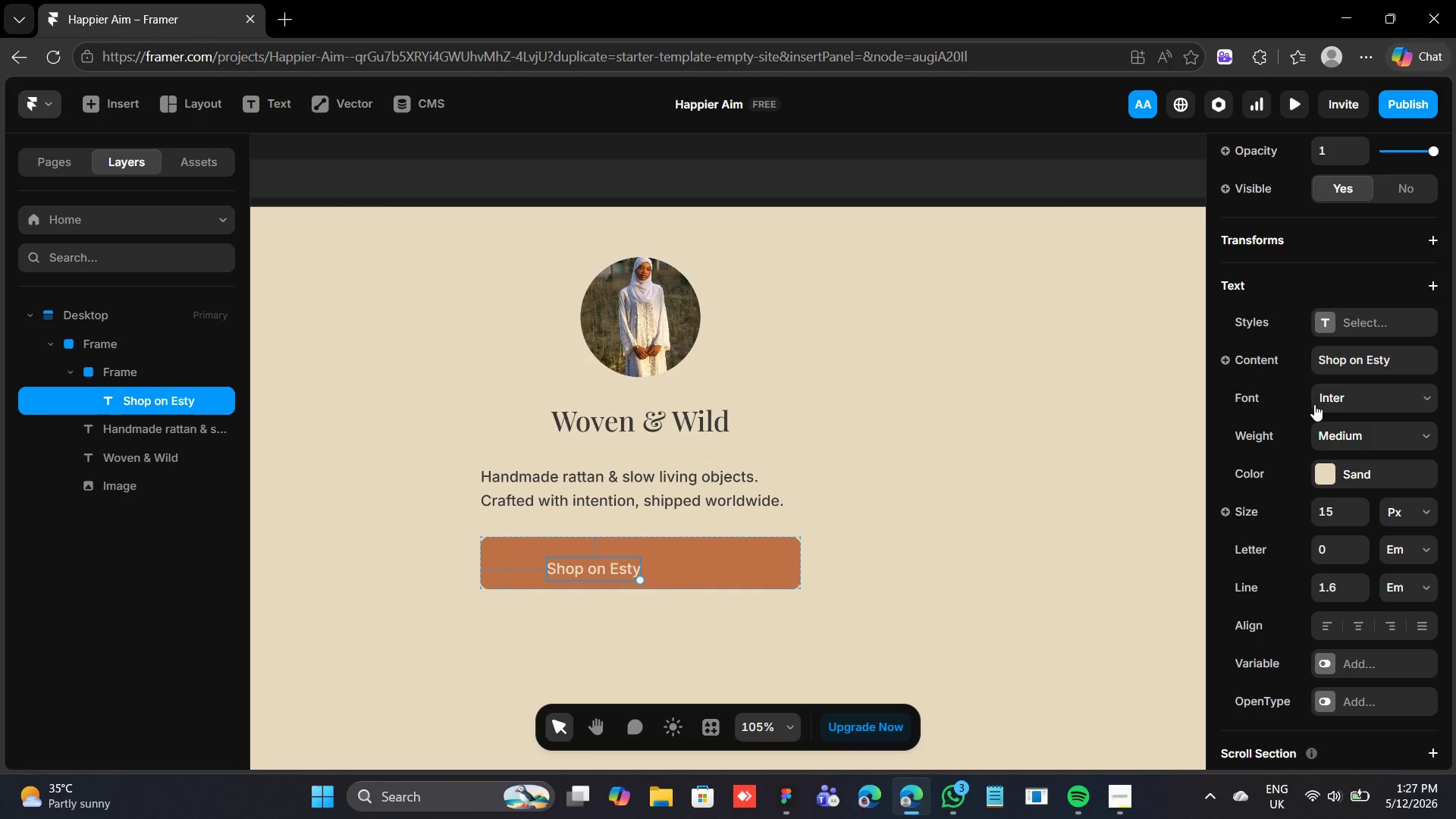 
scroll: coordinate [1320, 366], scroll_direction: up, amount: 9.0
 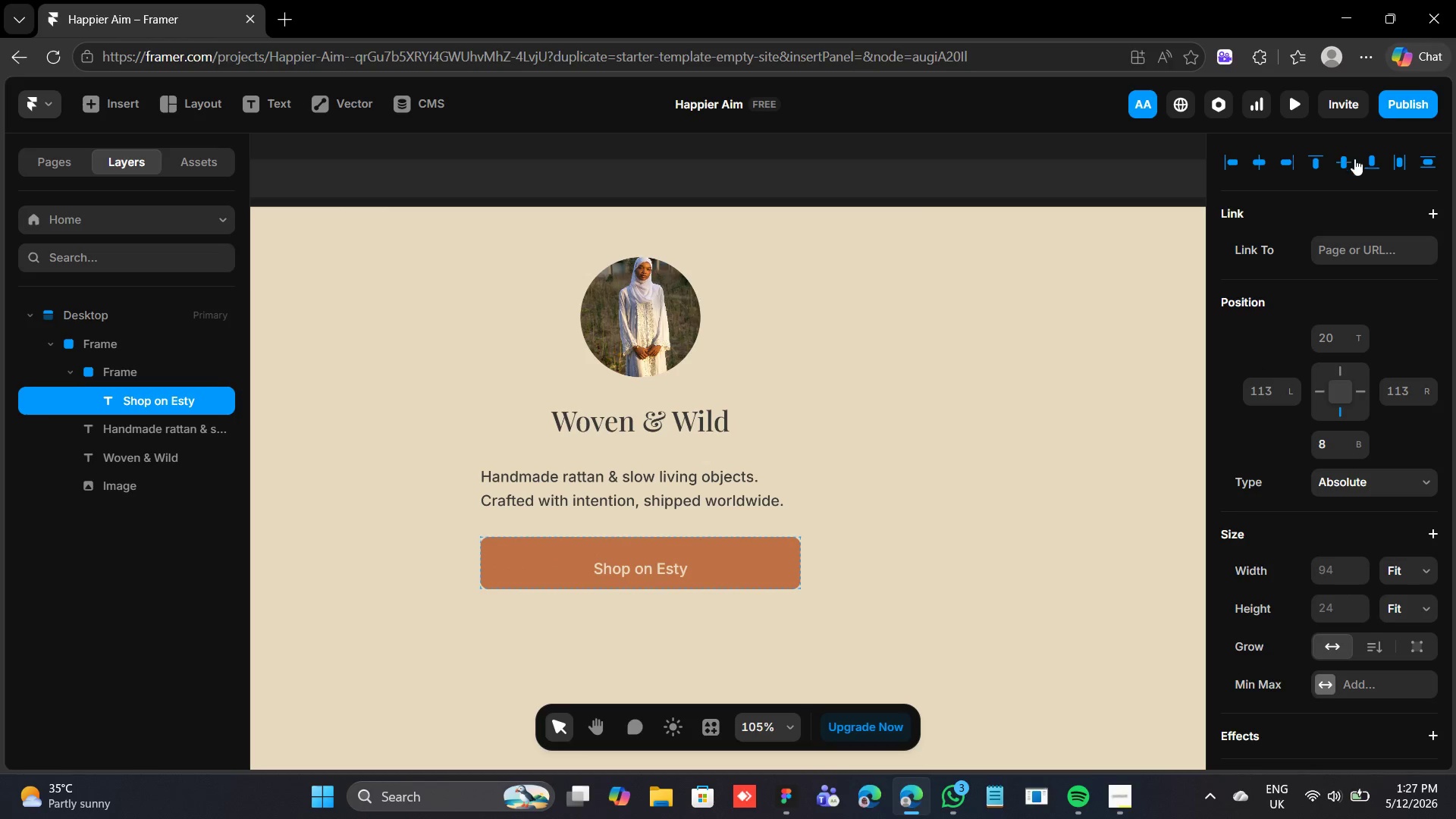 
left_click([1342, 158])
 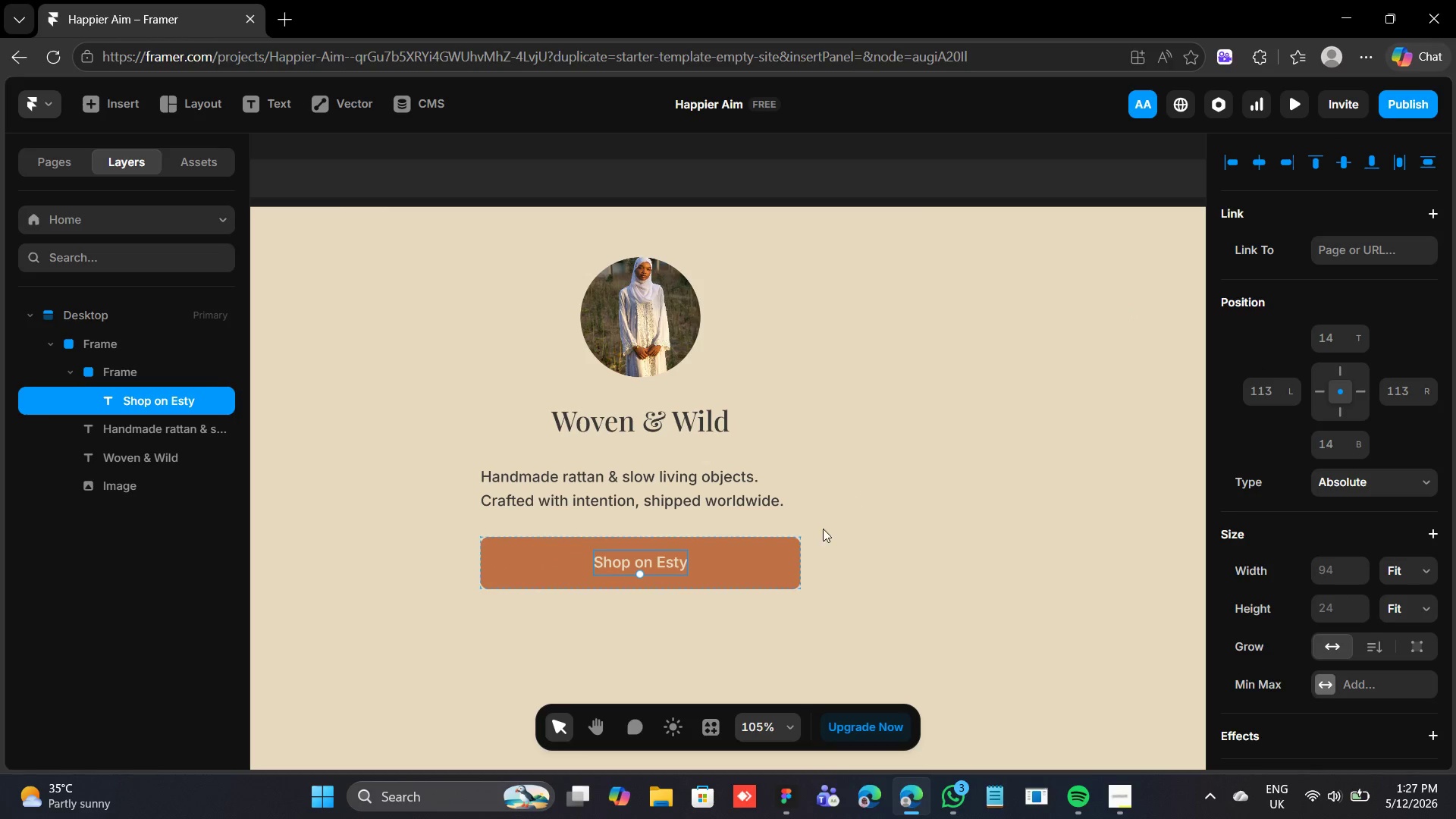 
left_click([755, 577])
 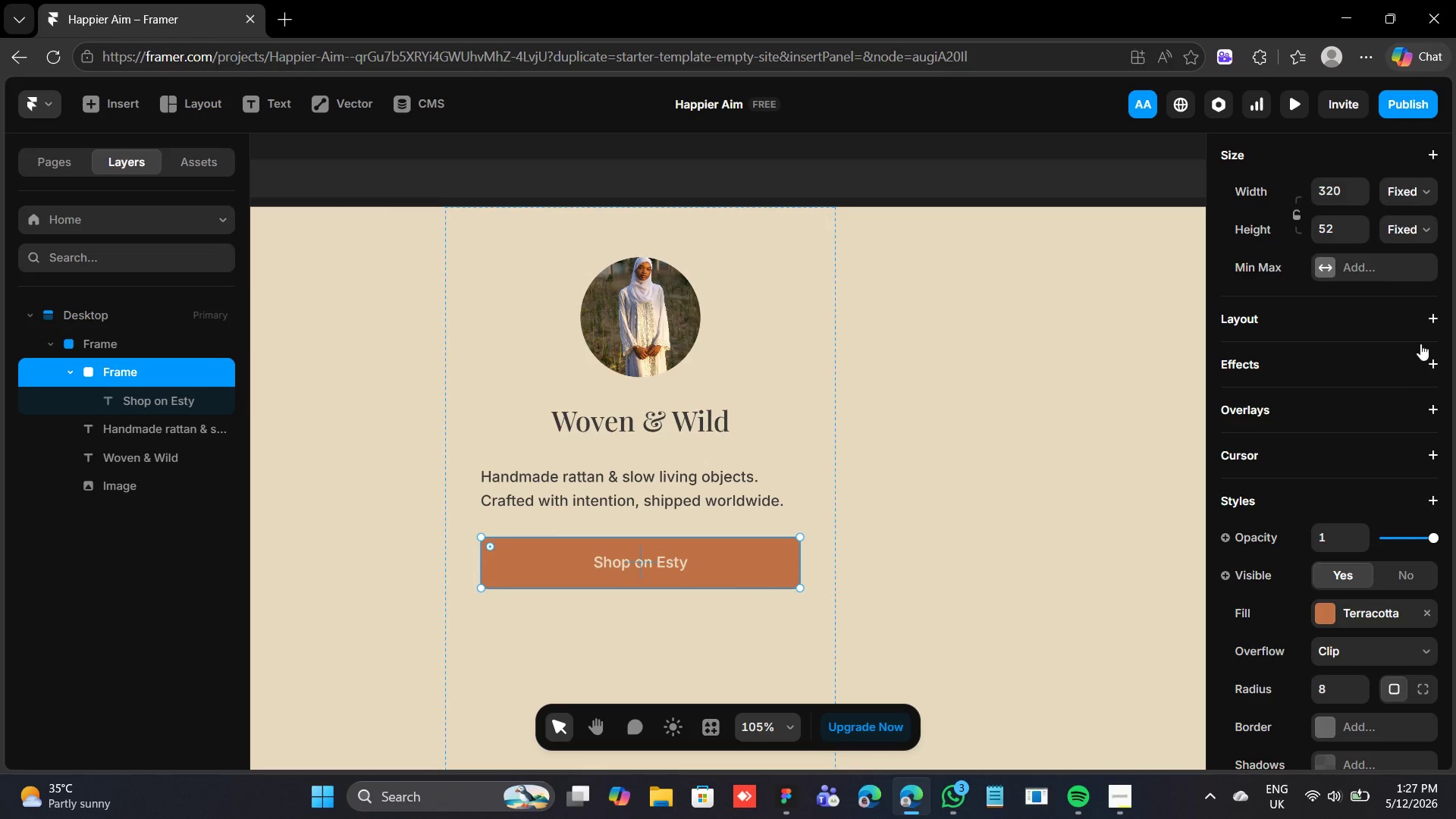 
left_click([1434, 321])
 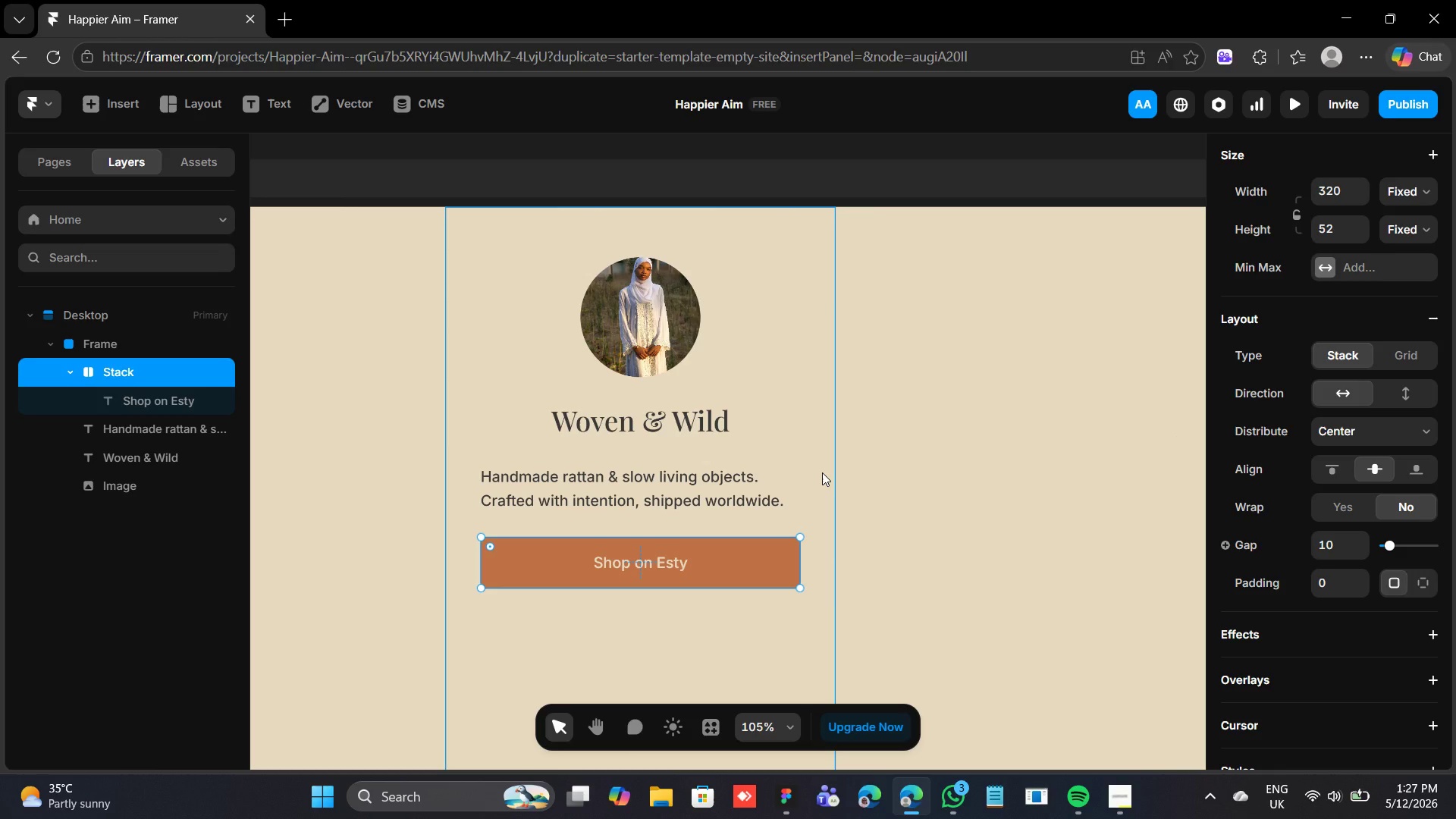 
wait(12.05)
 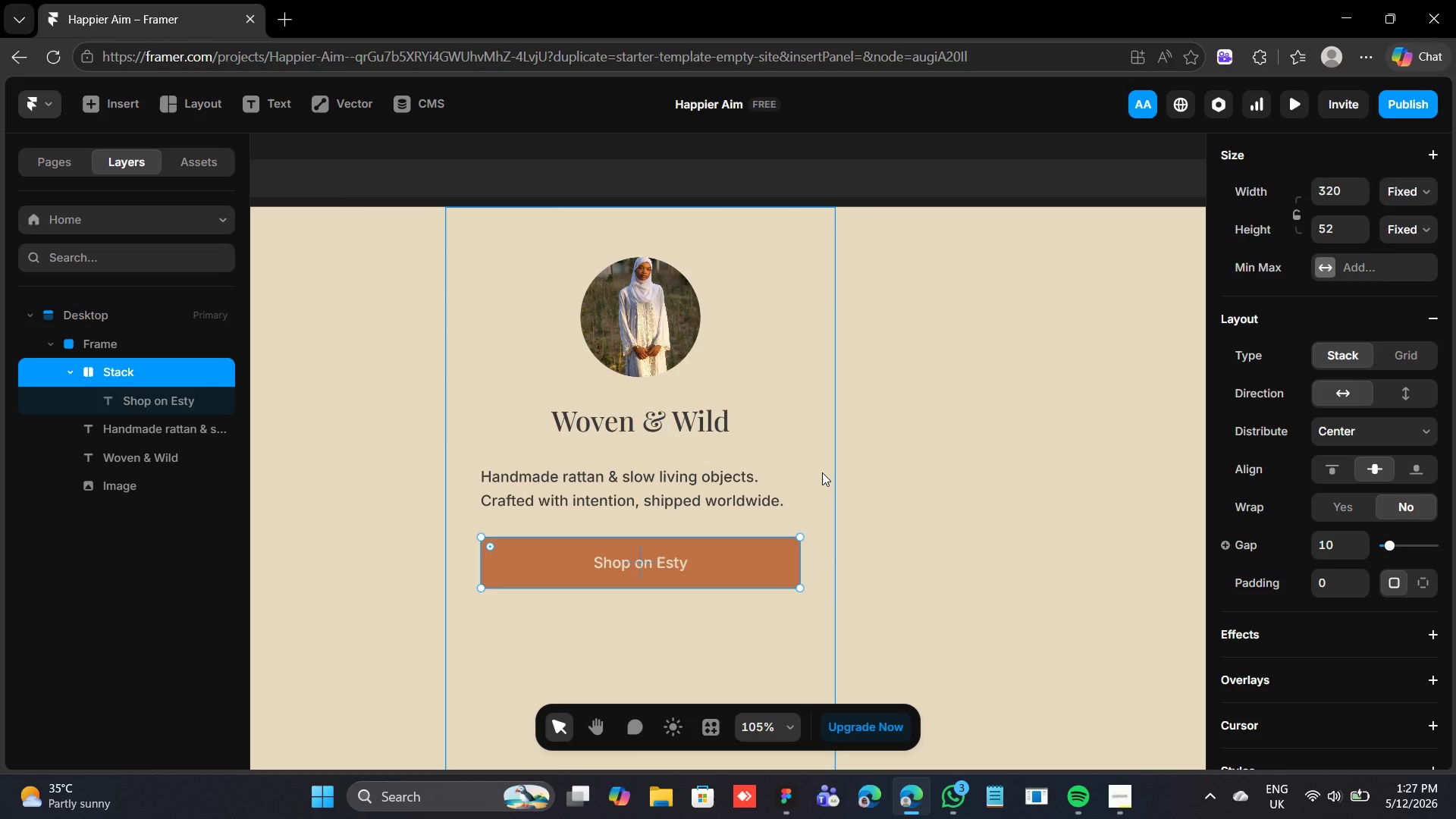 
scroll: coordinate [1300, 601], scroll_direction: down, amount: 2.0
 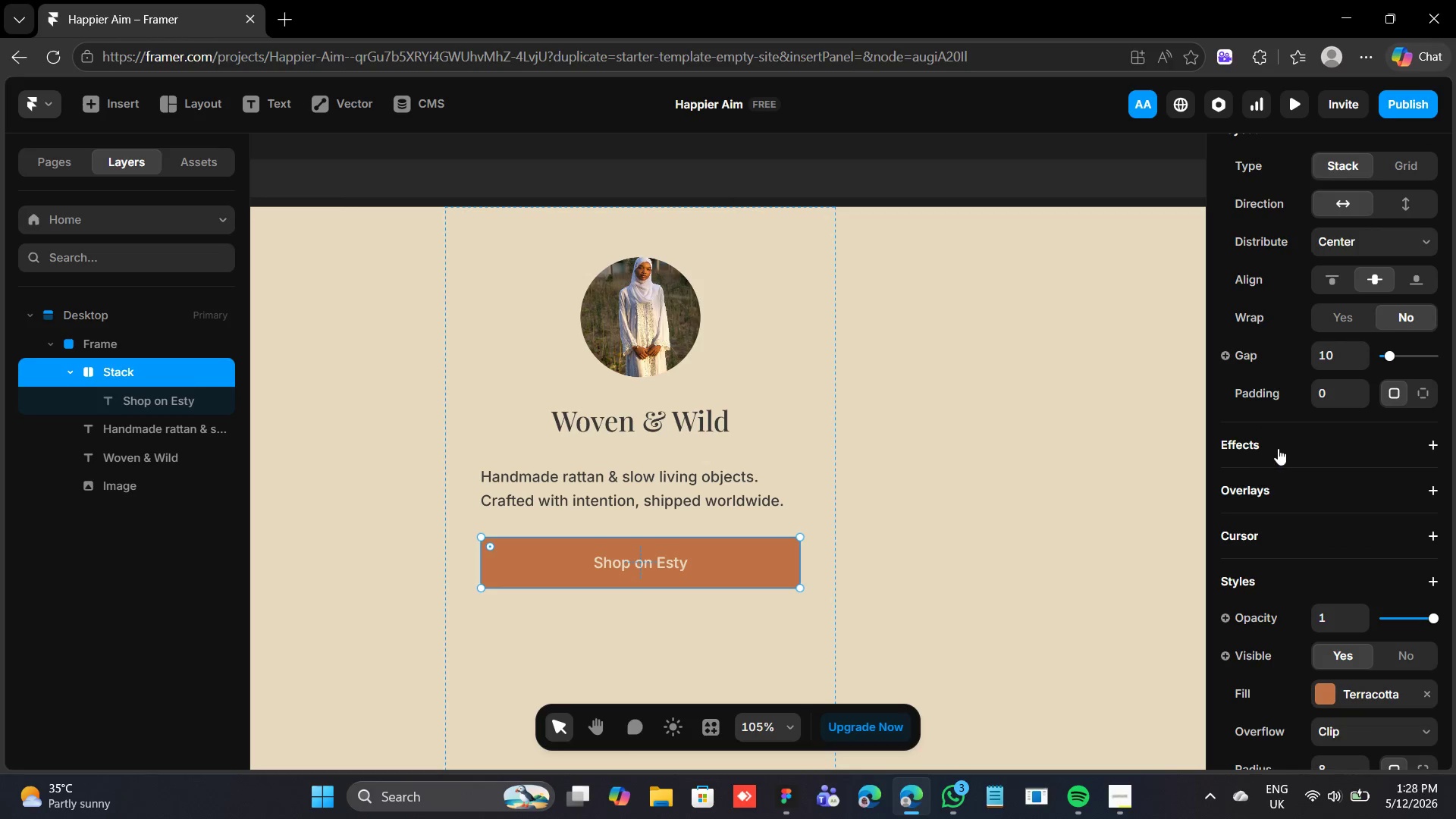 
left_click([1278, 447])
 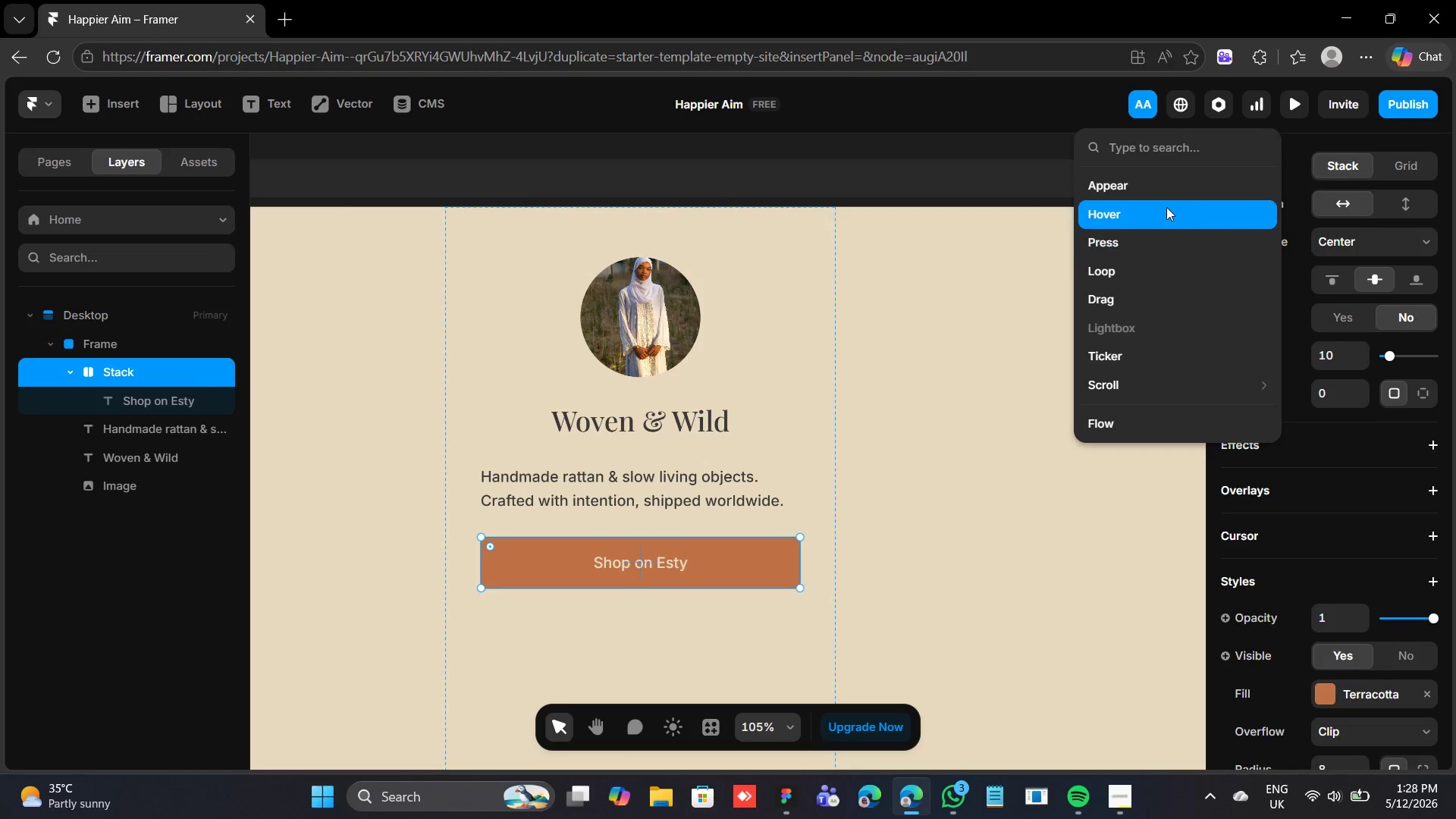 
left_click([1166, 207])
 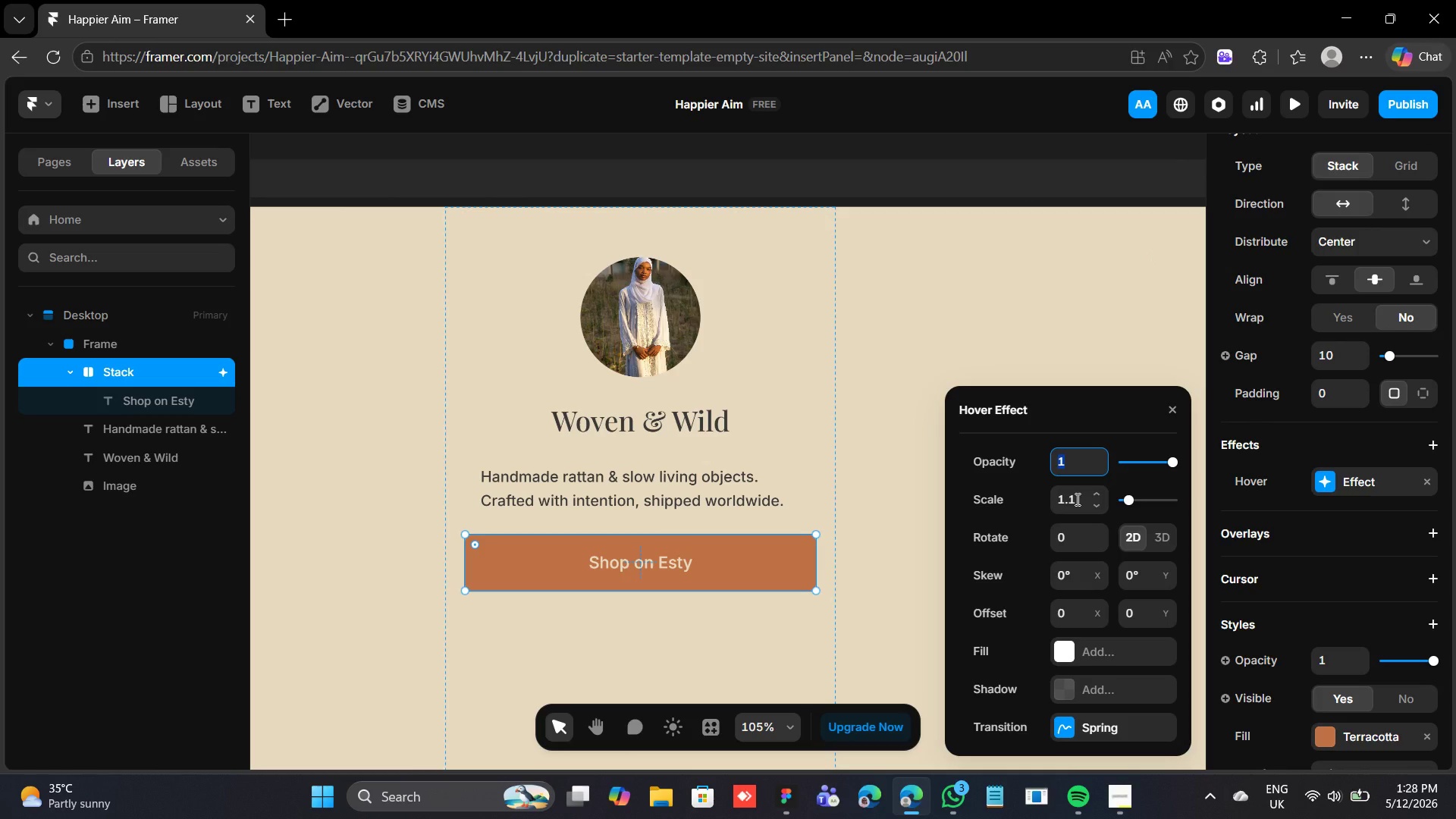 
wait(9.61)
 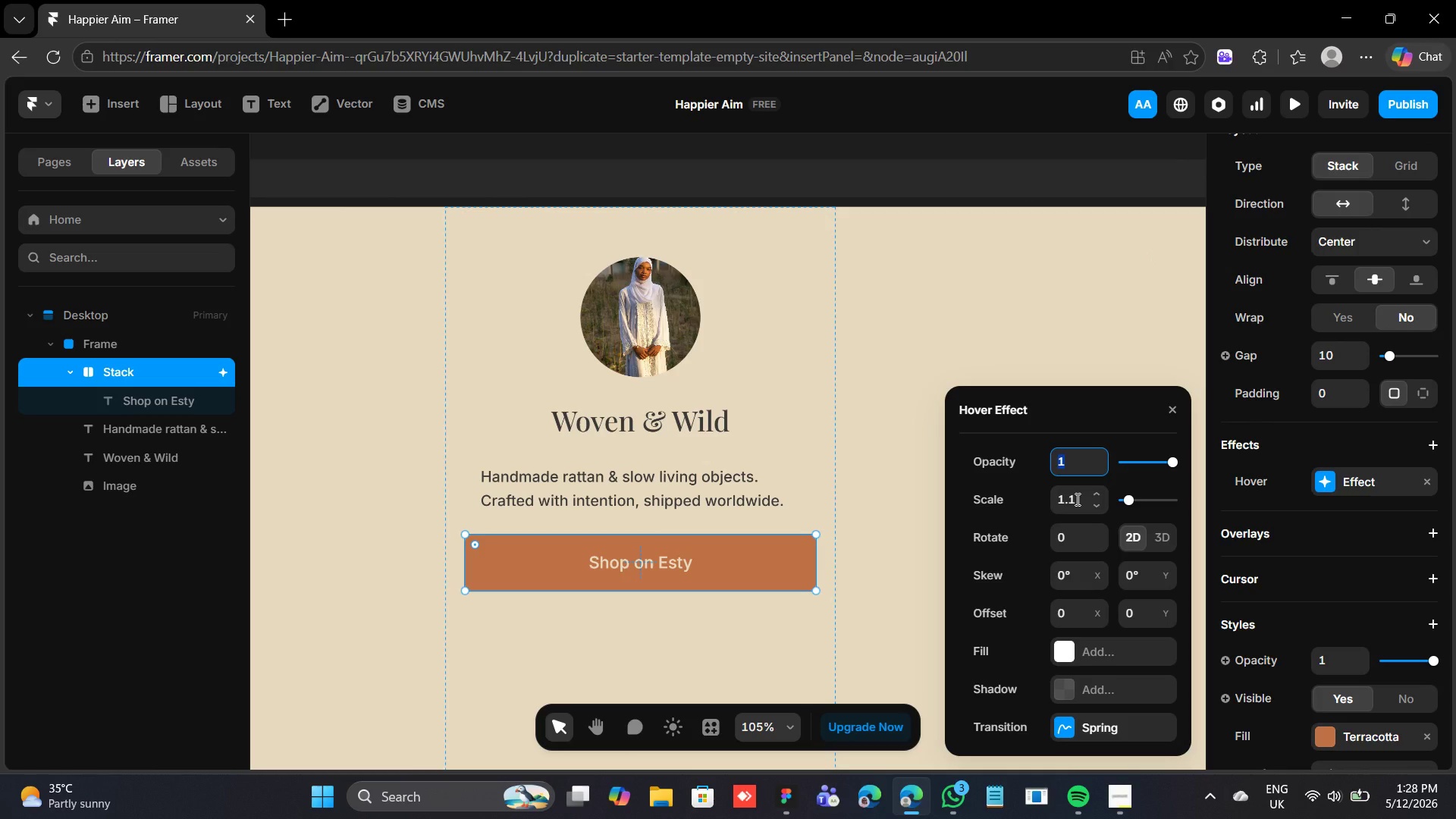 
type(1.02)
 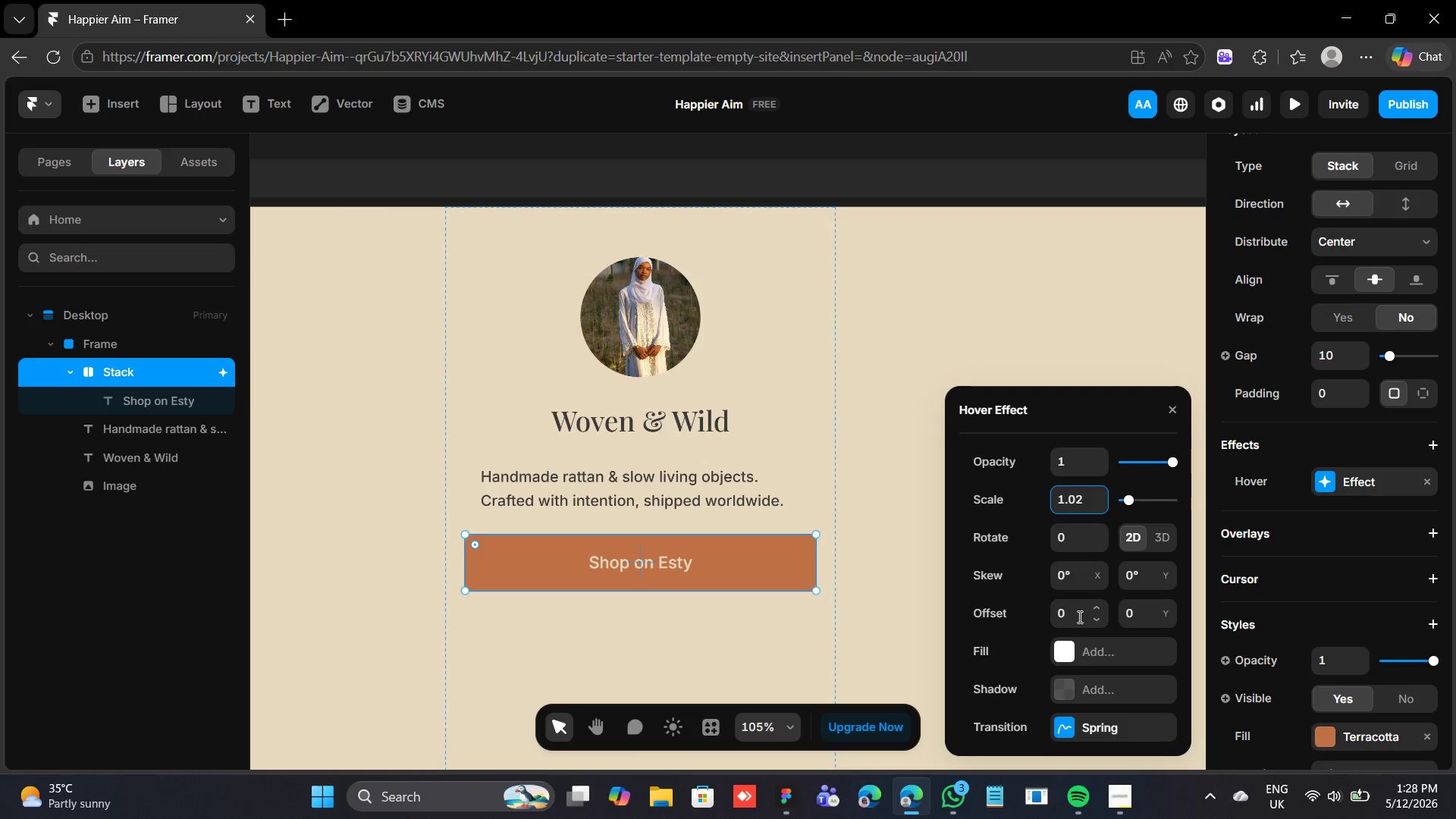 
wait(12.09)
 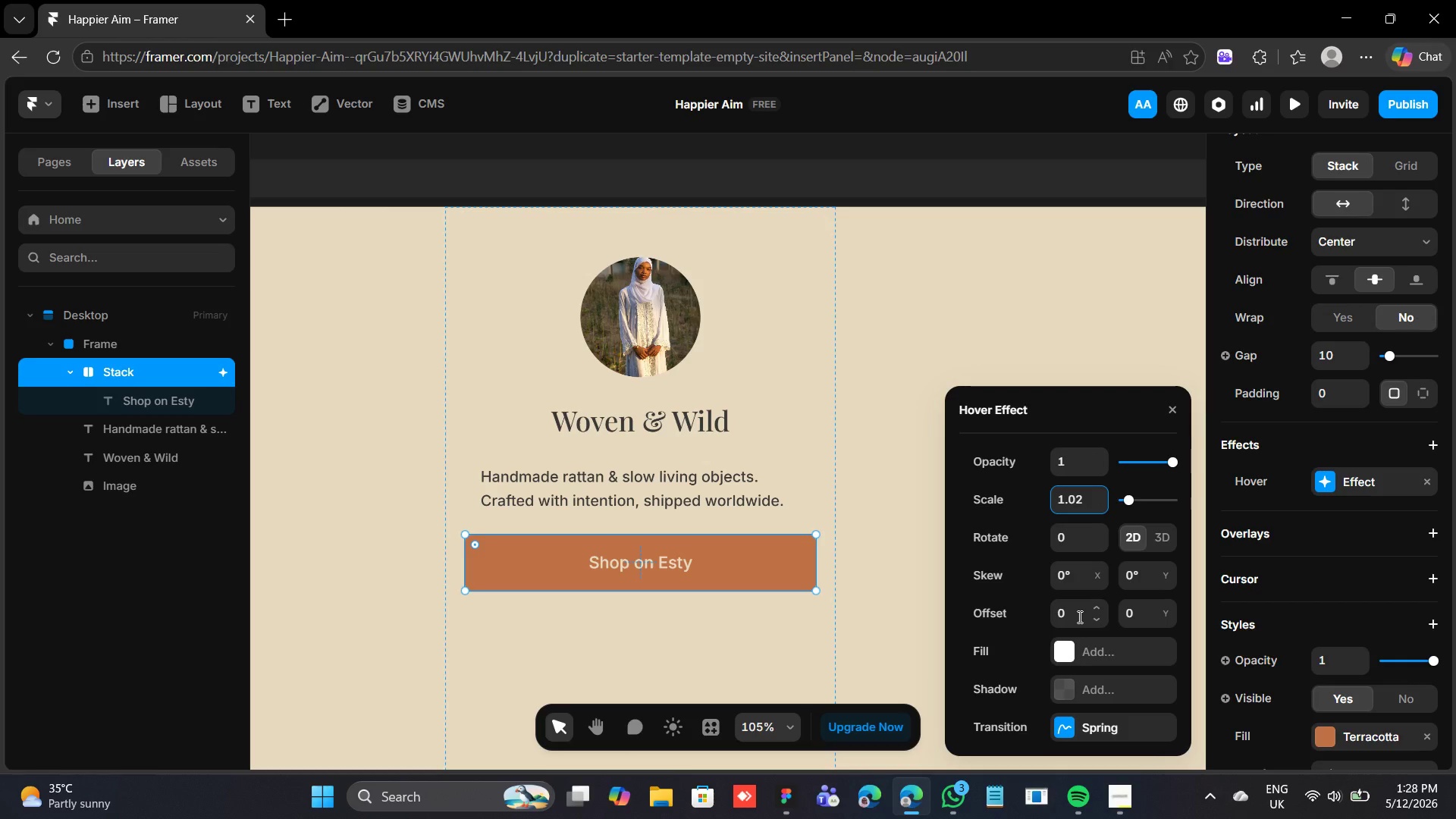 
left_click([1061, 642])
 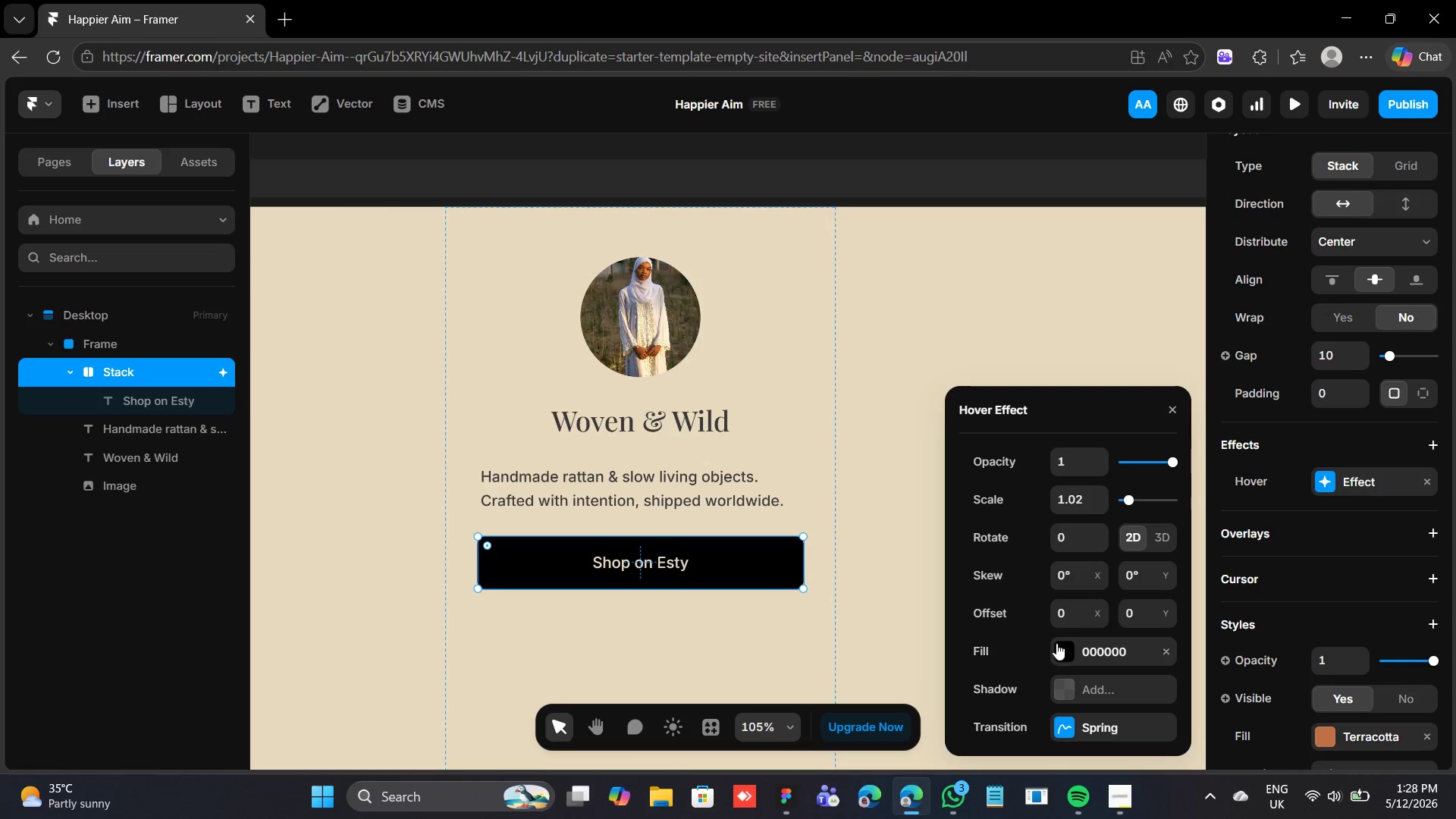 
left_click([1065, 651])
 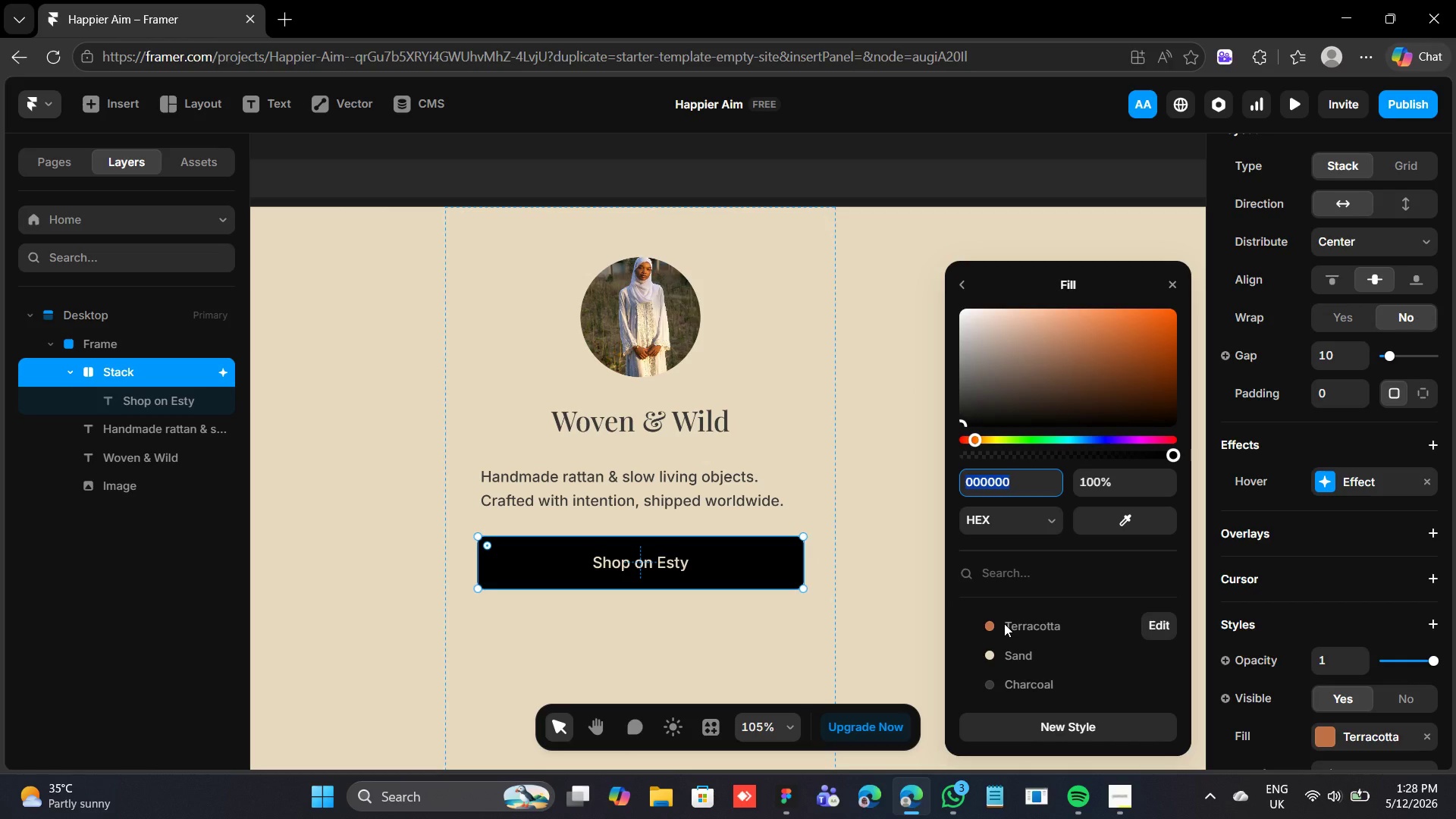 
wait(8.23)
 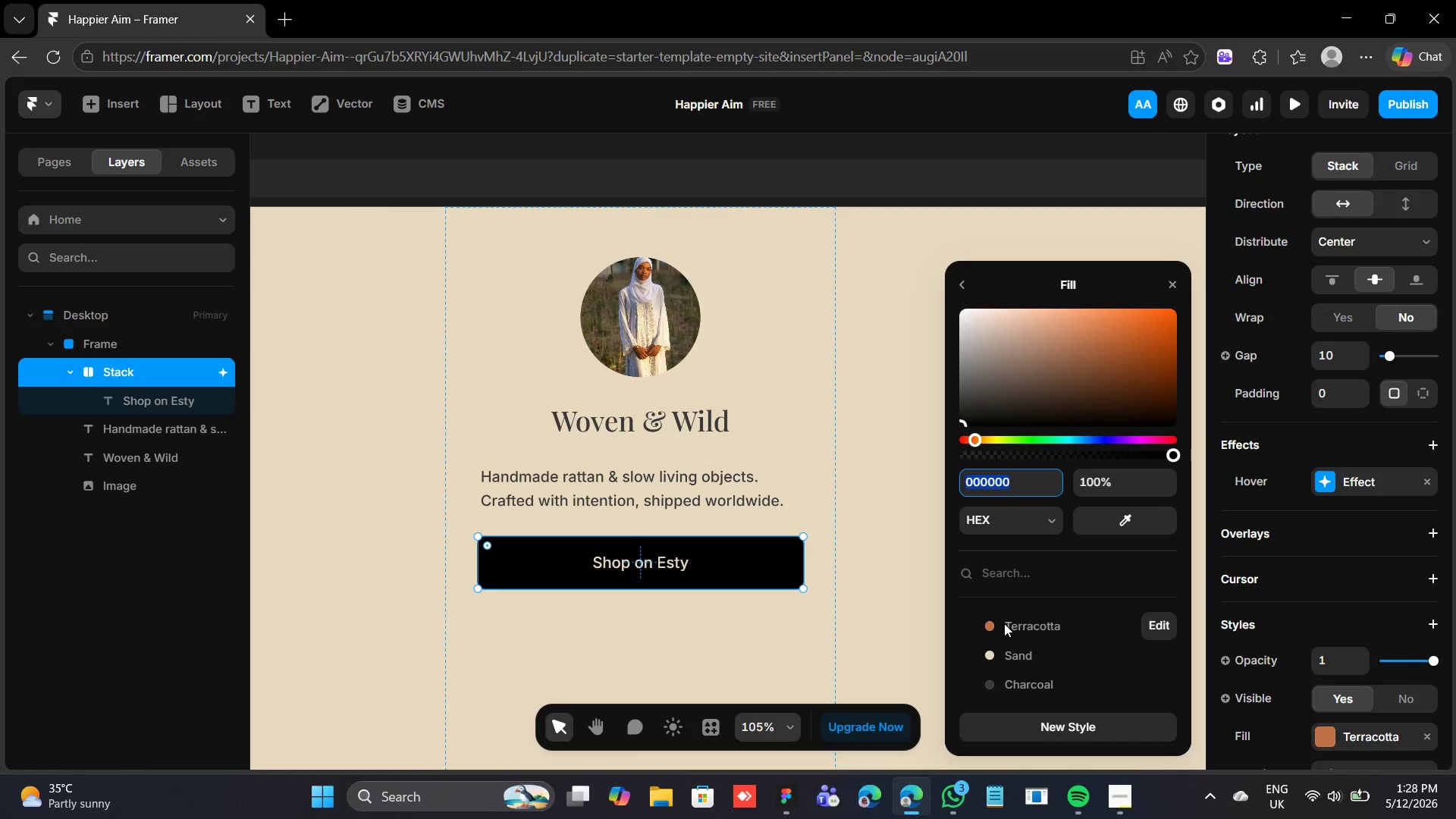 
left_click([962, 281])
 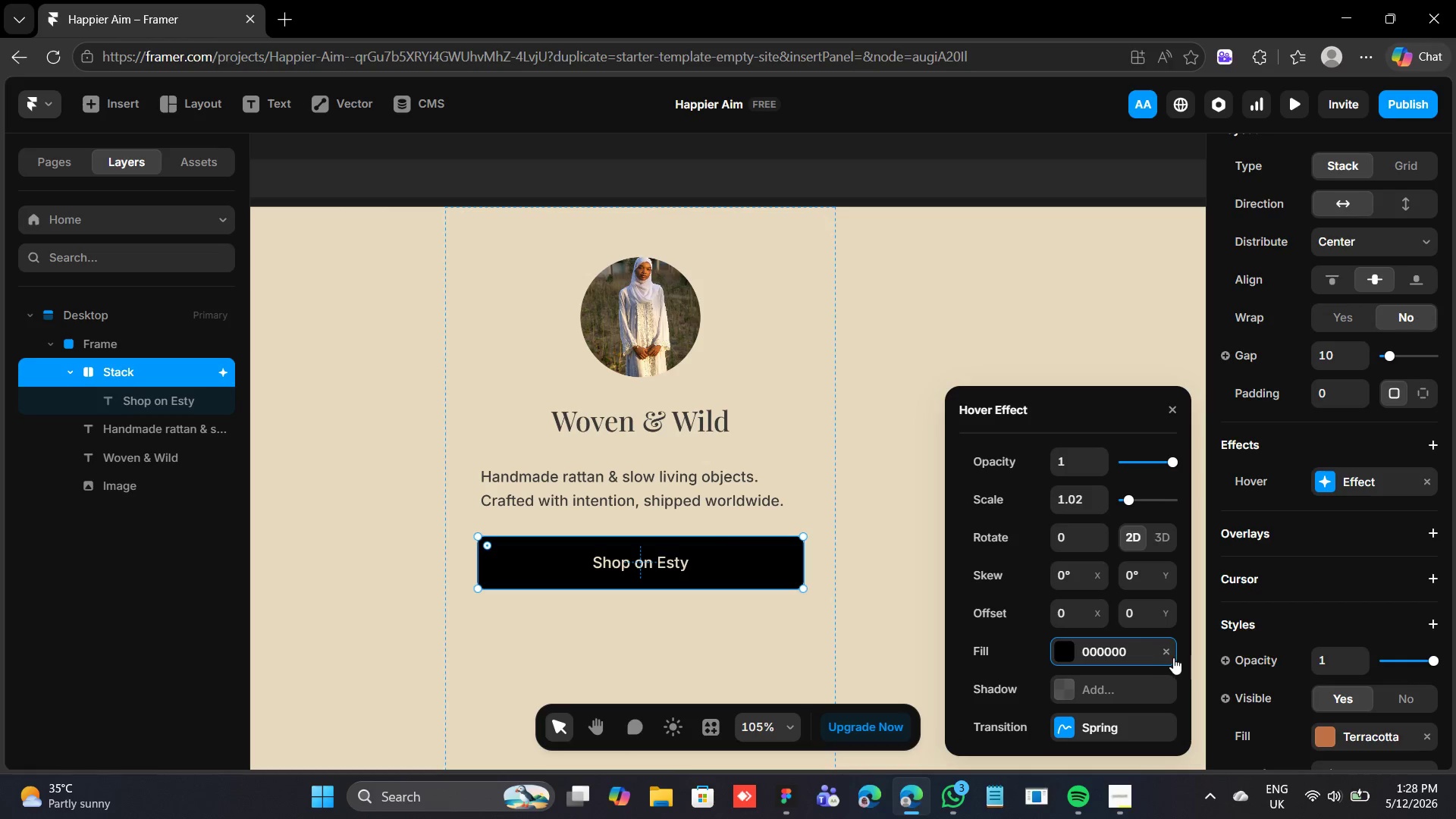 
left_click([1161, 645])
 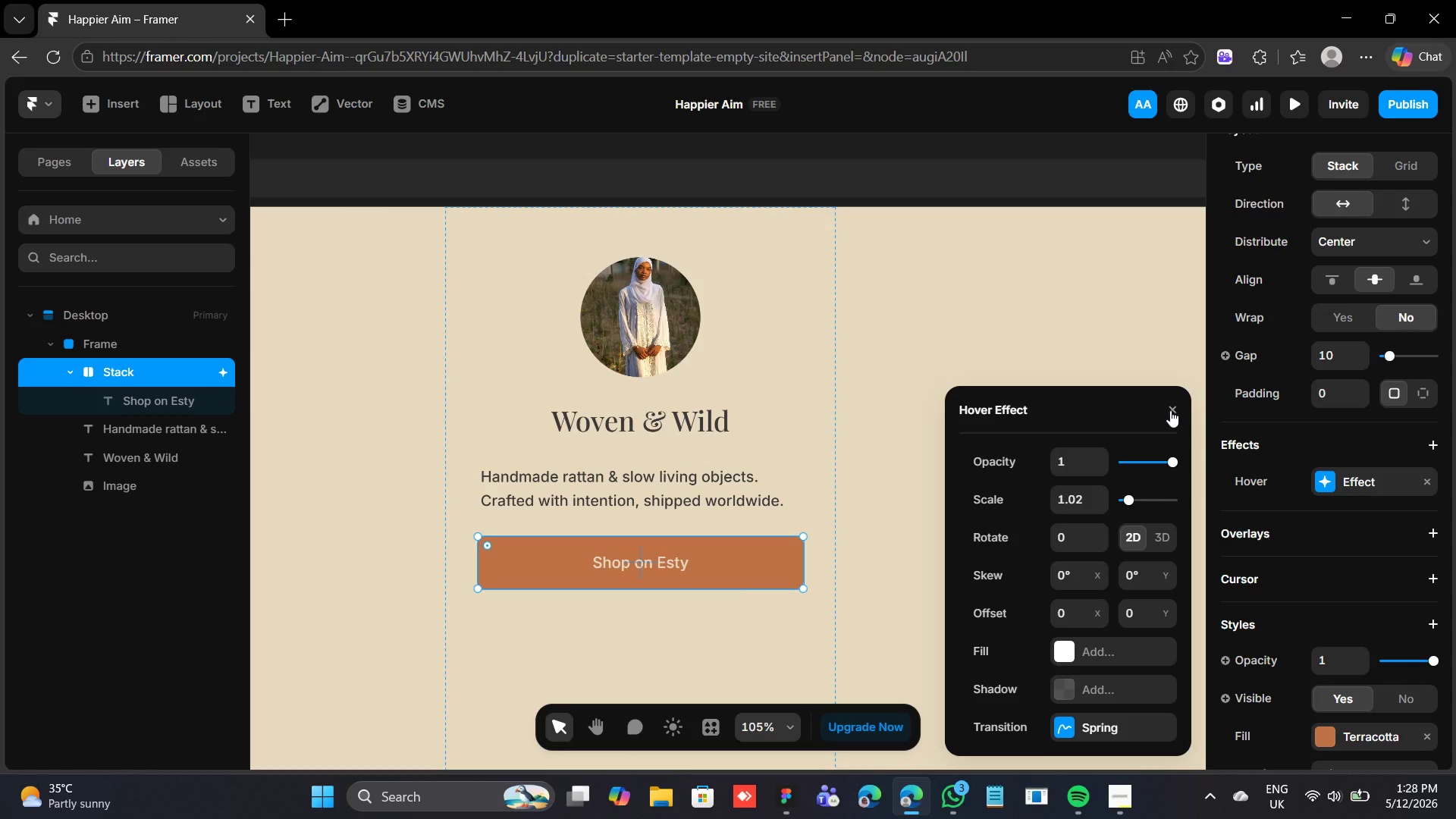 
wait(6.03)
 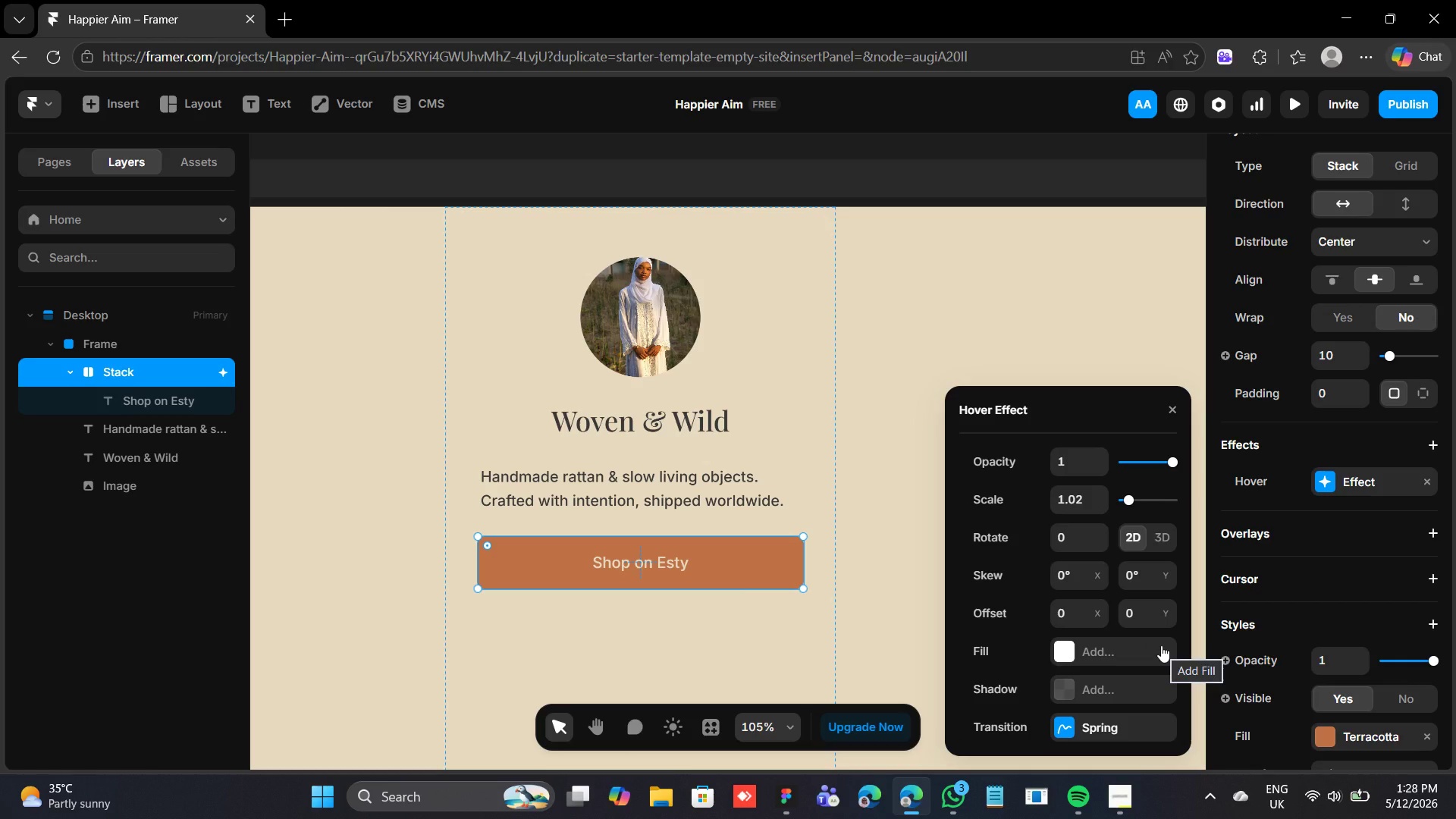 
left_click([1170, 410])
 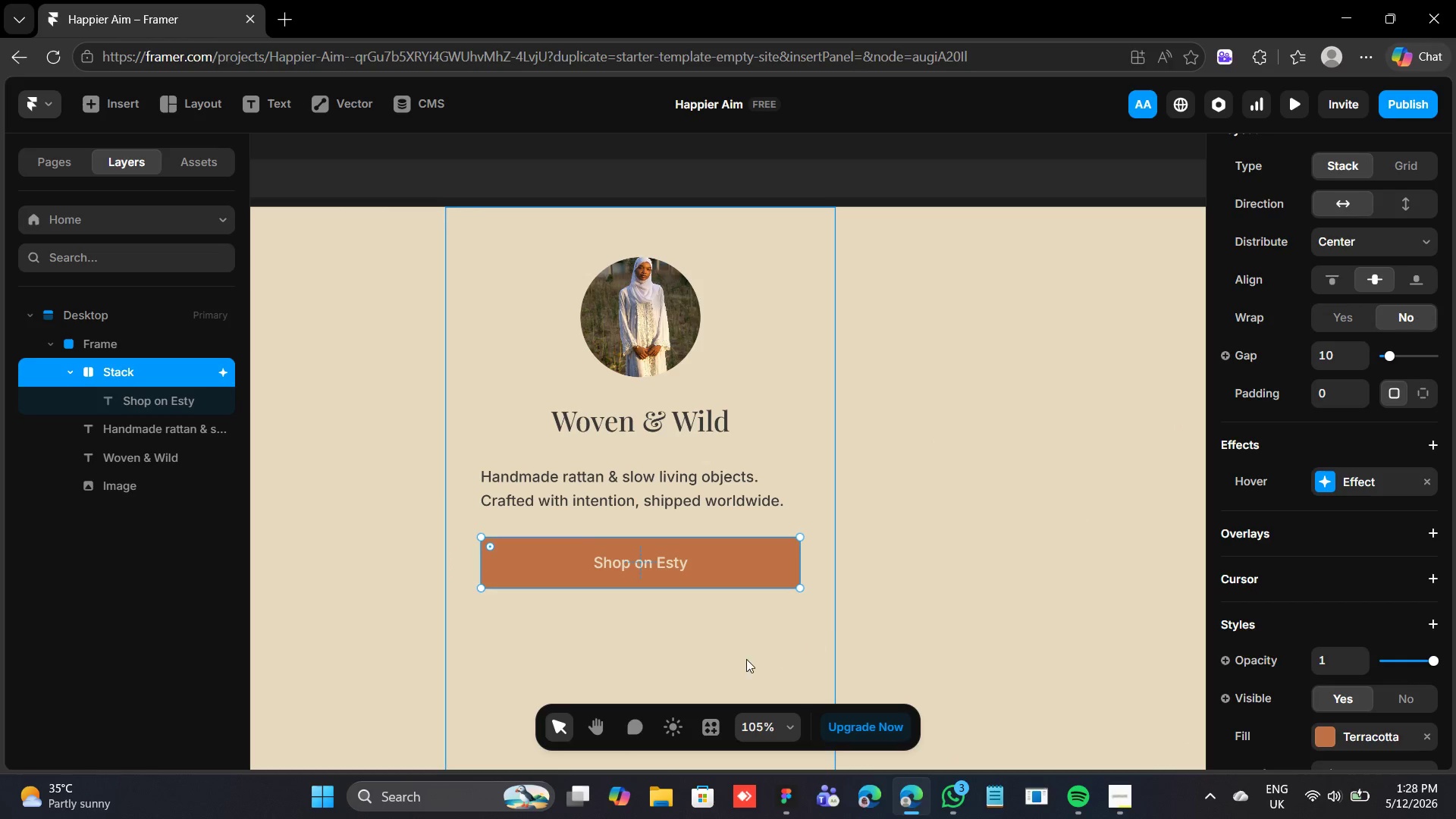 
left_click([770, 570])
 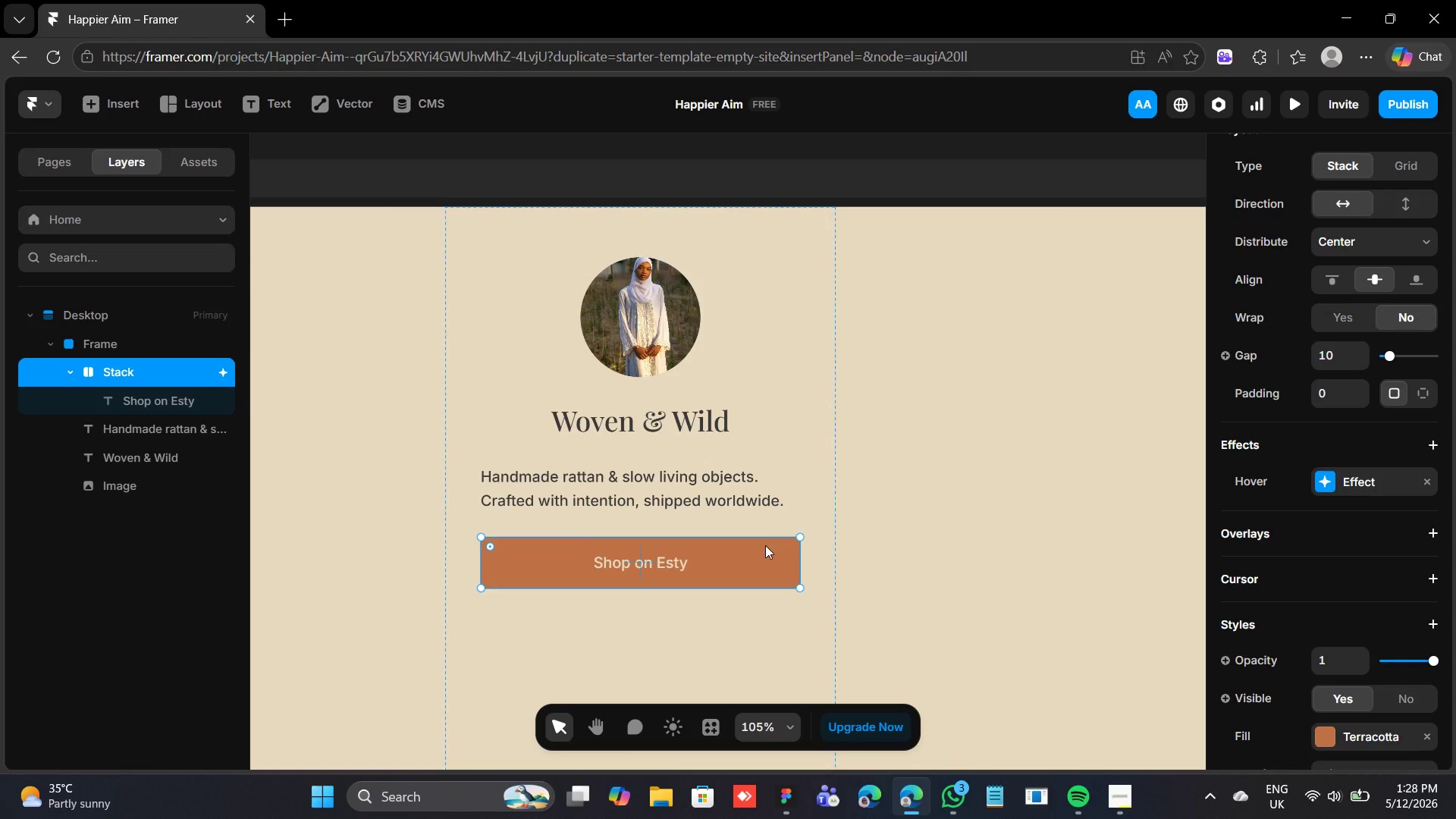 
key(Control+D)
 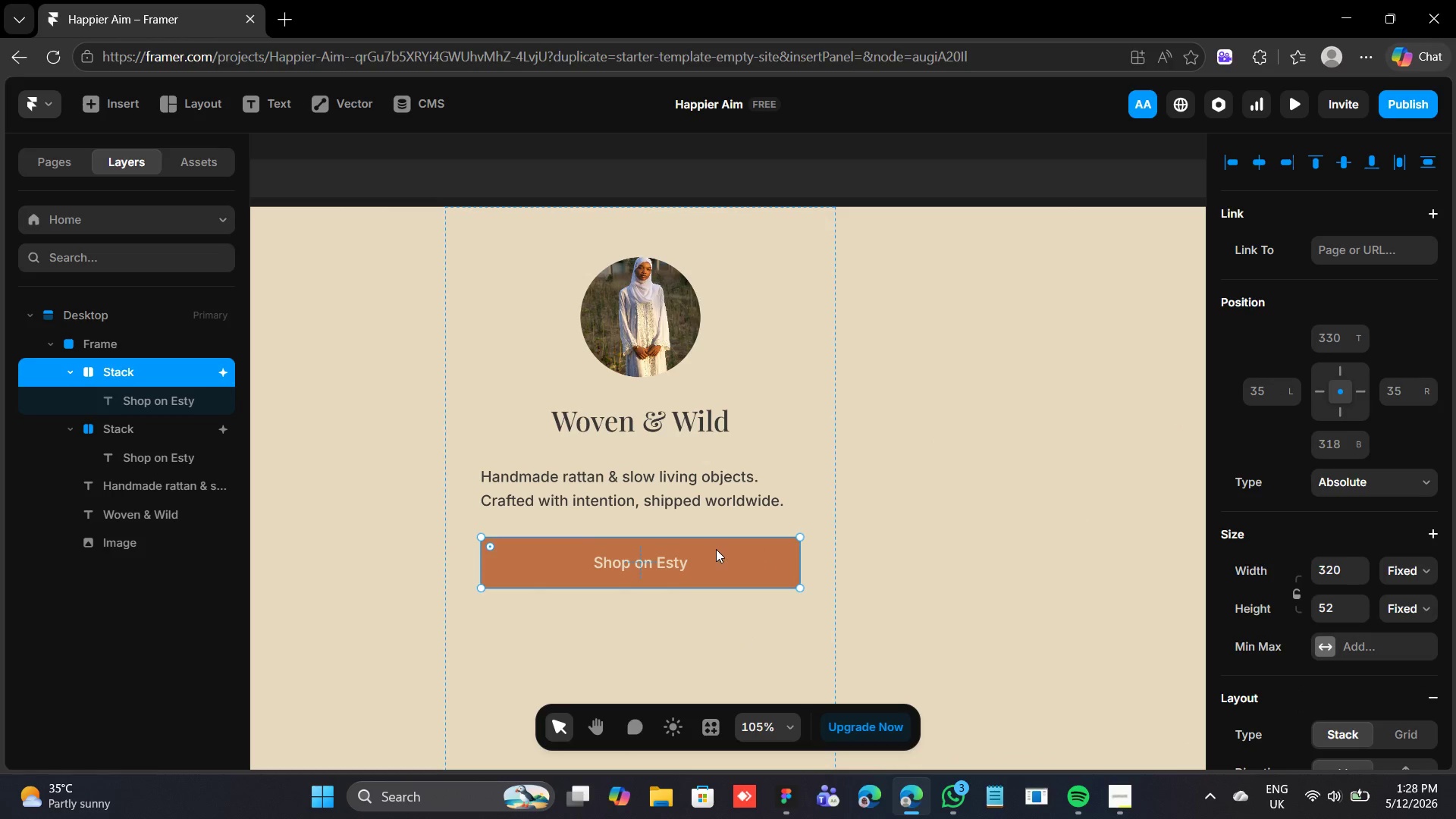 
left_click_drag(start_coordinate=[716, 549], to_coordinate=[717, 619])
 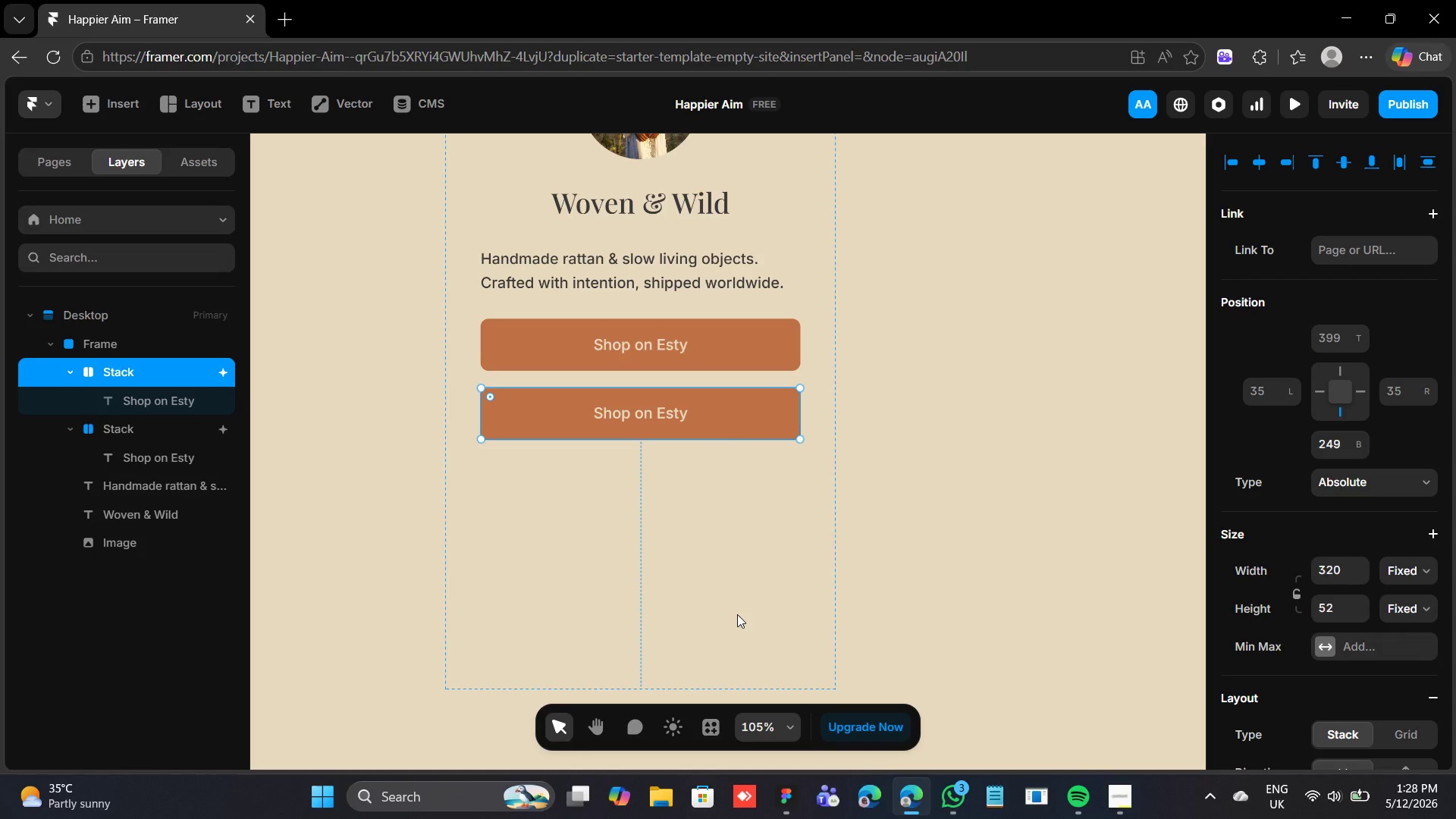 
wait(6.38)
 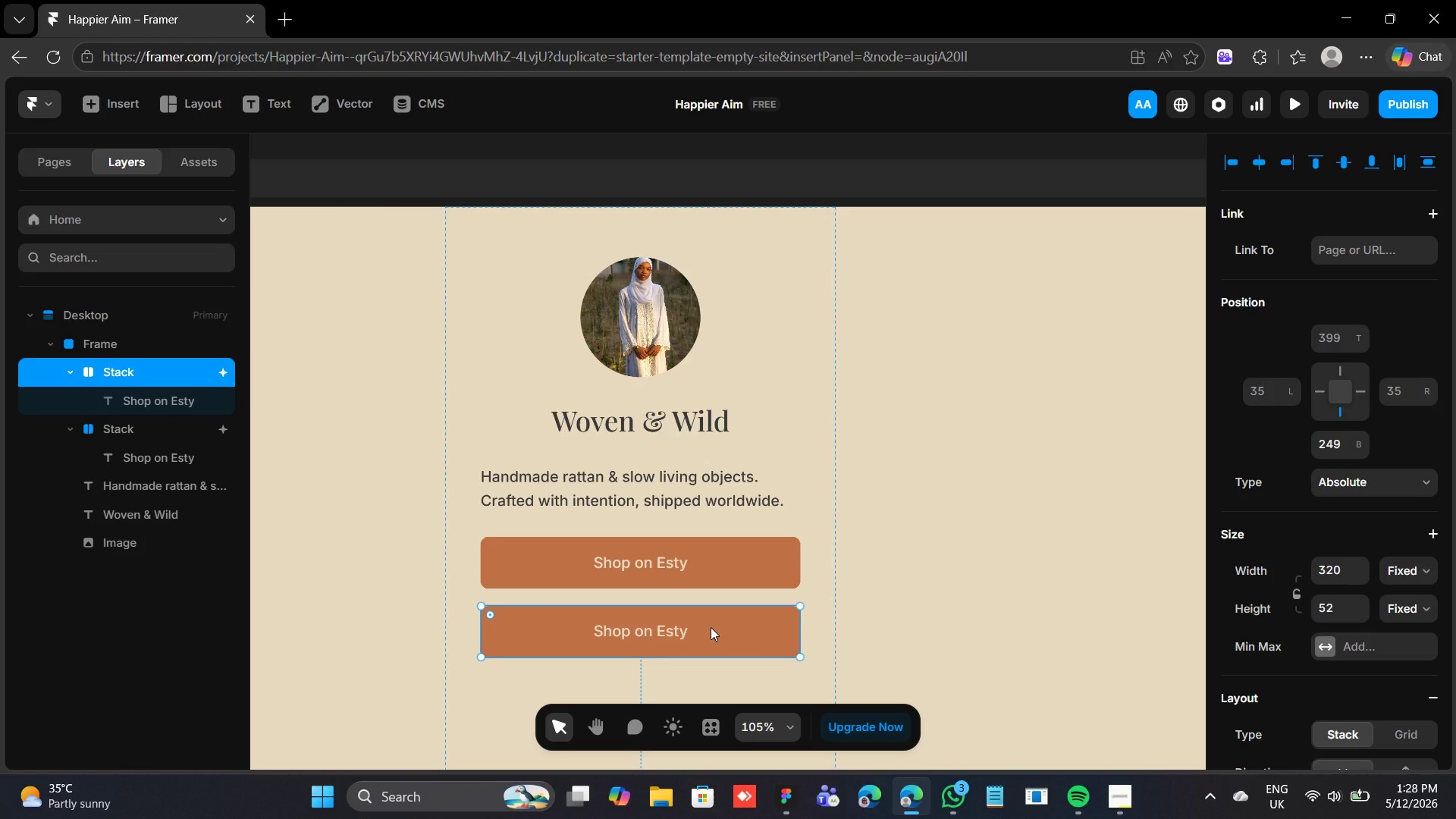 
key(Control+D)
 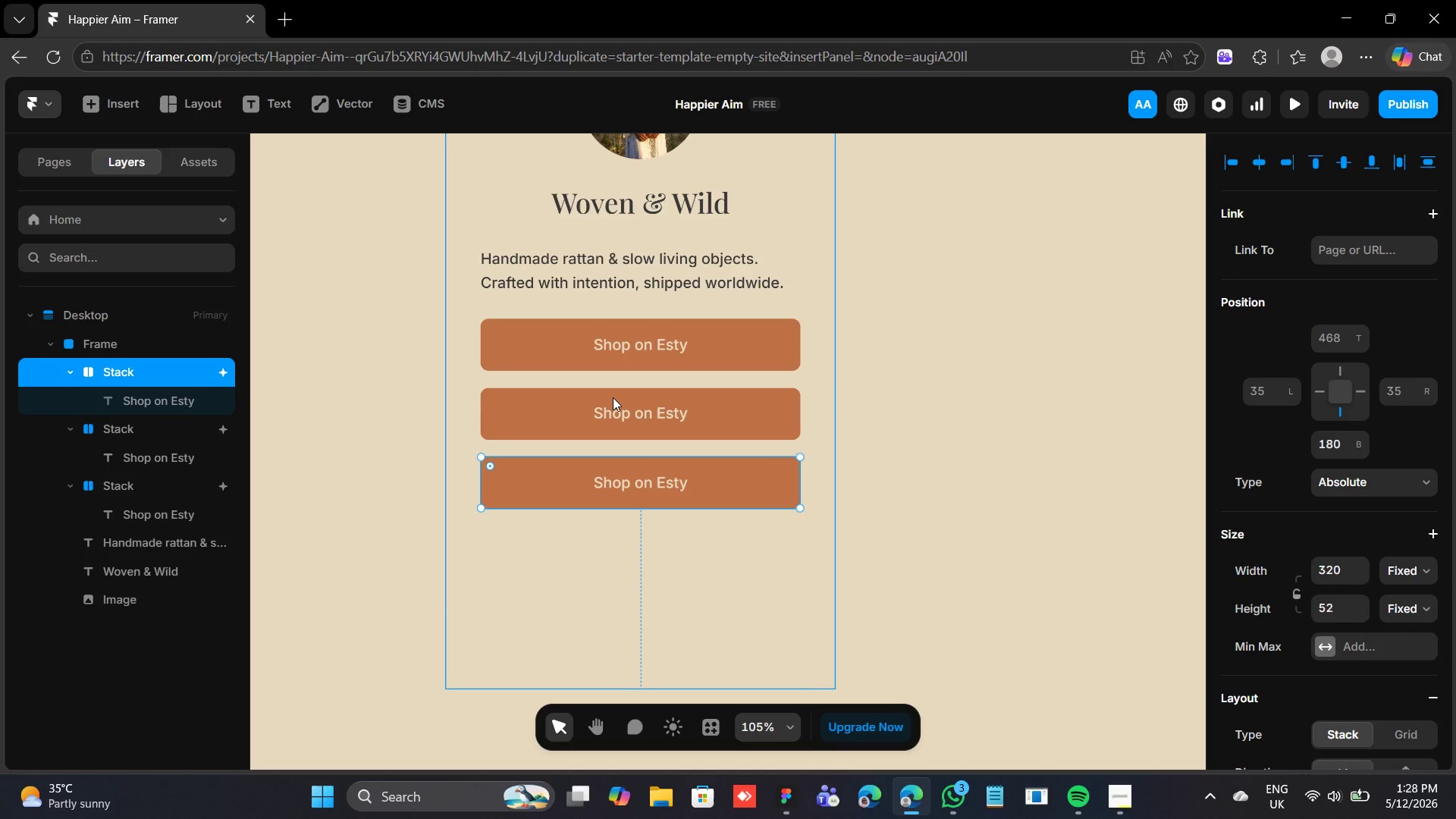 
key(Control+D)
 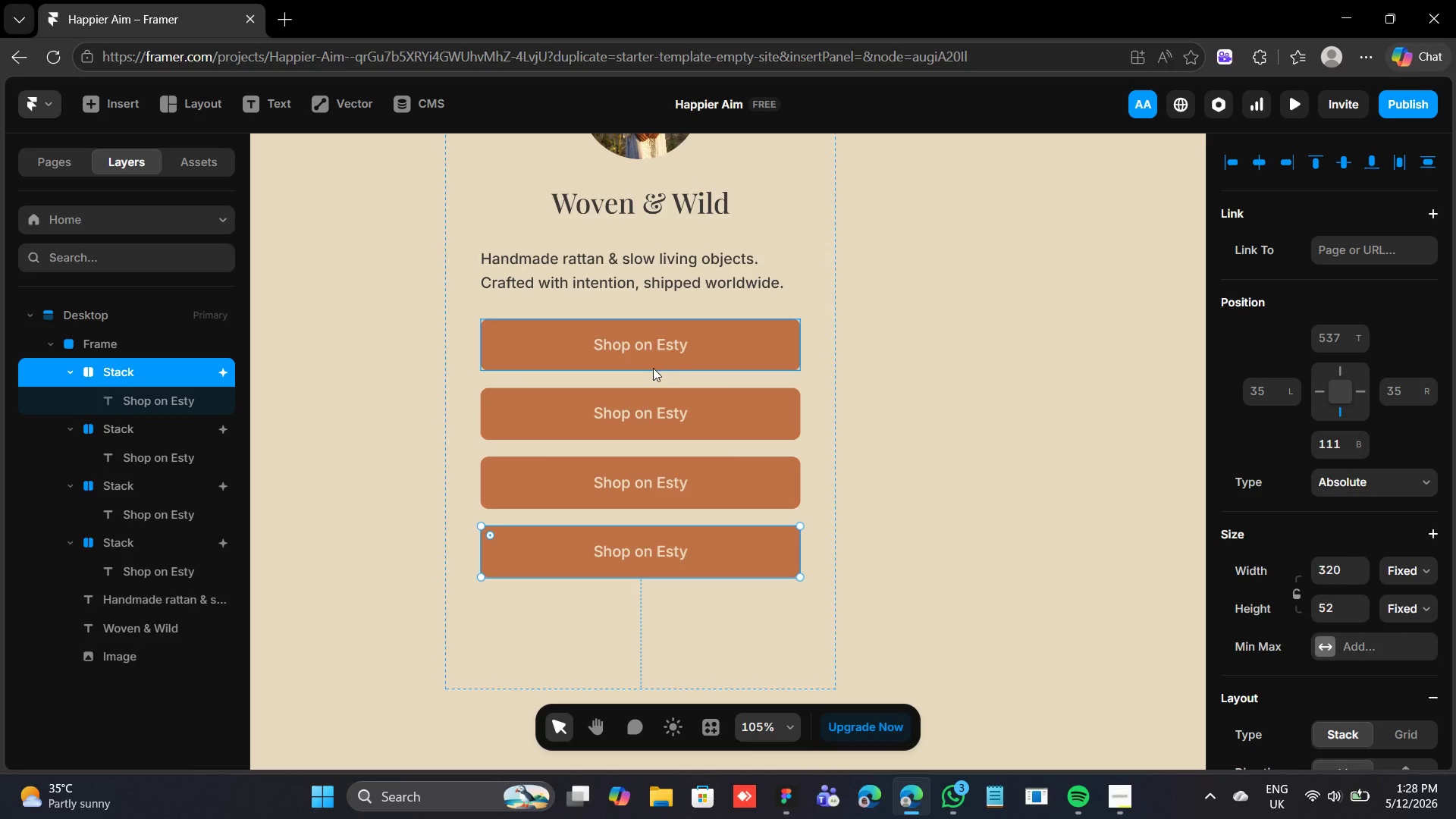 
wait(5.89)
 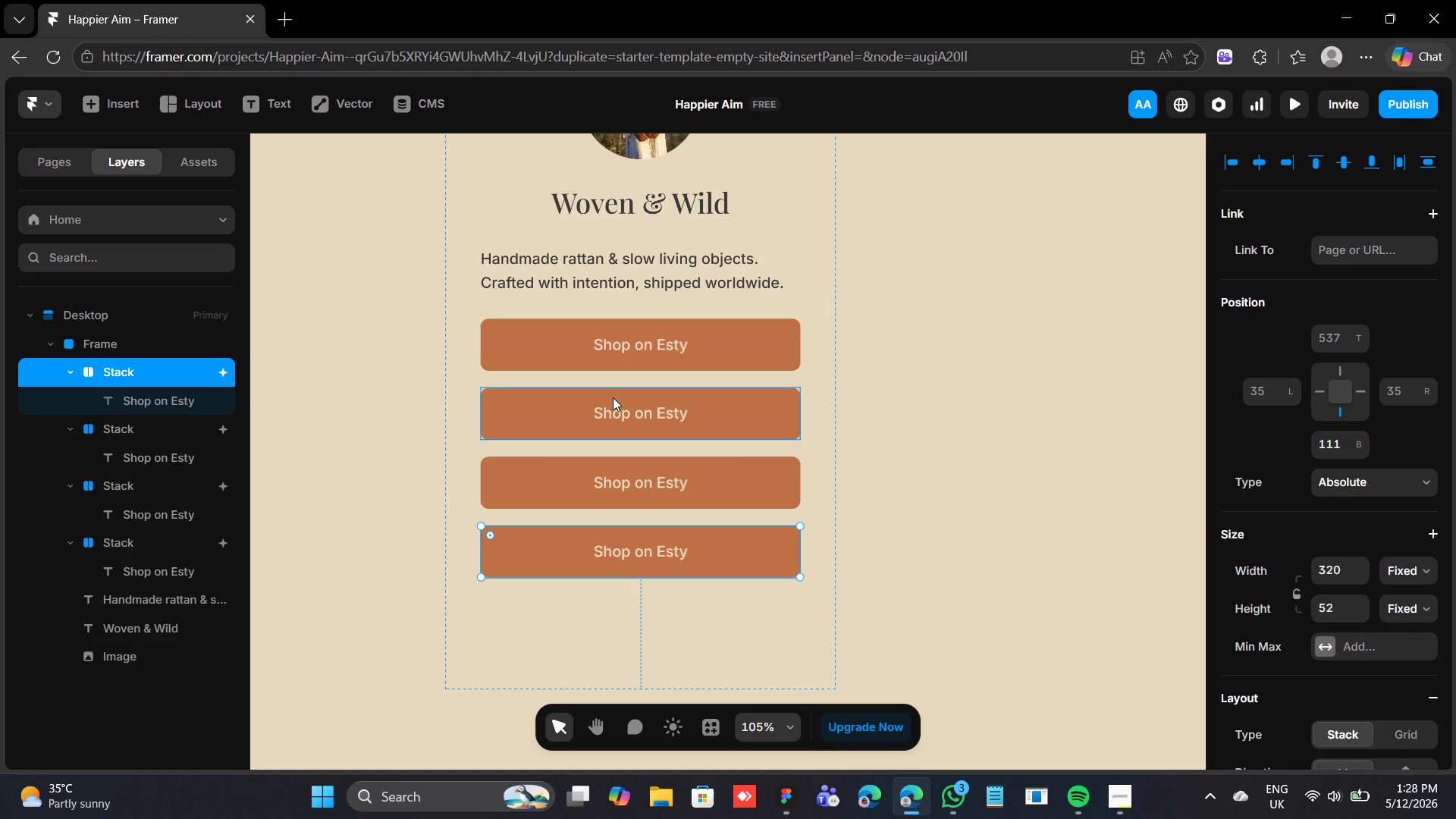 
double_click([646, 413])
 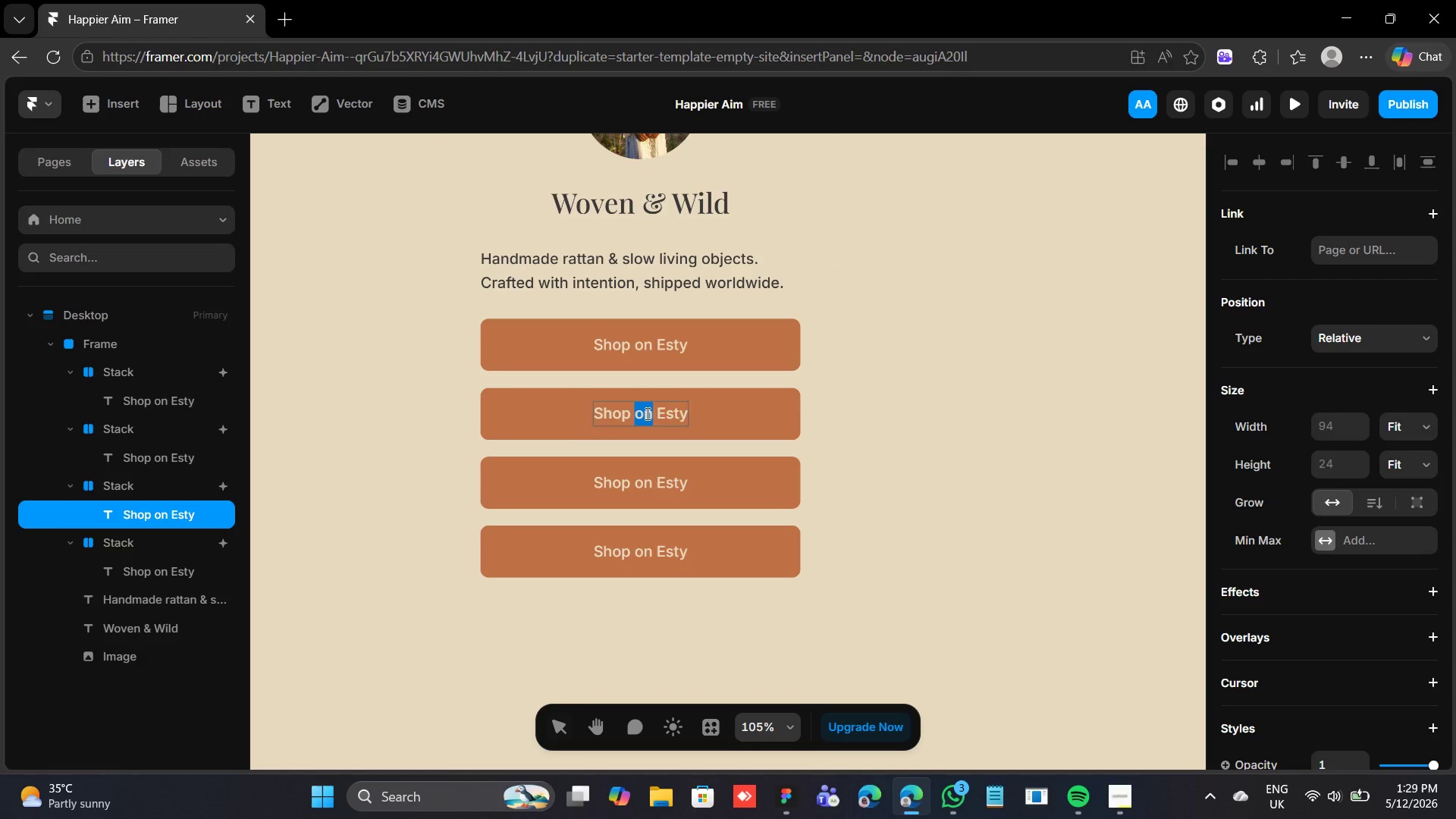 
triple_click([646, 413])
 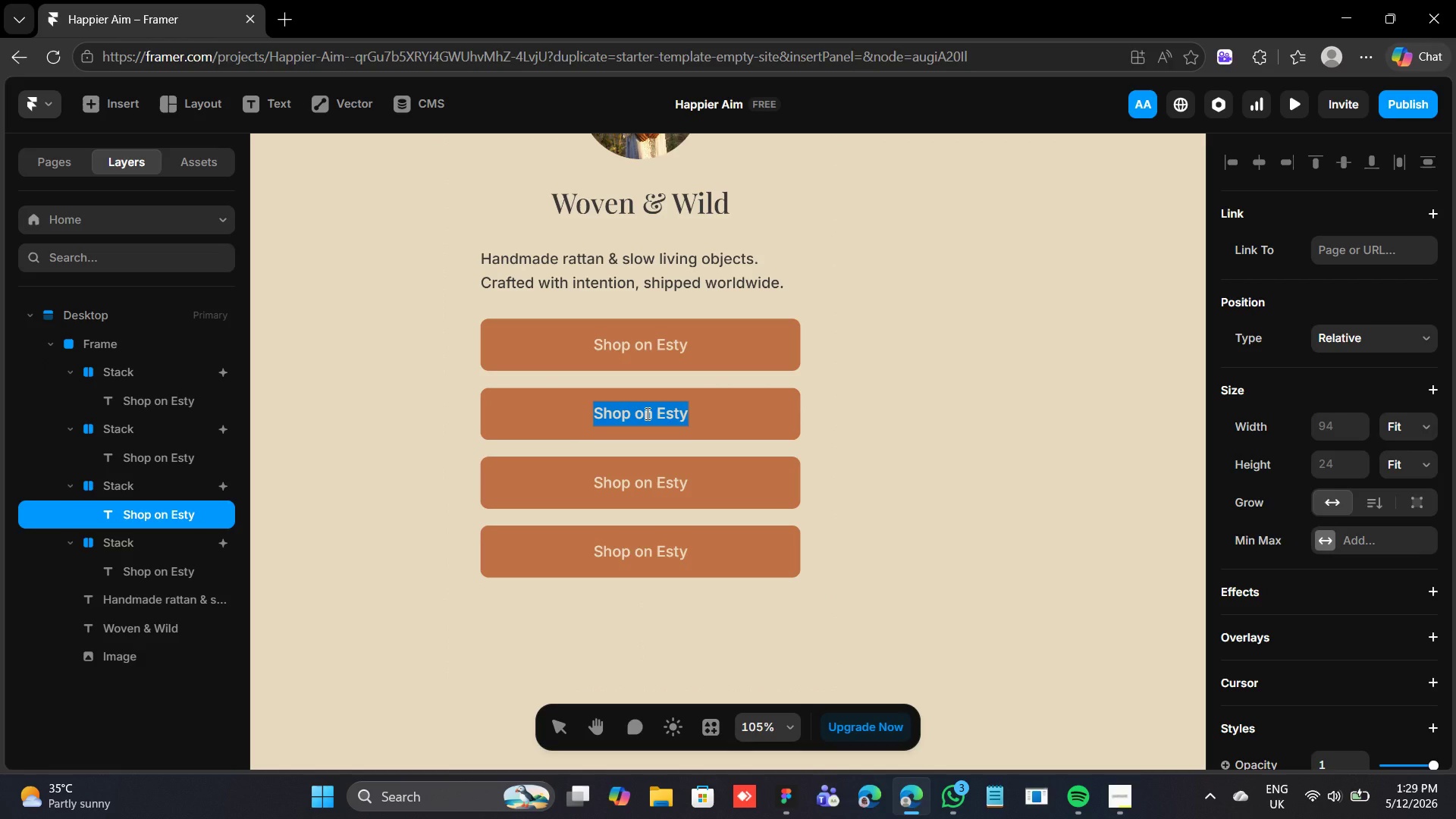 
wait(14.17)
 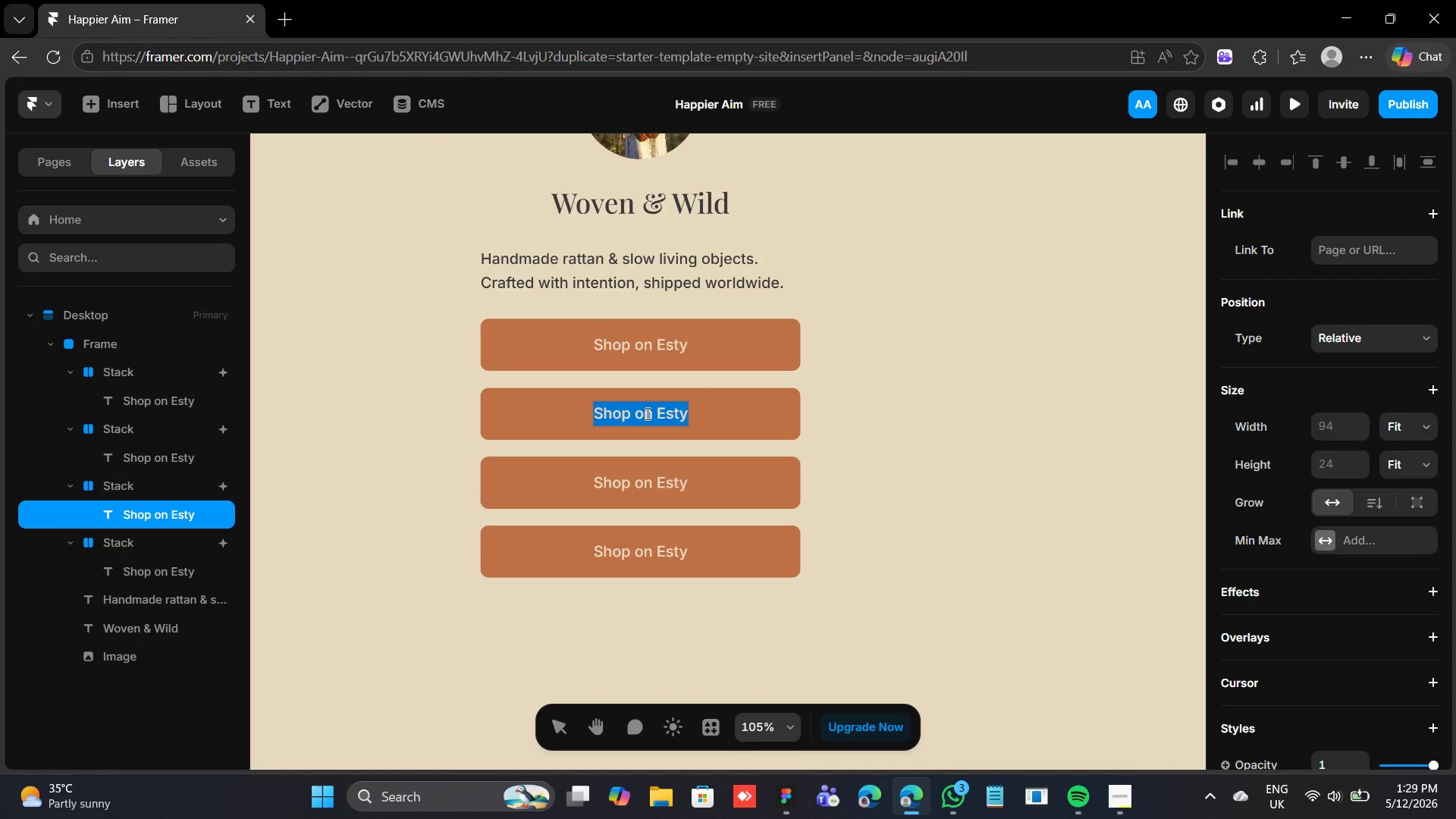 
type(Folloe)
key(Backspace)
type(w on Instagram)
 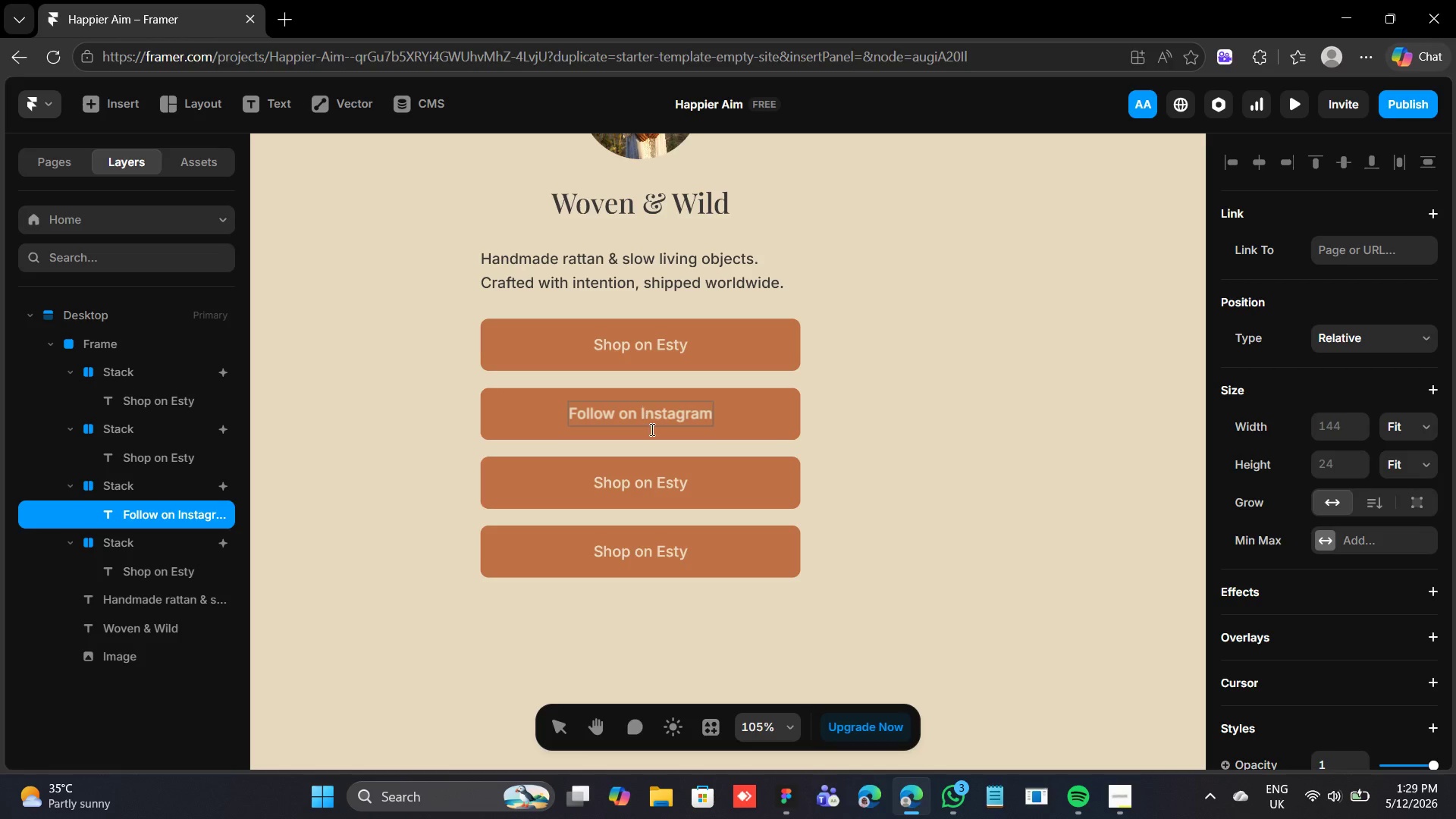 
double_click([662, 482])
 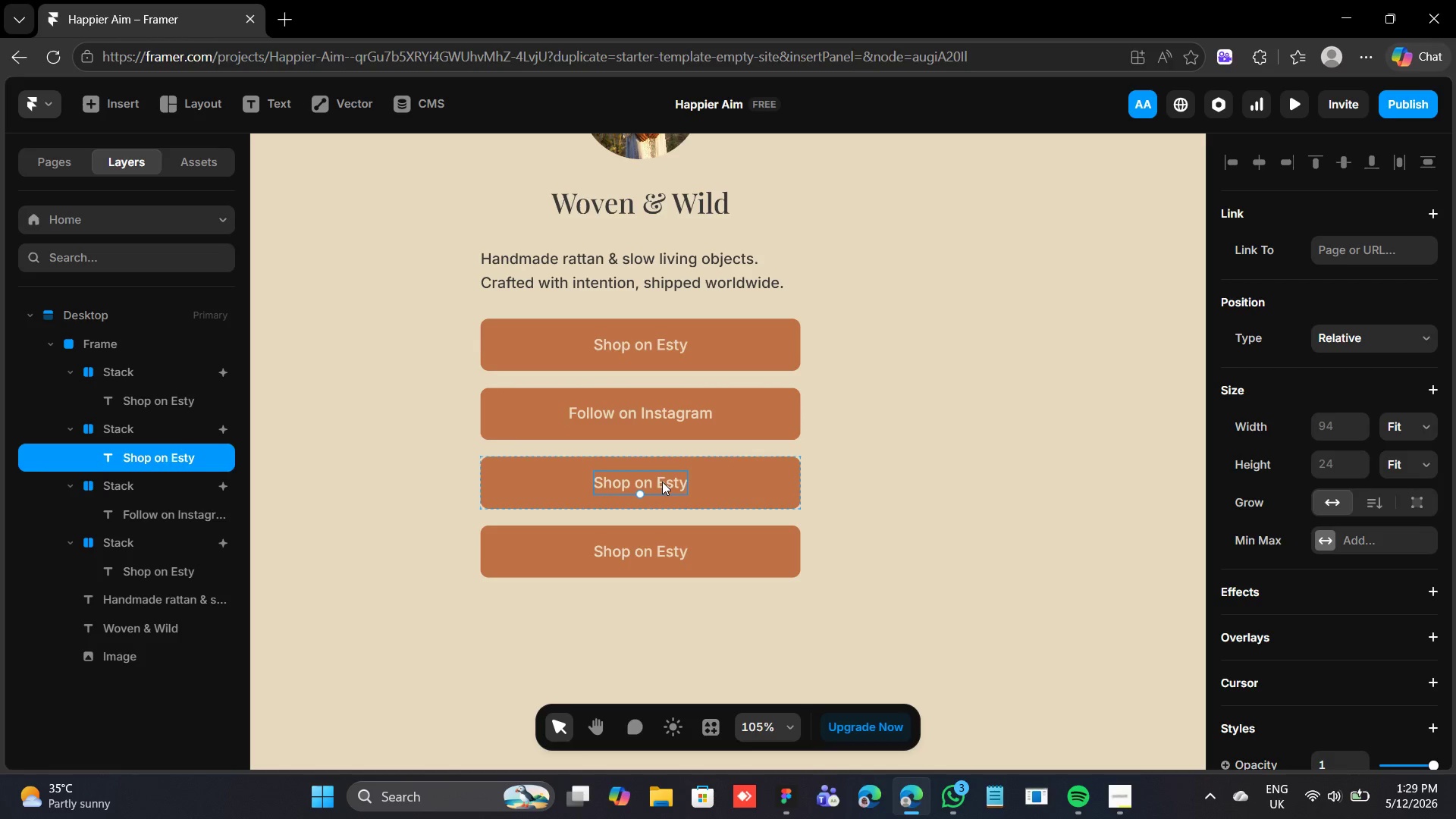 
triple_click([662, 482])
 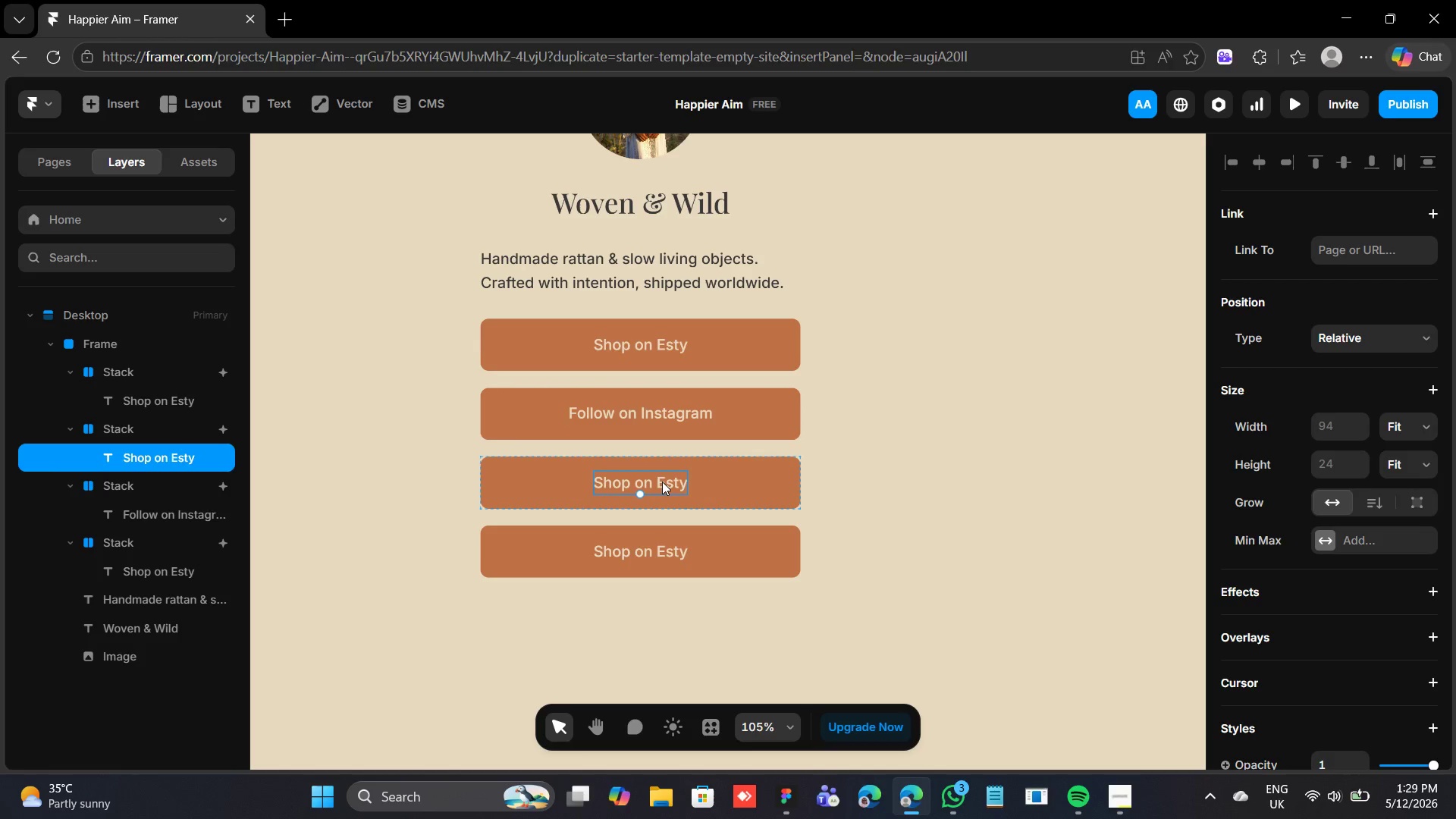 
triple_click([662, 482])
 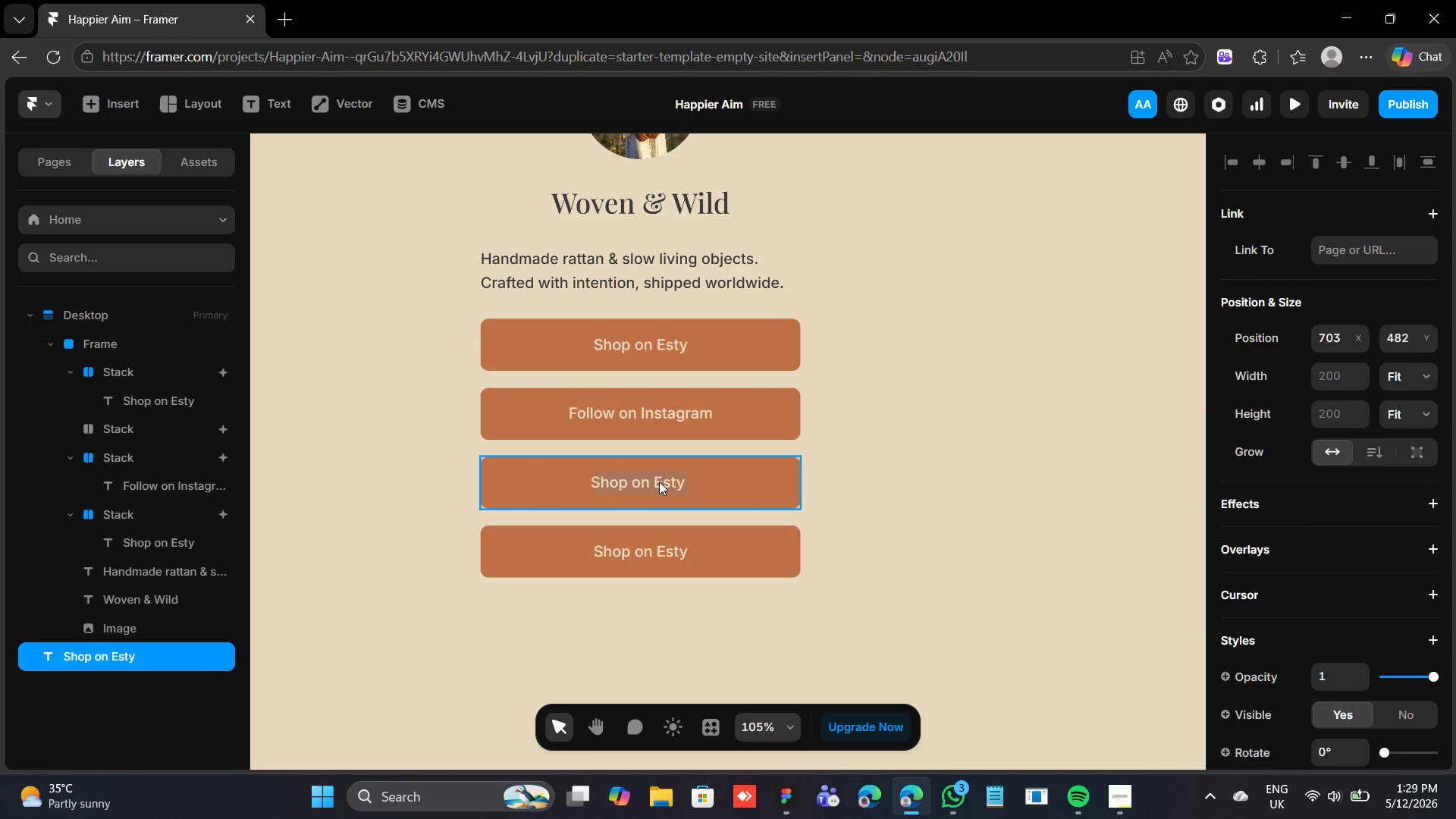 
triple_click([659, 482])
 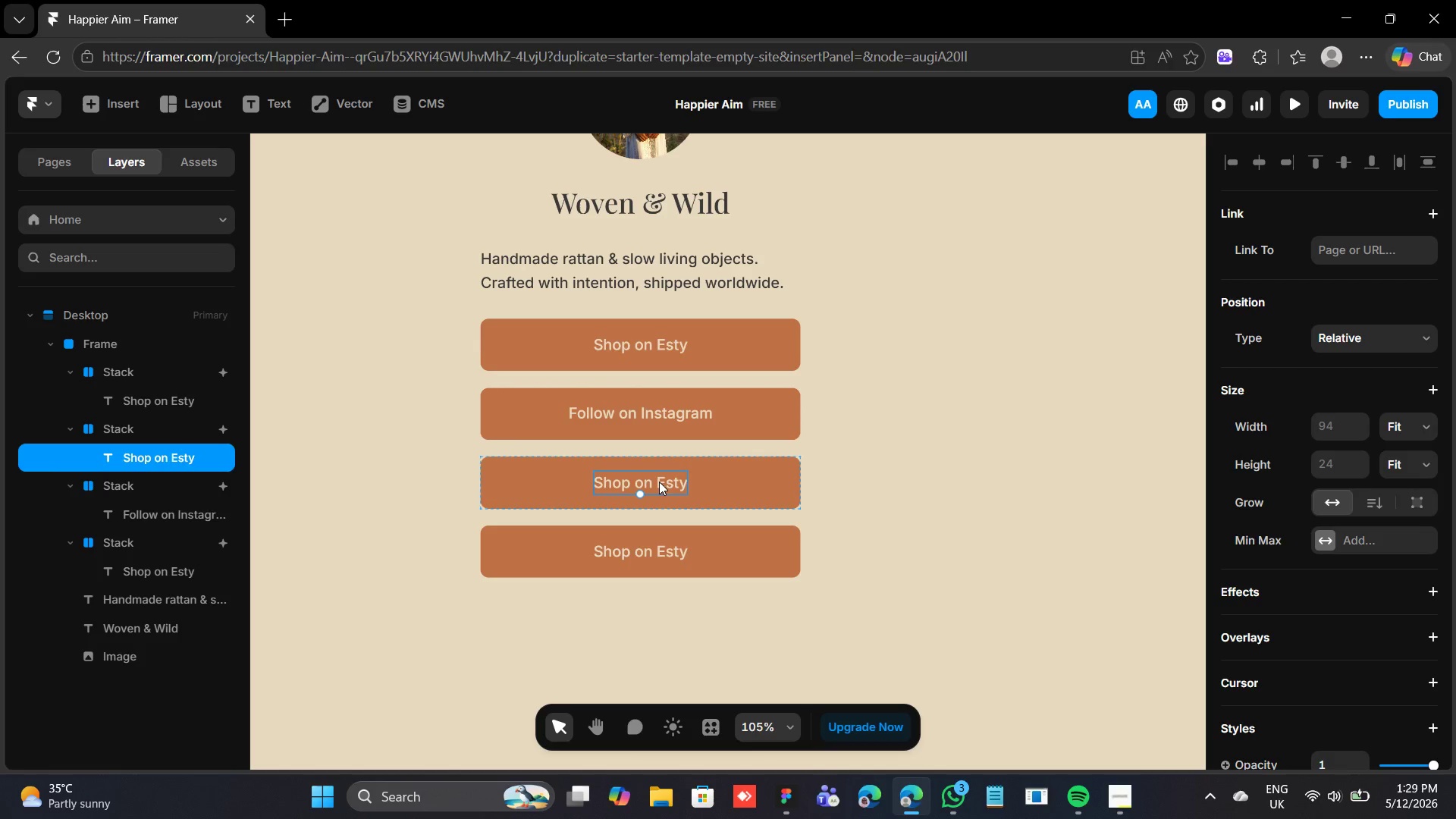 
triple_click([659, 482])
 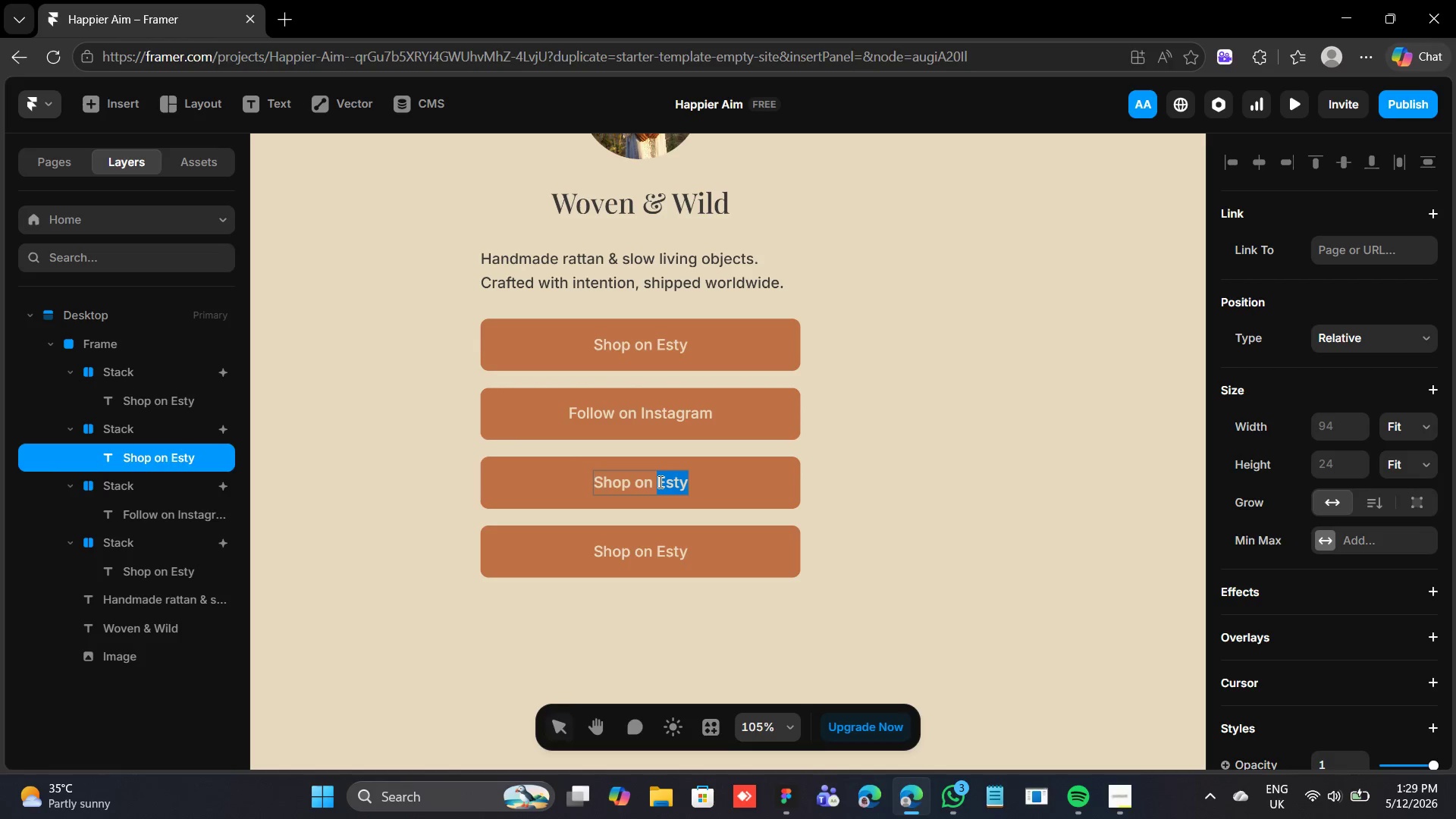 
triple_click([659, 482])
 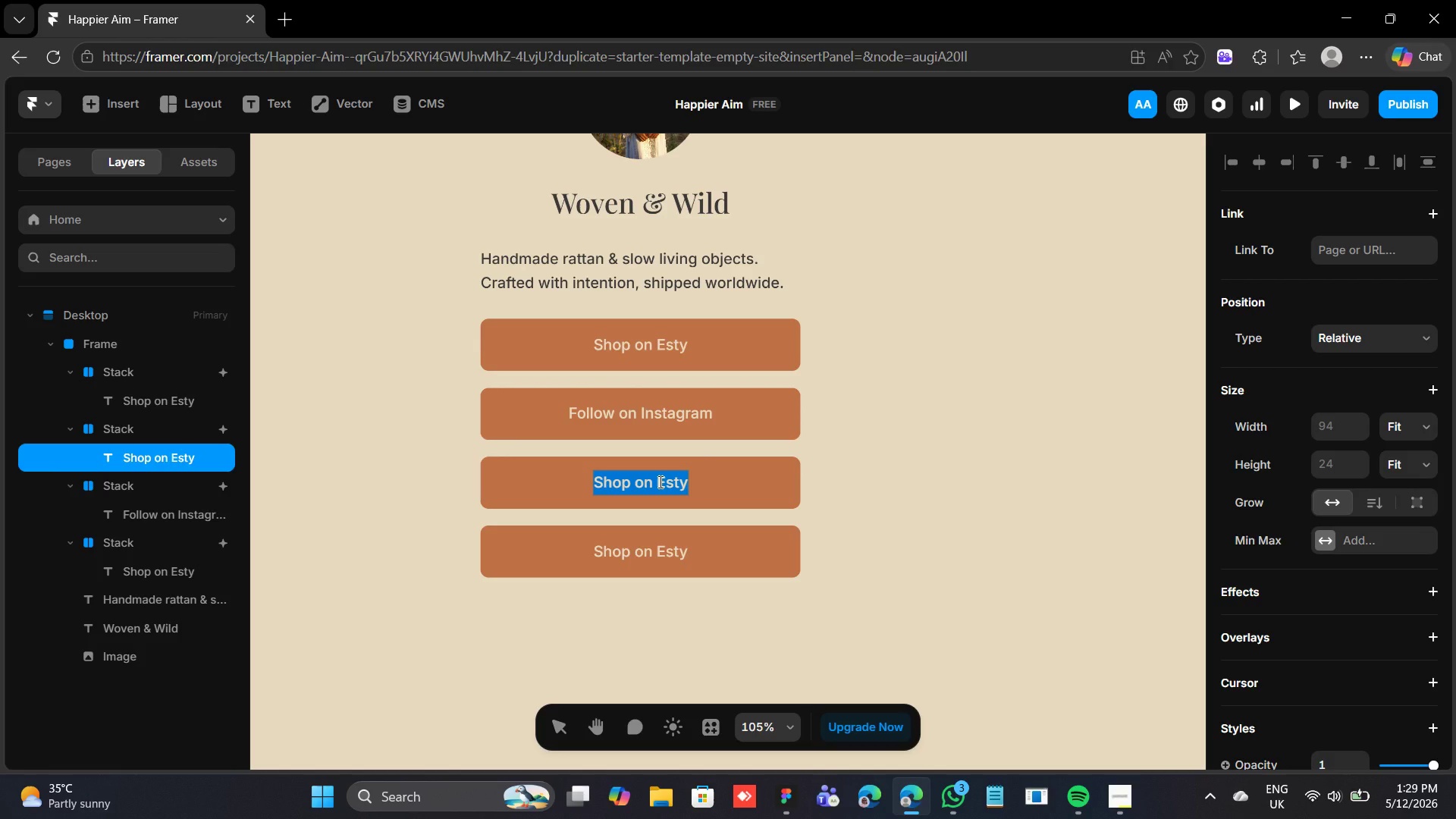 
type(View Seasonal Catalog)
 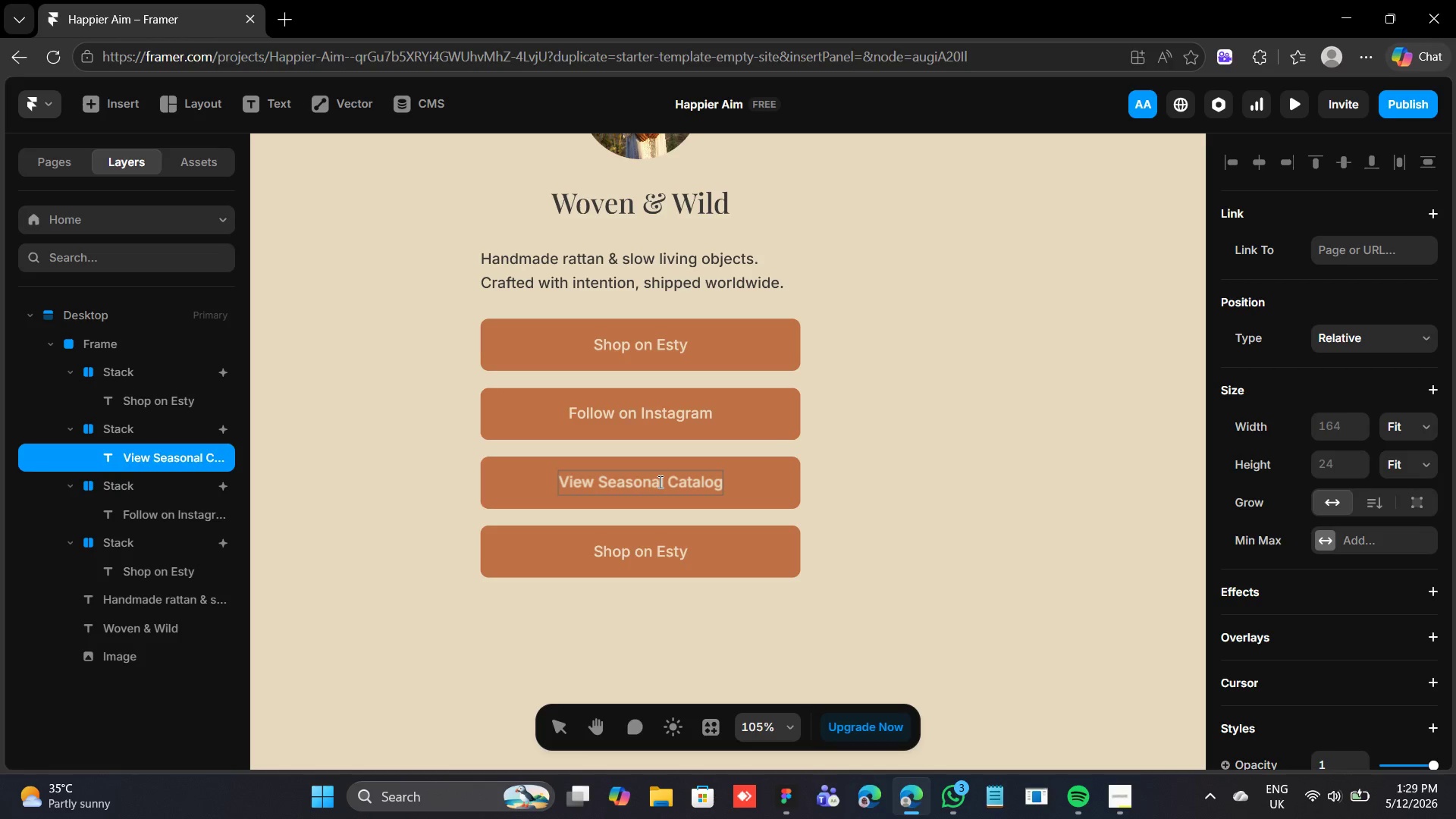 
wait(5.48)
 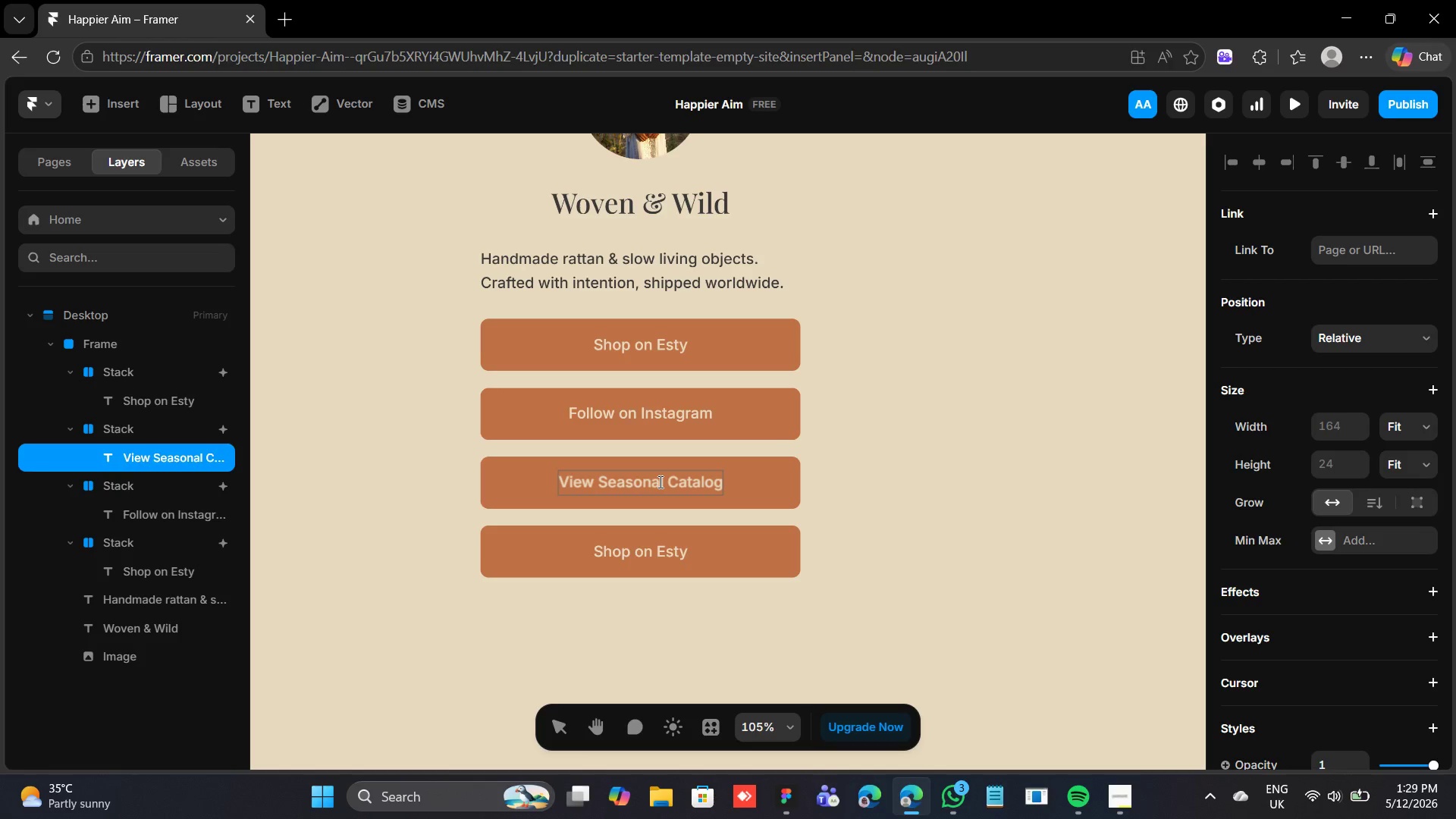 
double_click([634, 550])
 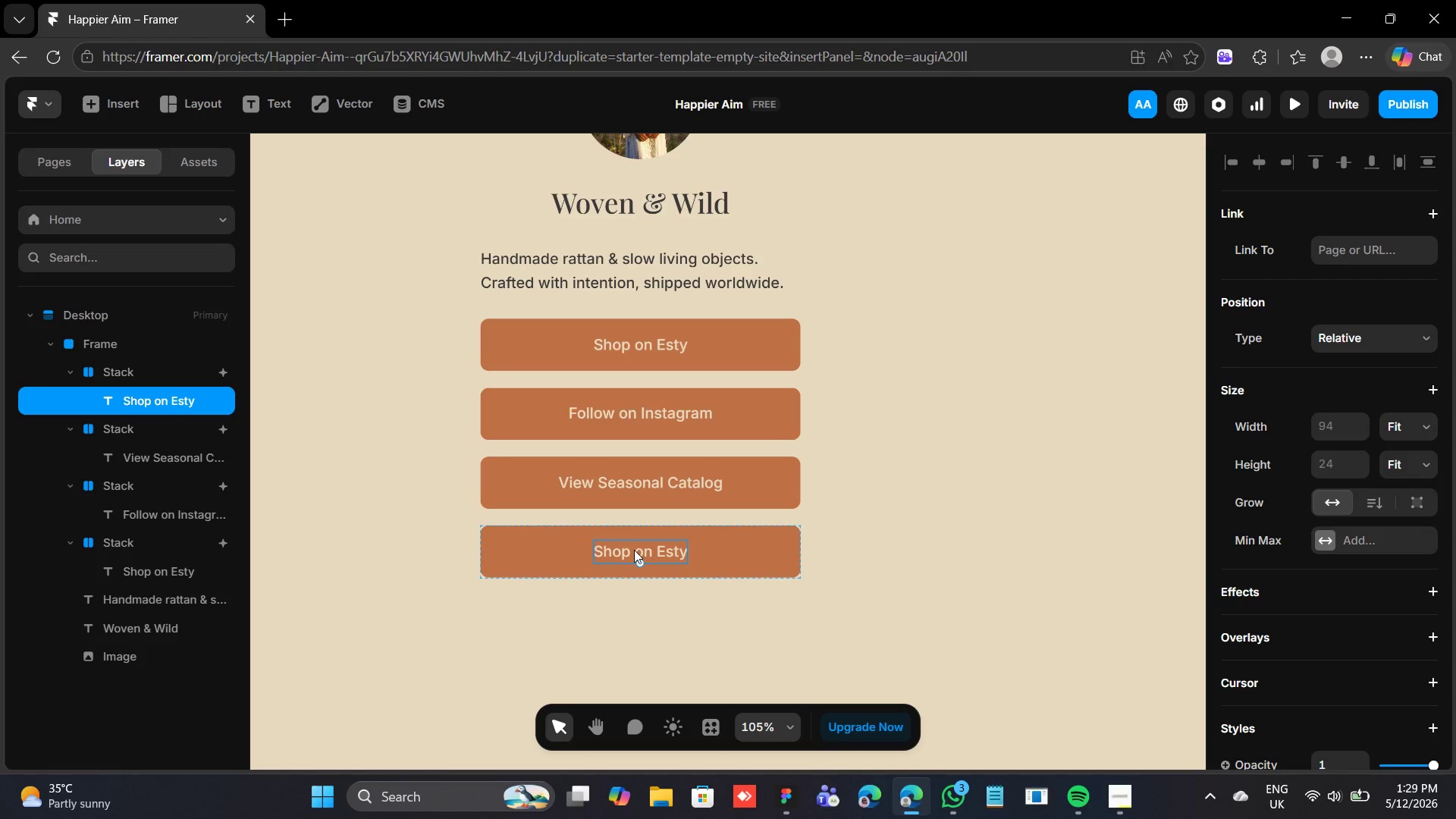 
triple_click([634, 550])
 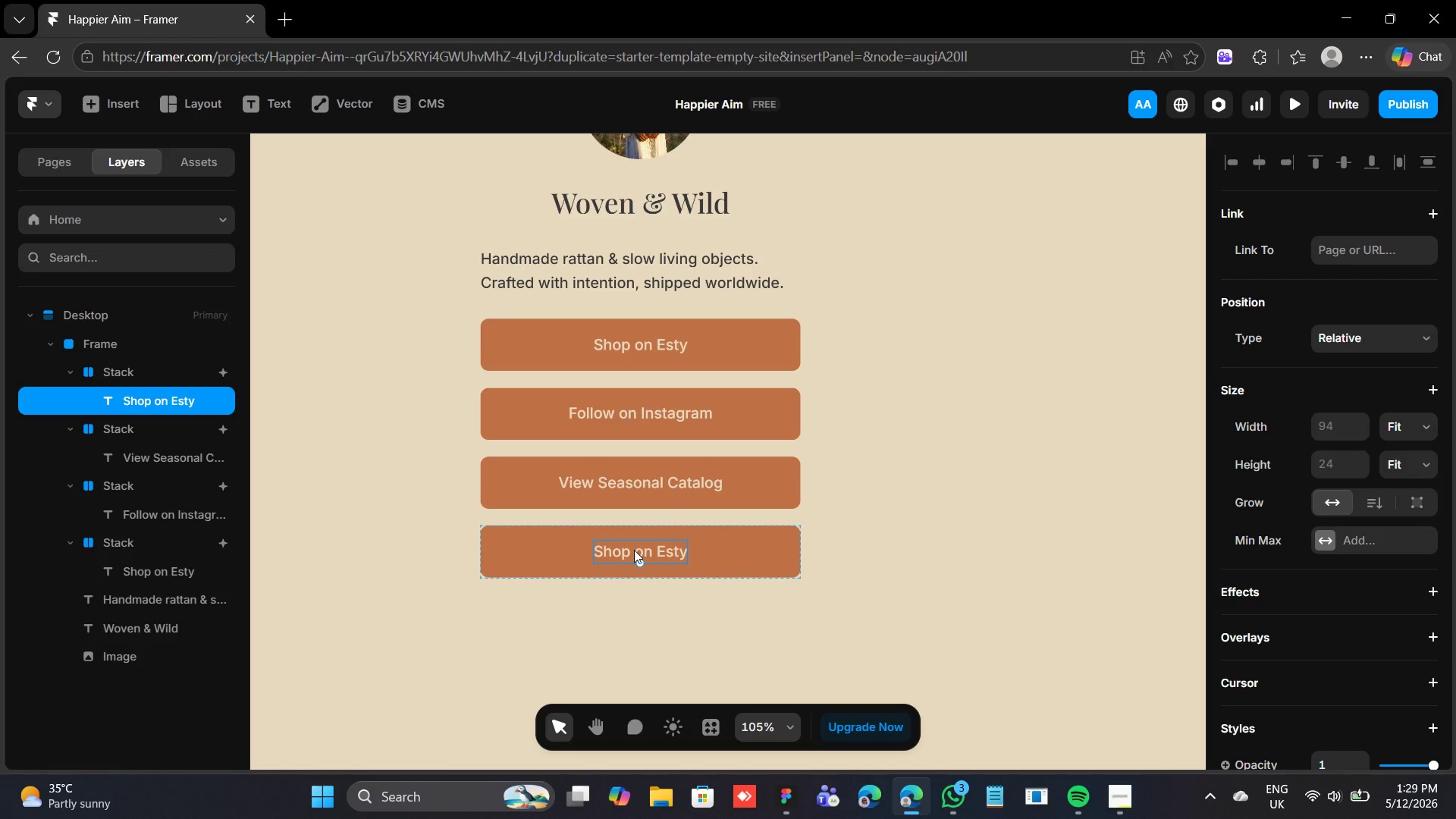 
triple_click([634, 550])
 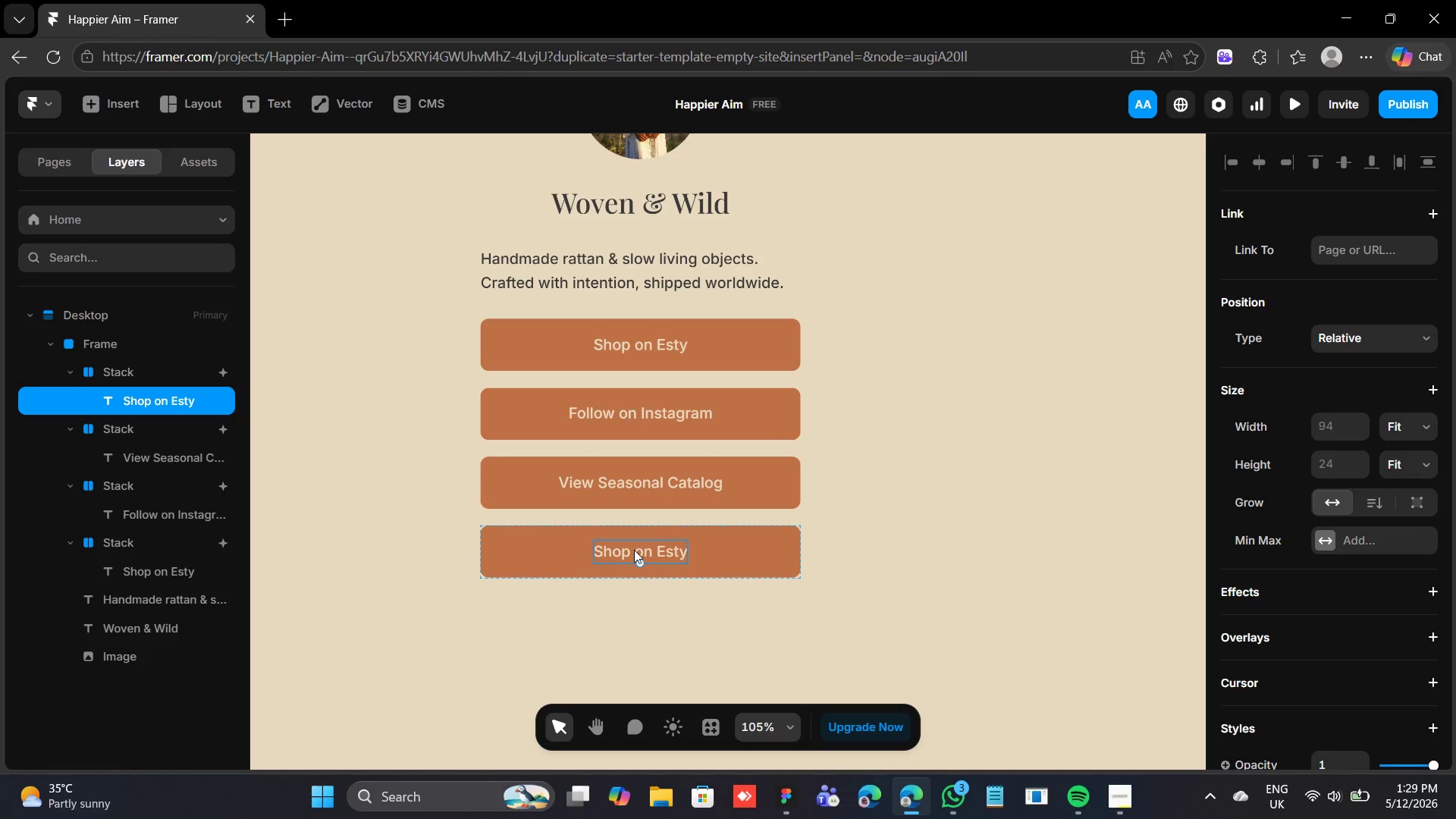 
triple_click([634, 550])
 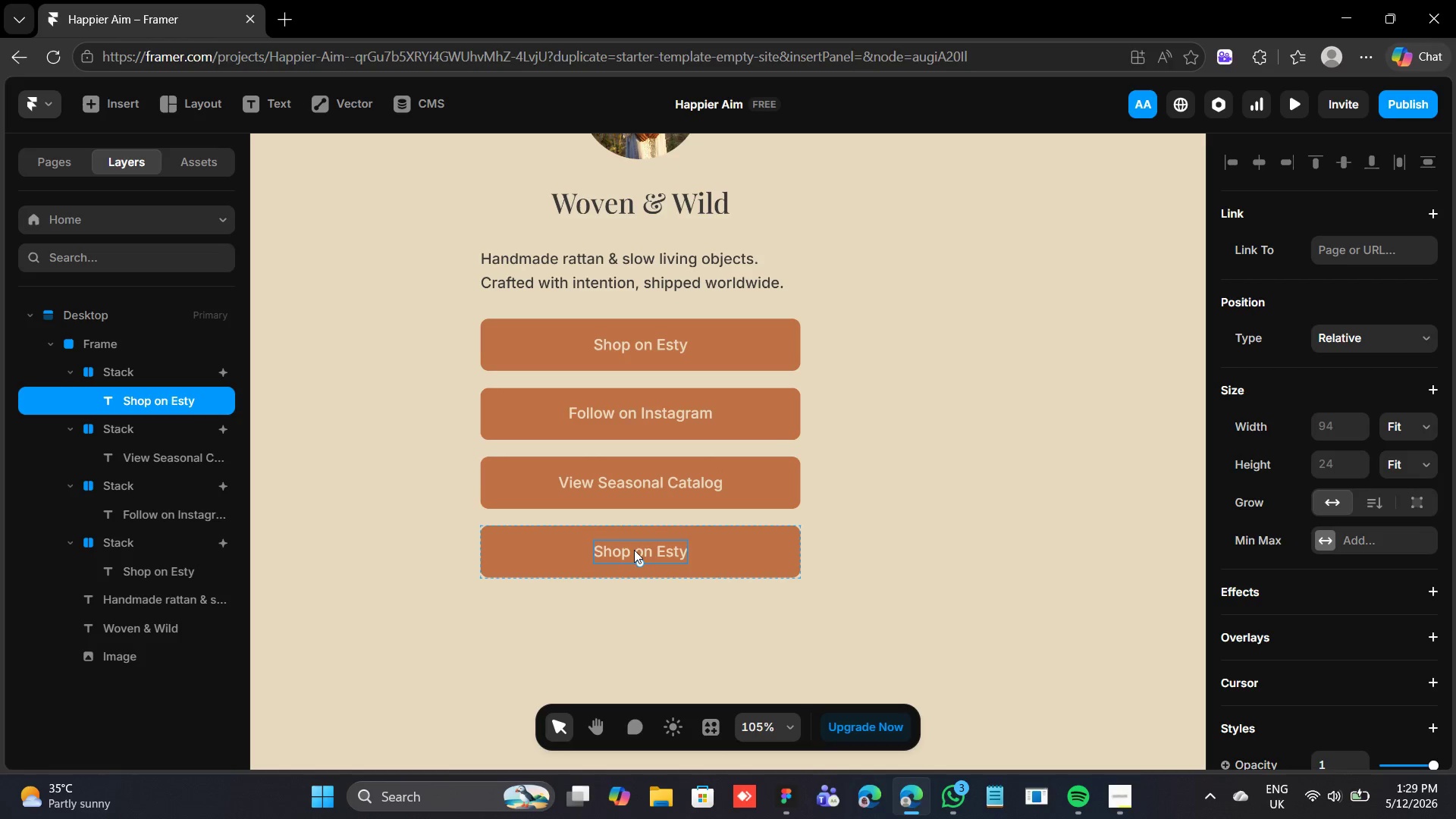 
triple_click([634, 550])
 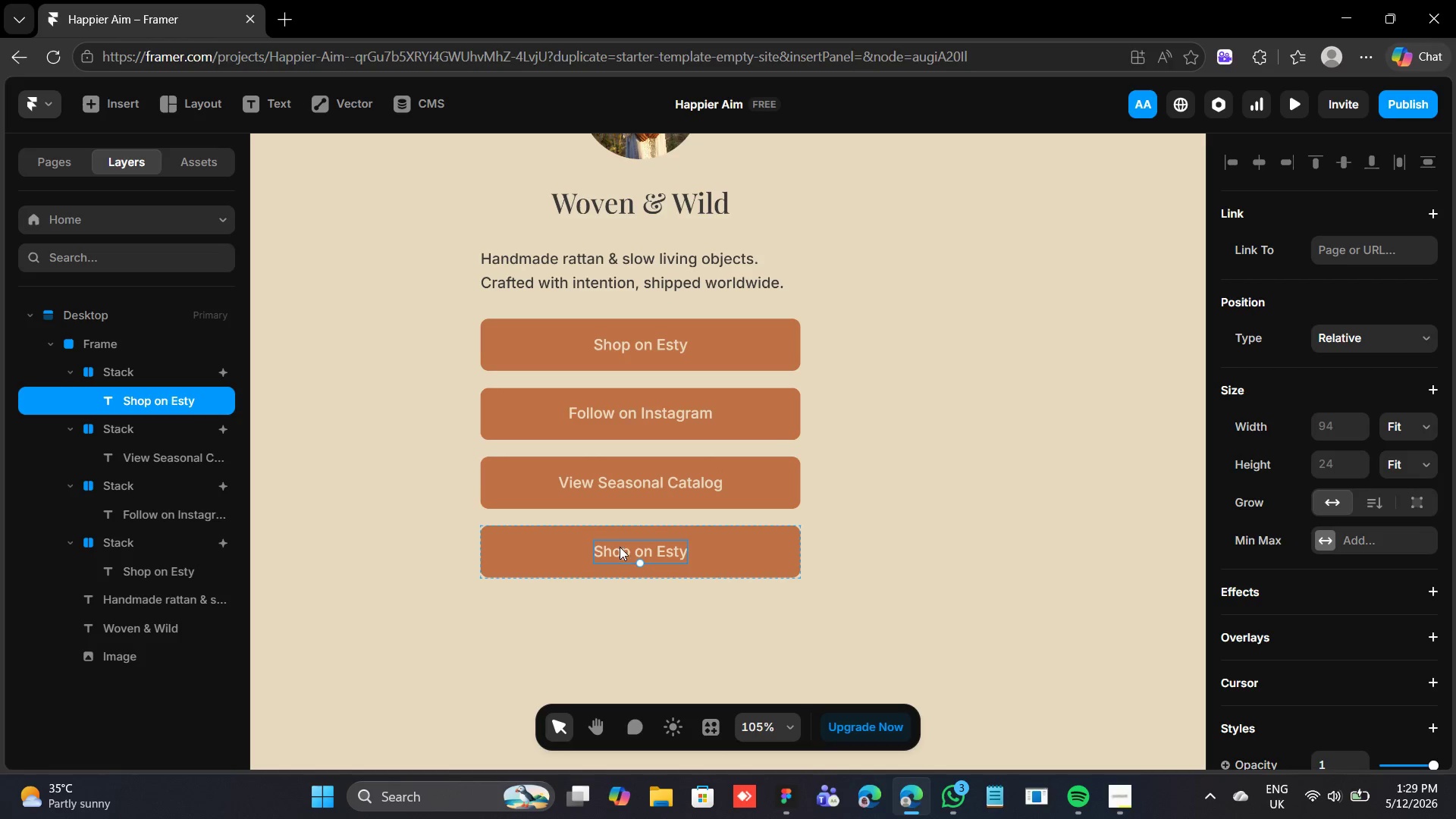 
triple_click([620, 547])
 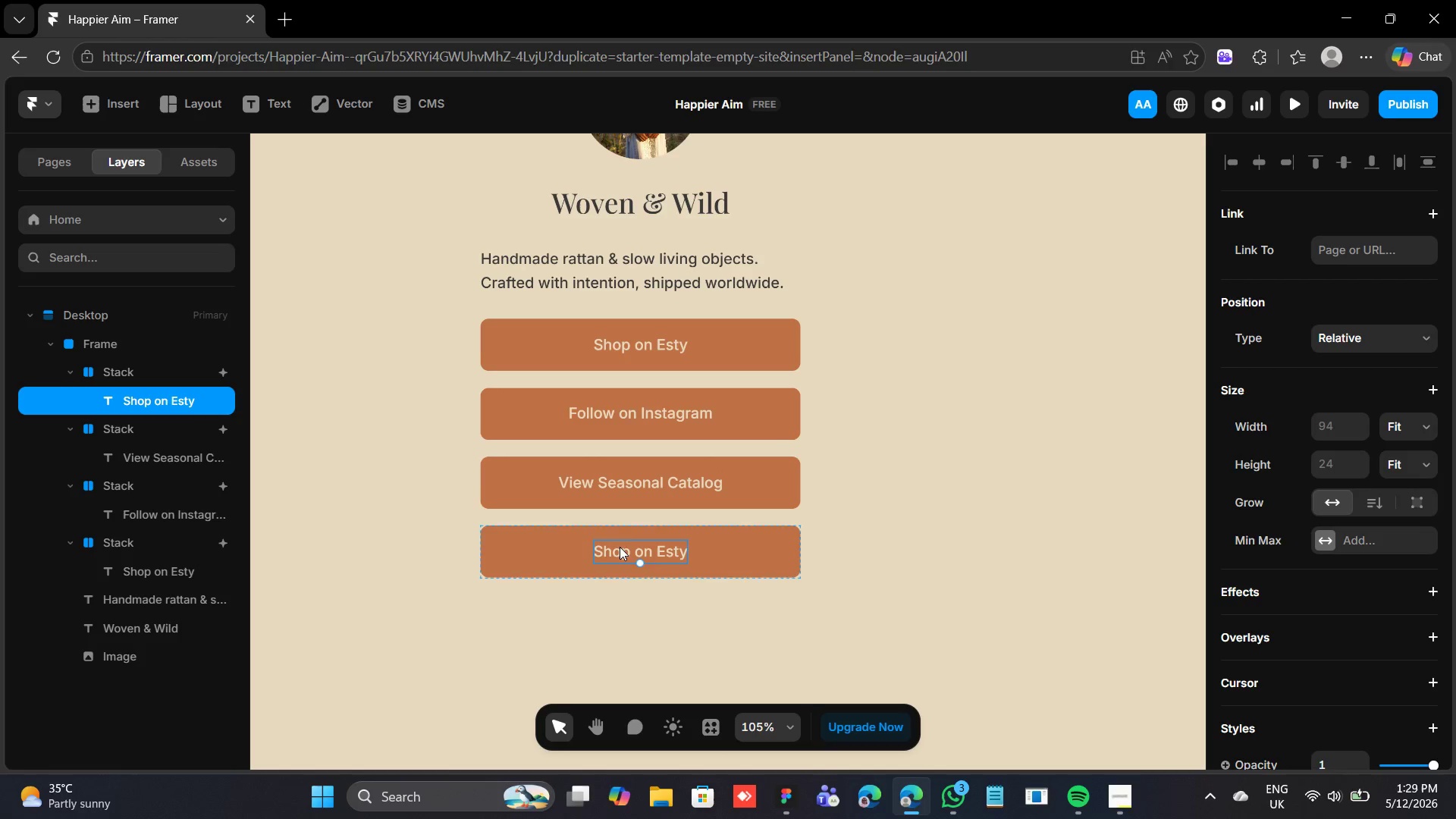 
triple_click([620, 547])
 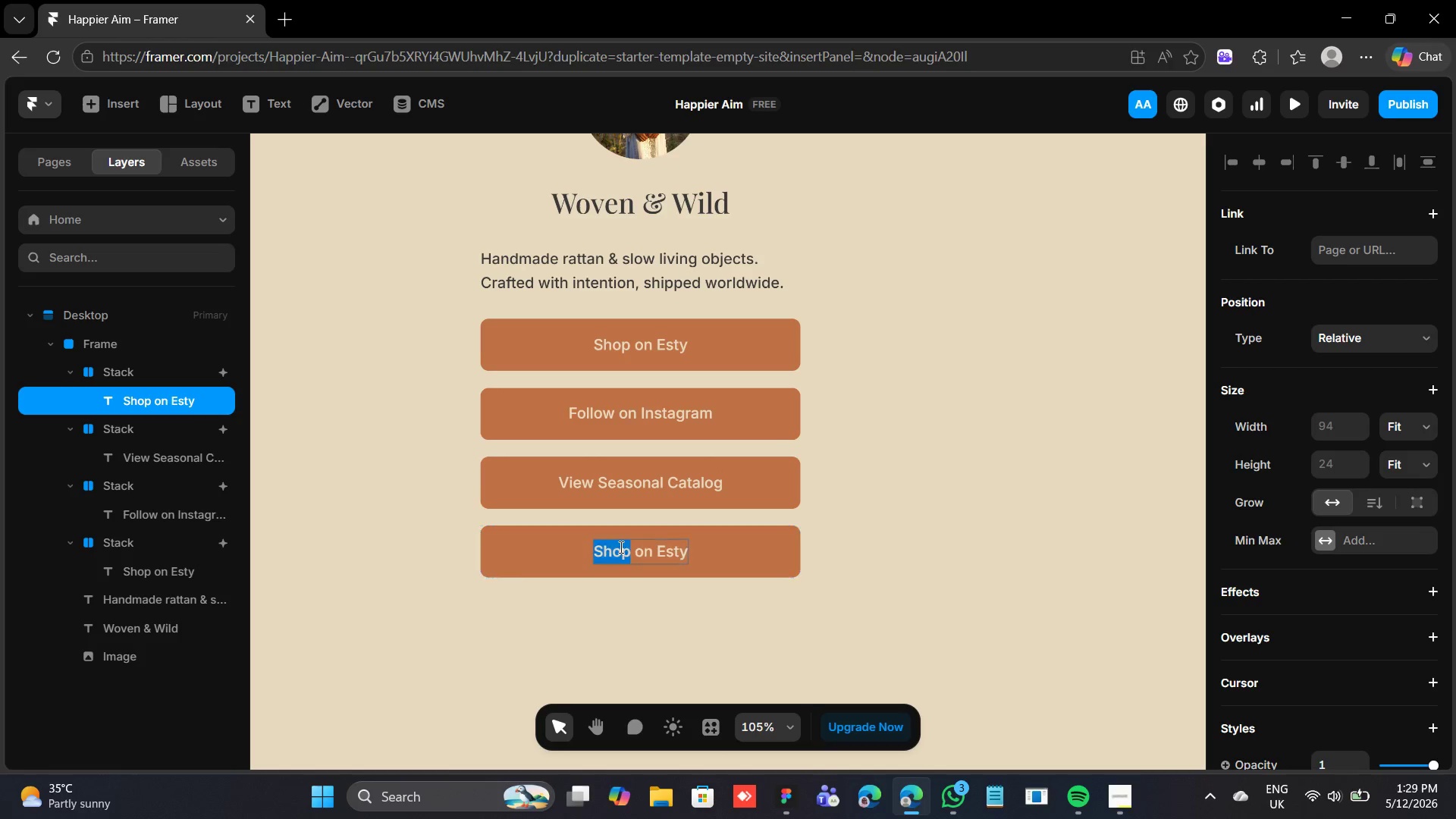 
triple_click([620, 547])
 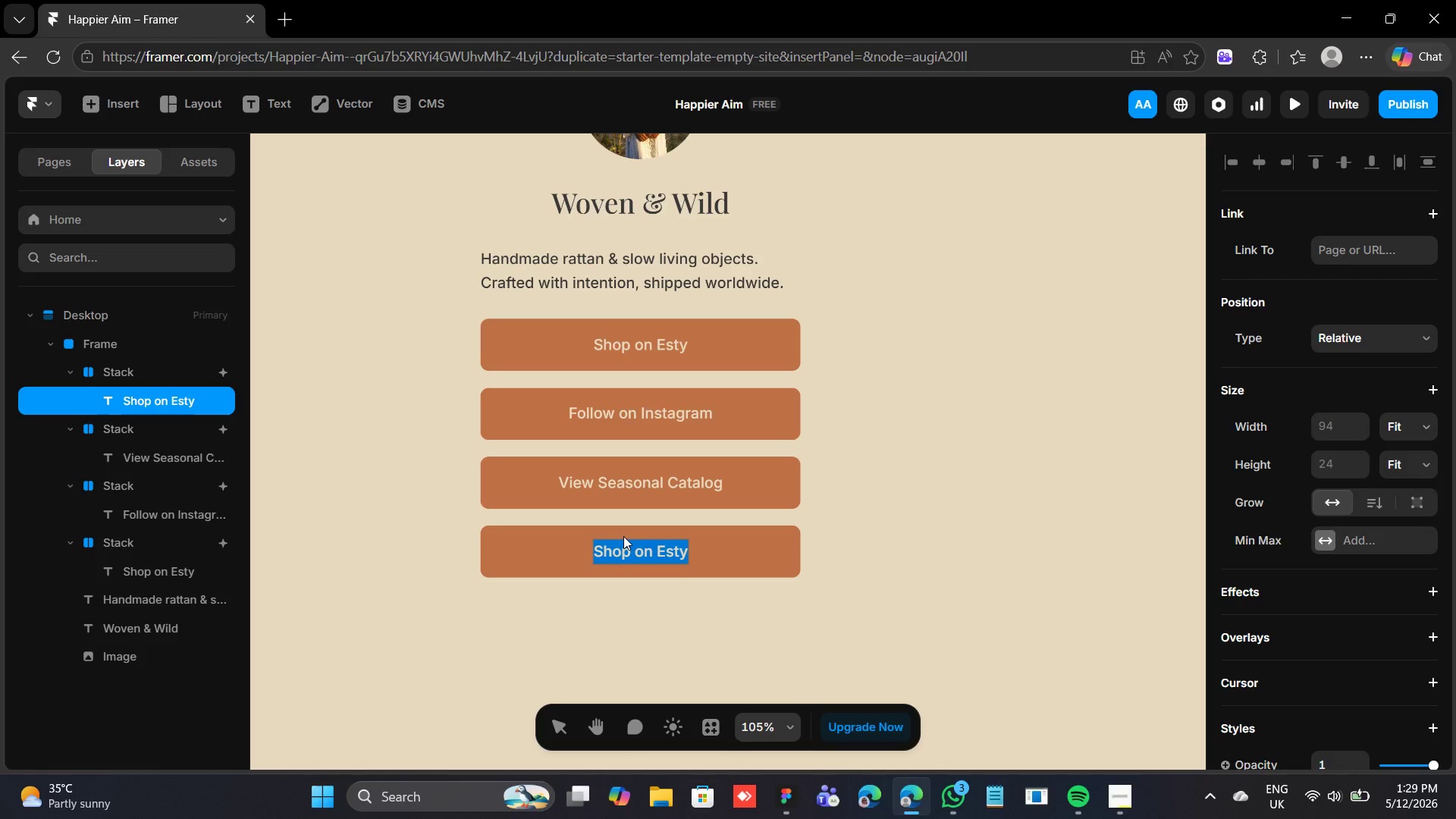 
type(Contact & Collabs)
 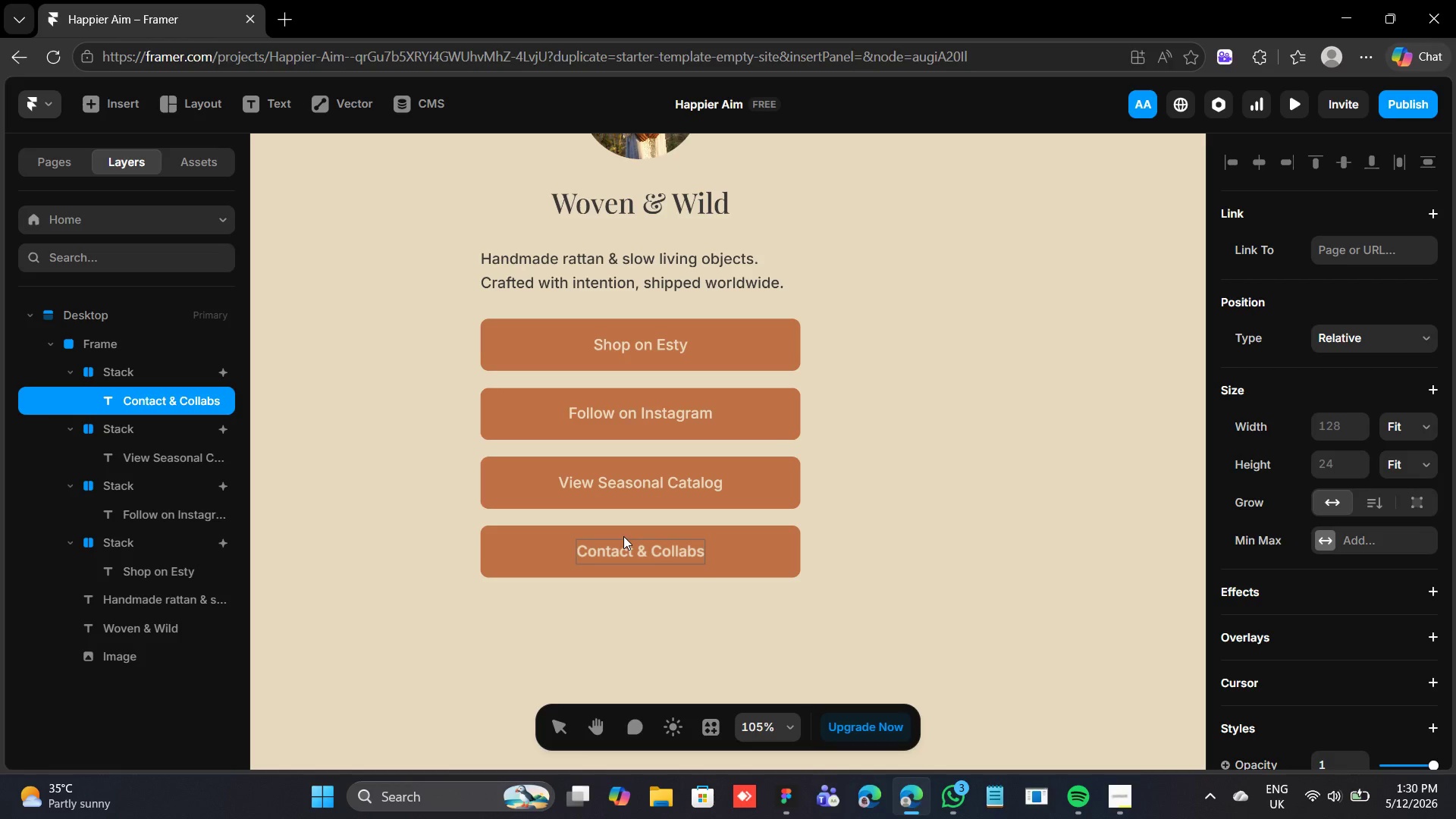 
wait(18.38)
 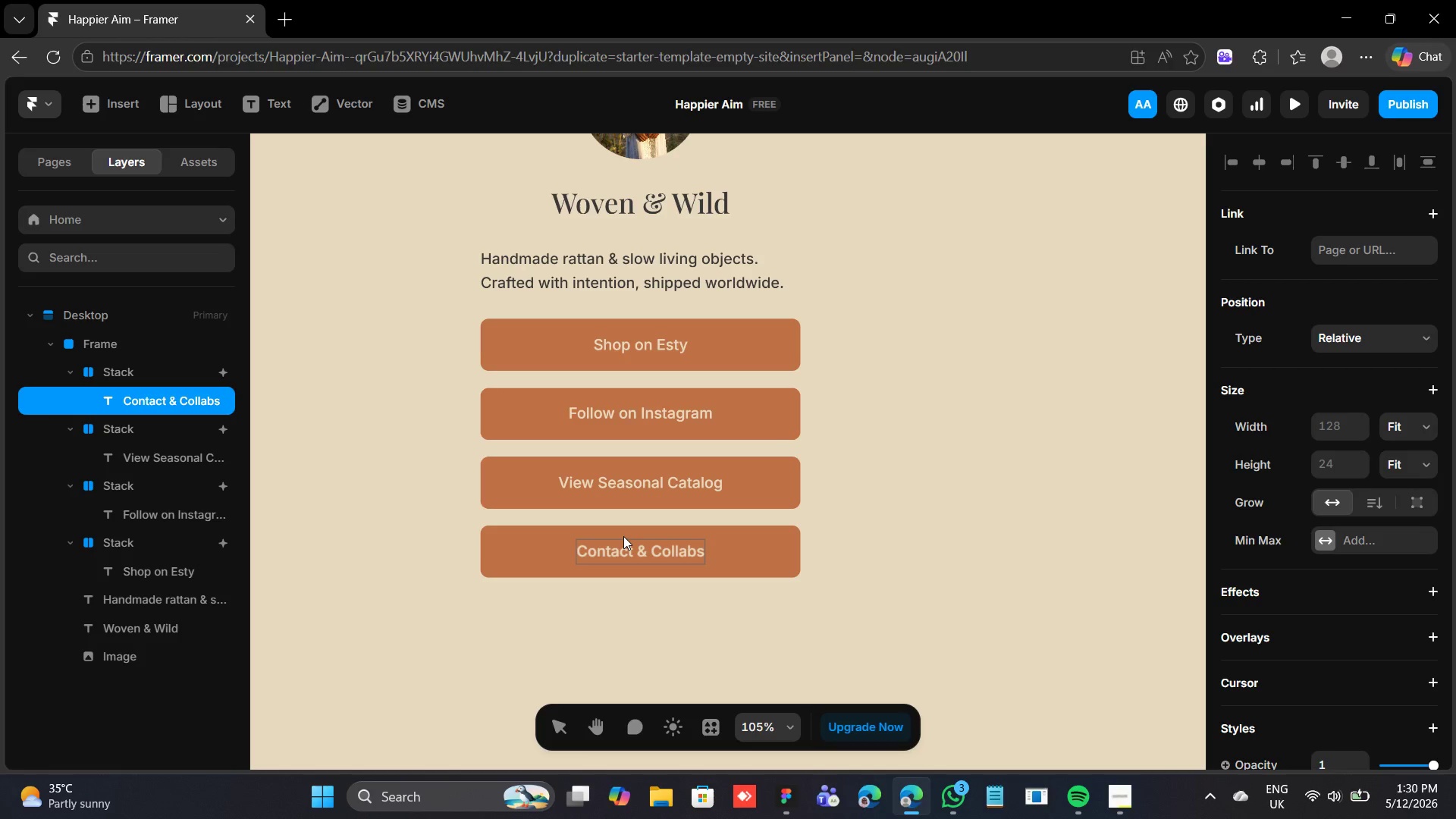 
left_click([745, 360])
 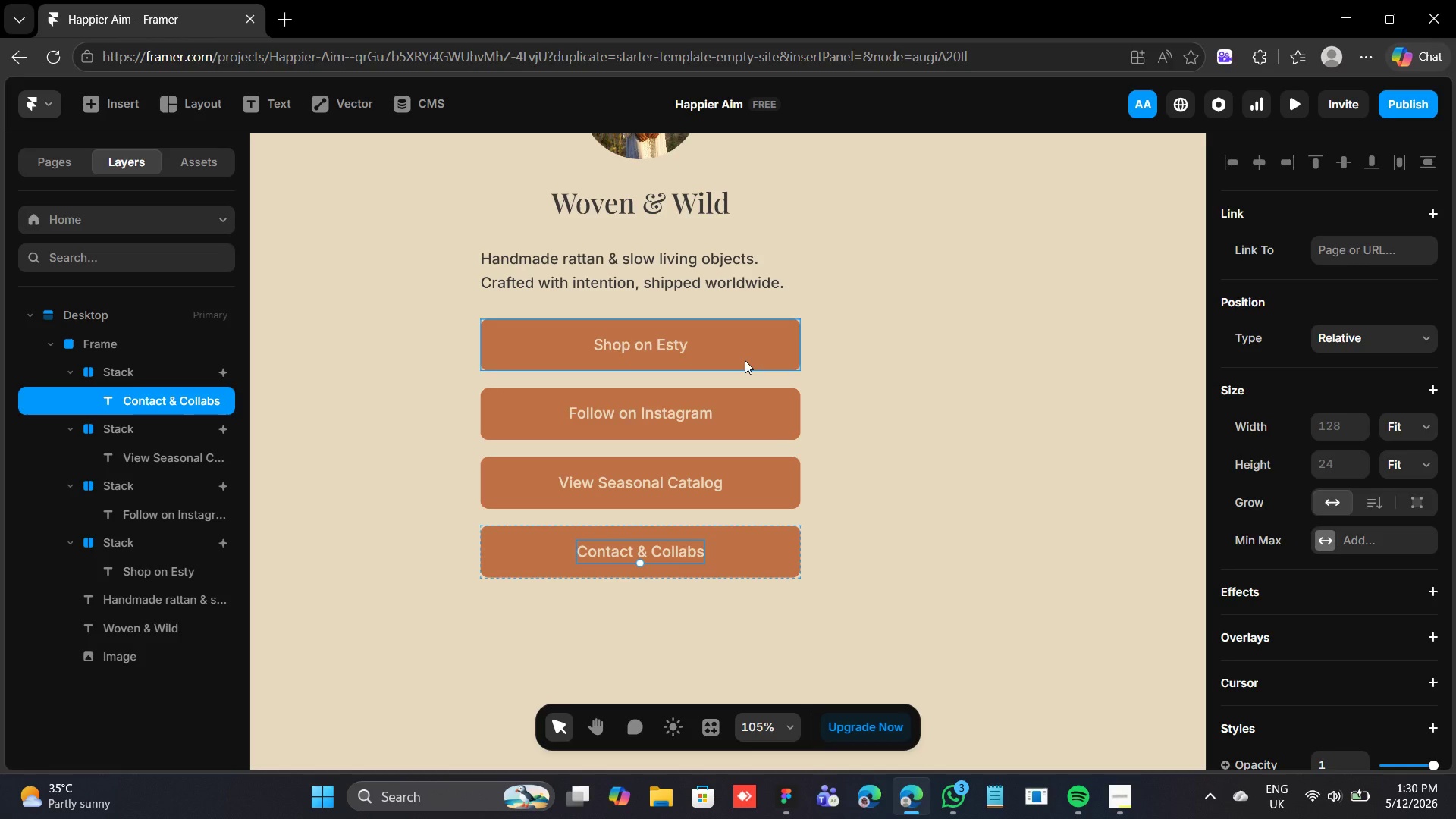 
left_click([745, 360])
 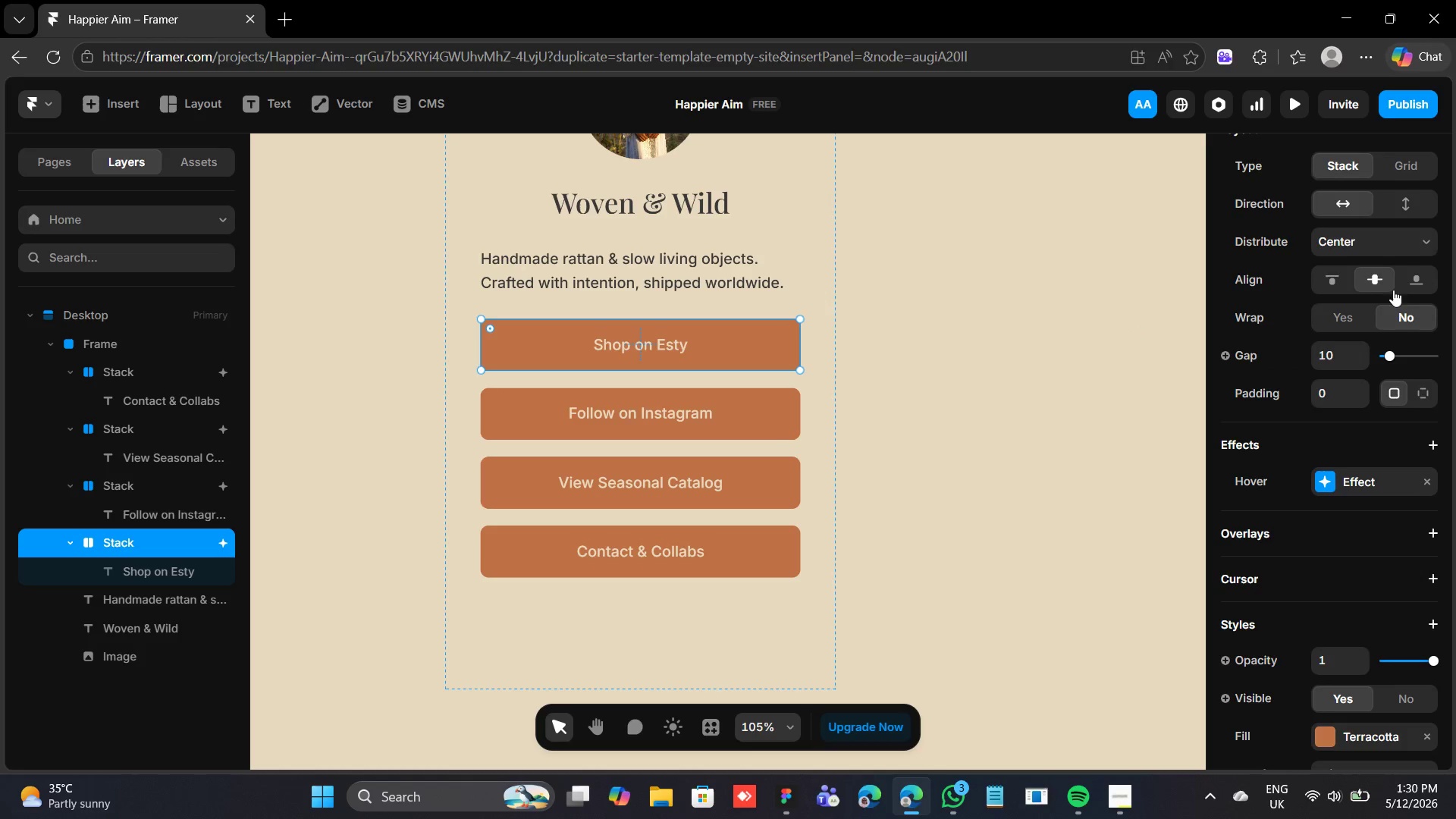 
scroll: coordinate [1363, 307], scroll_direction: up, amount: 9.0
 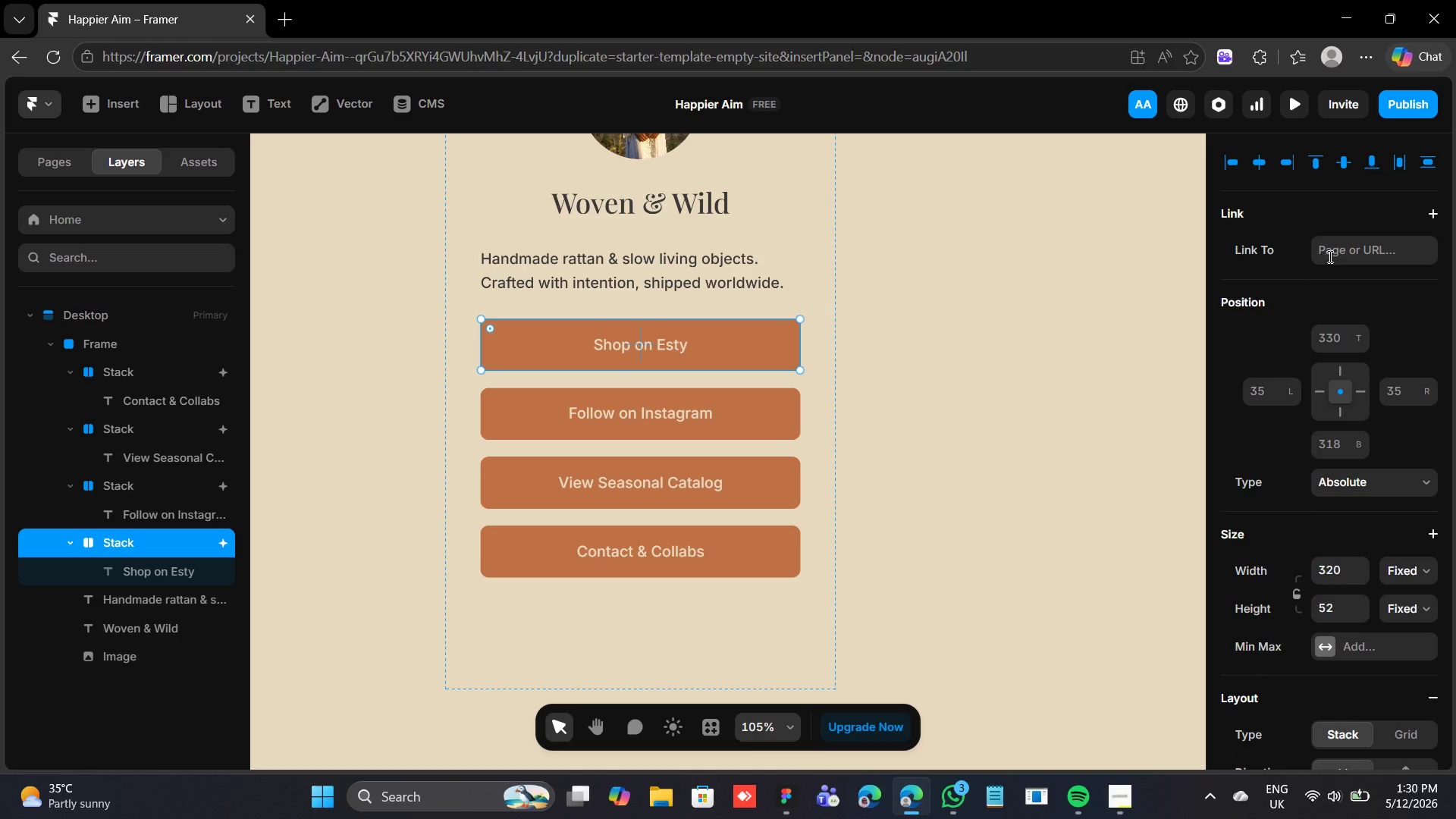 
left_click([1335, 252])
 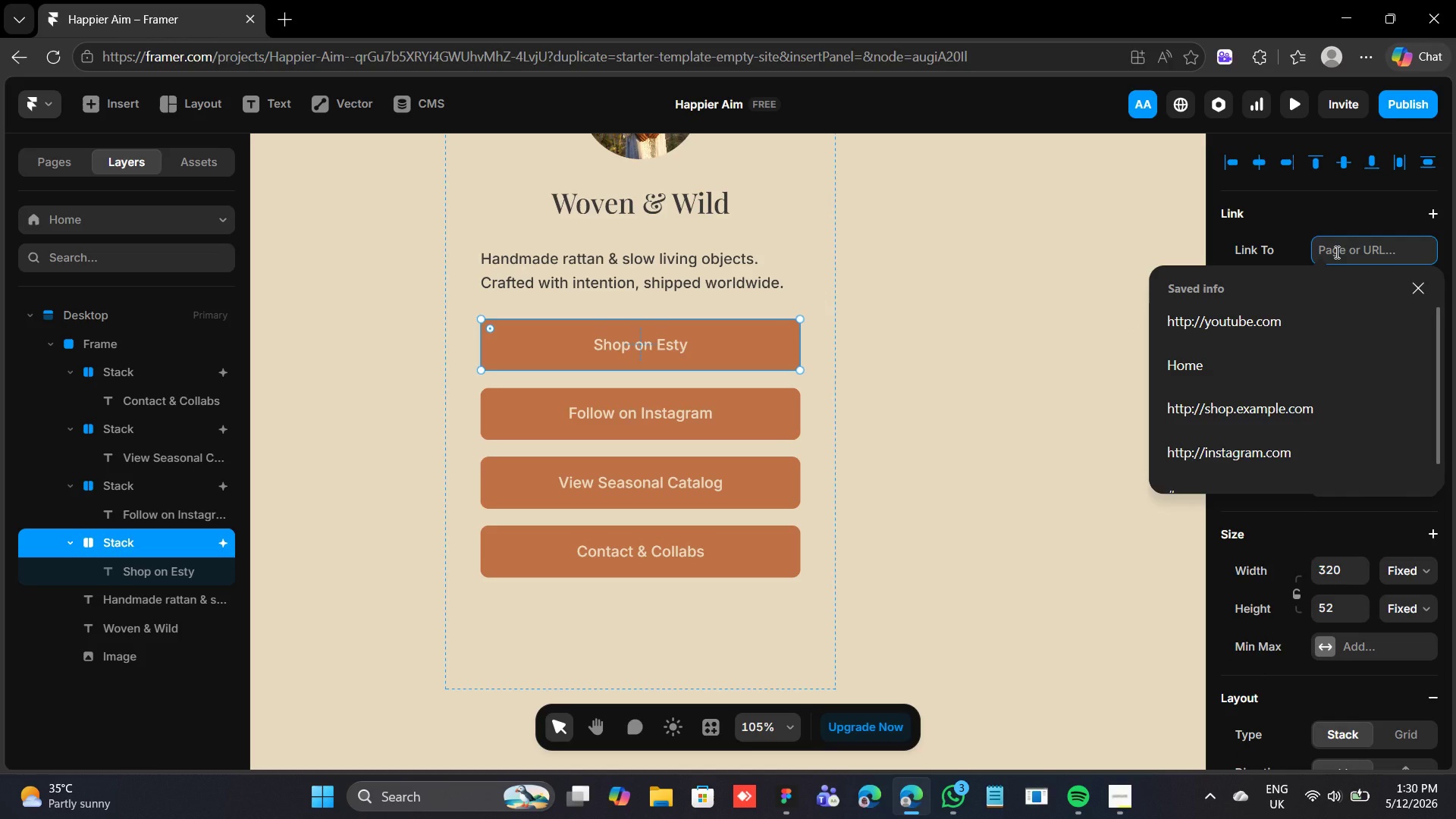 
type(http://esty.com)
 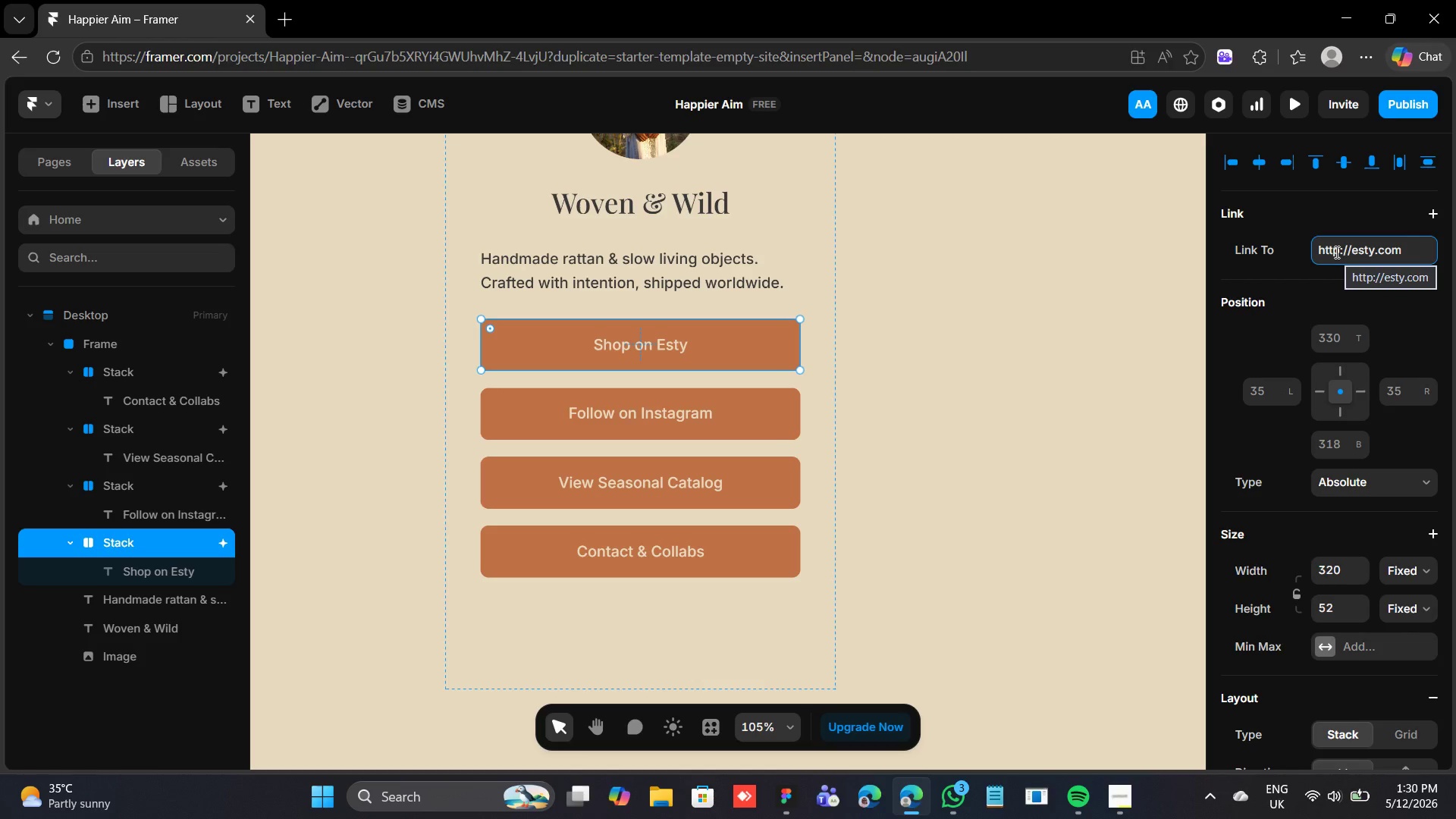 
key(ArrowLeft)
 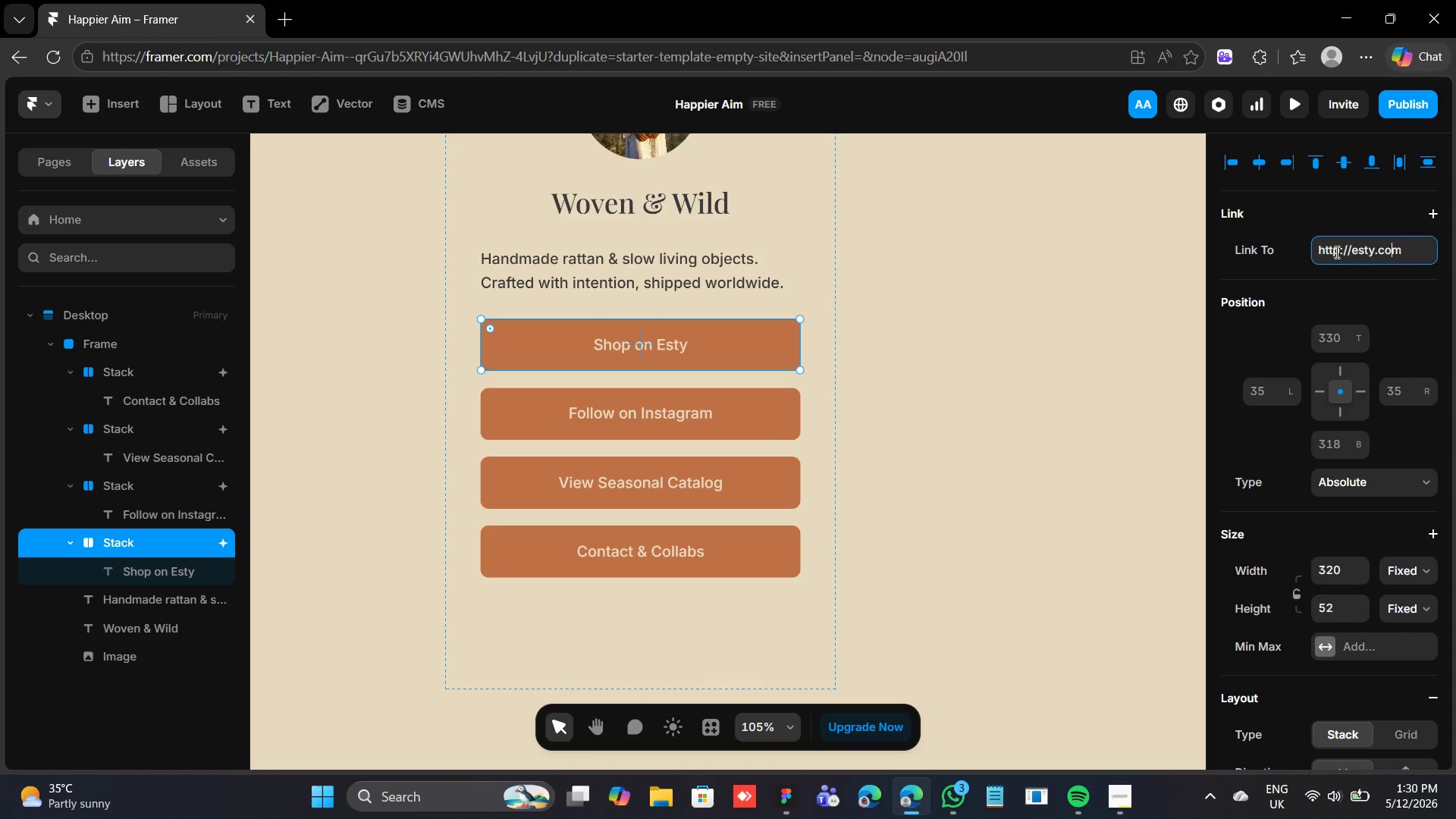 
key(ArrowLeft)
 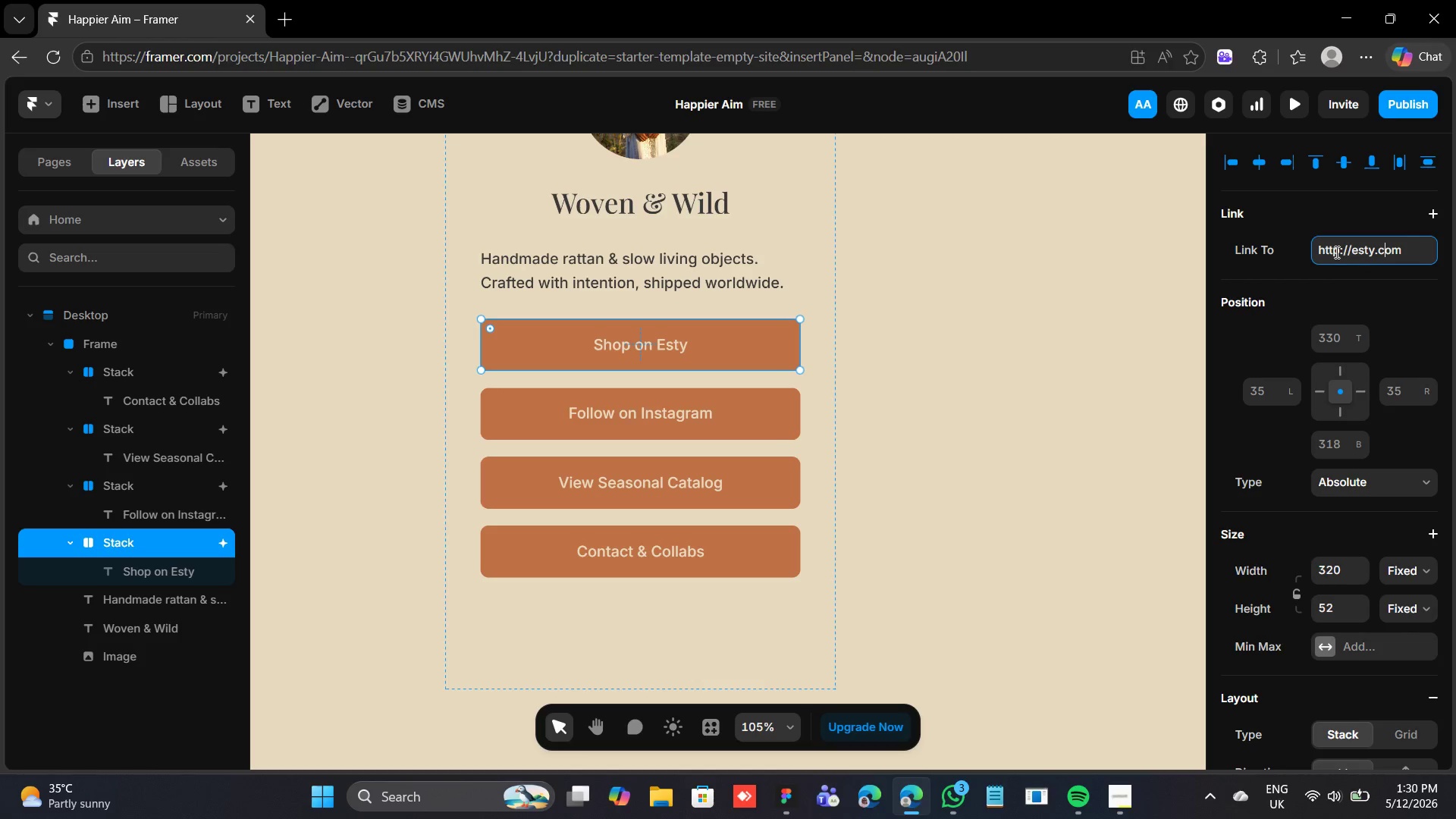 
key(ArrowLeft)
 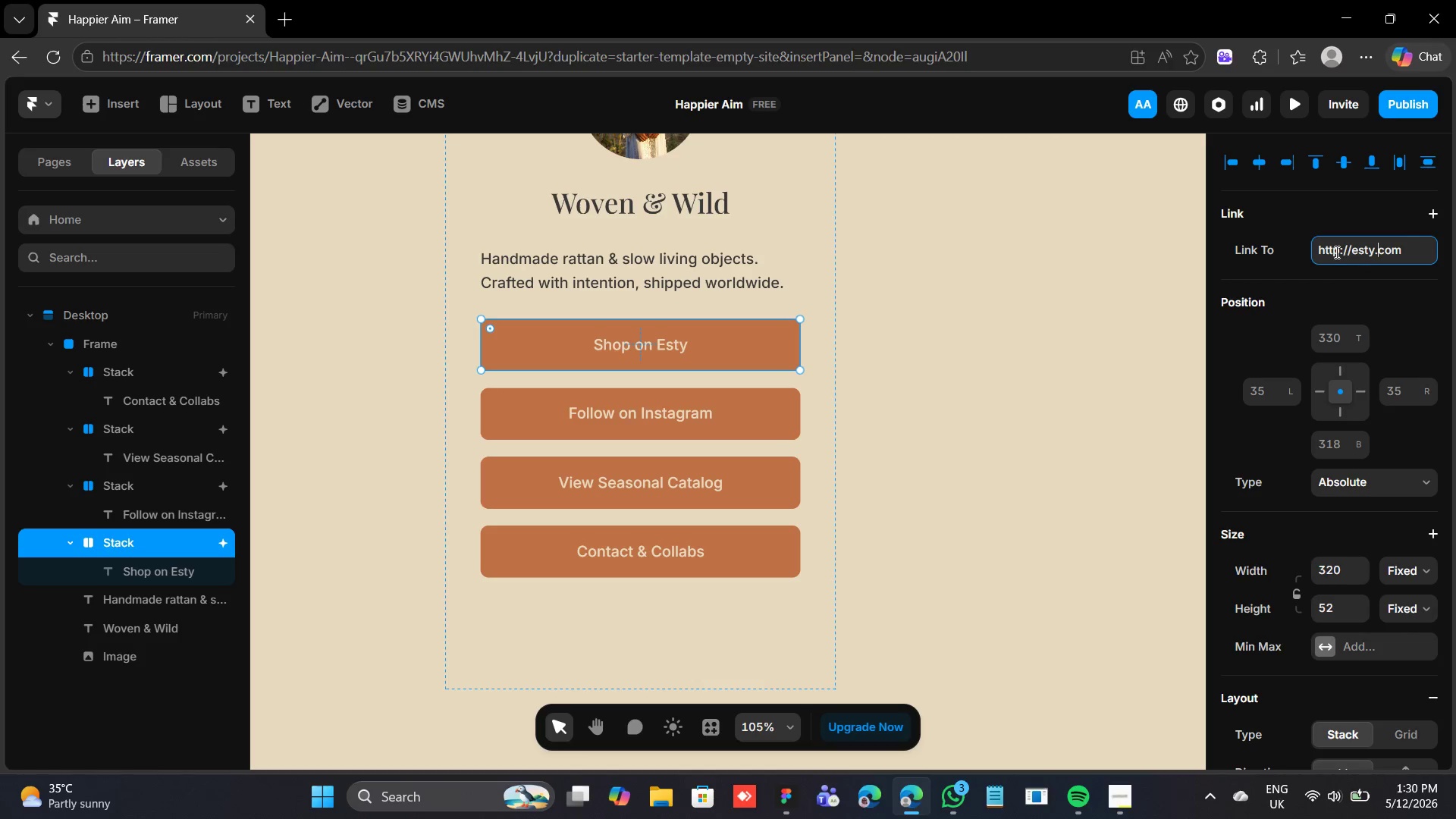 
key(ArrowLeft)
 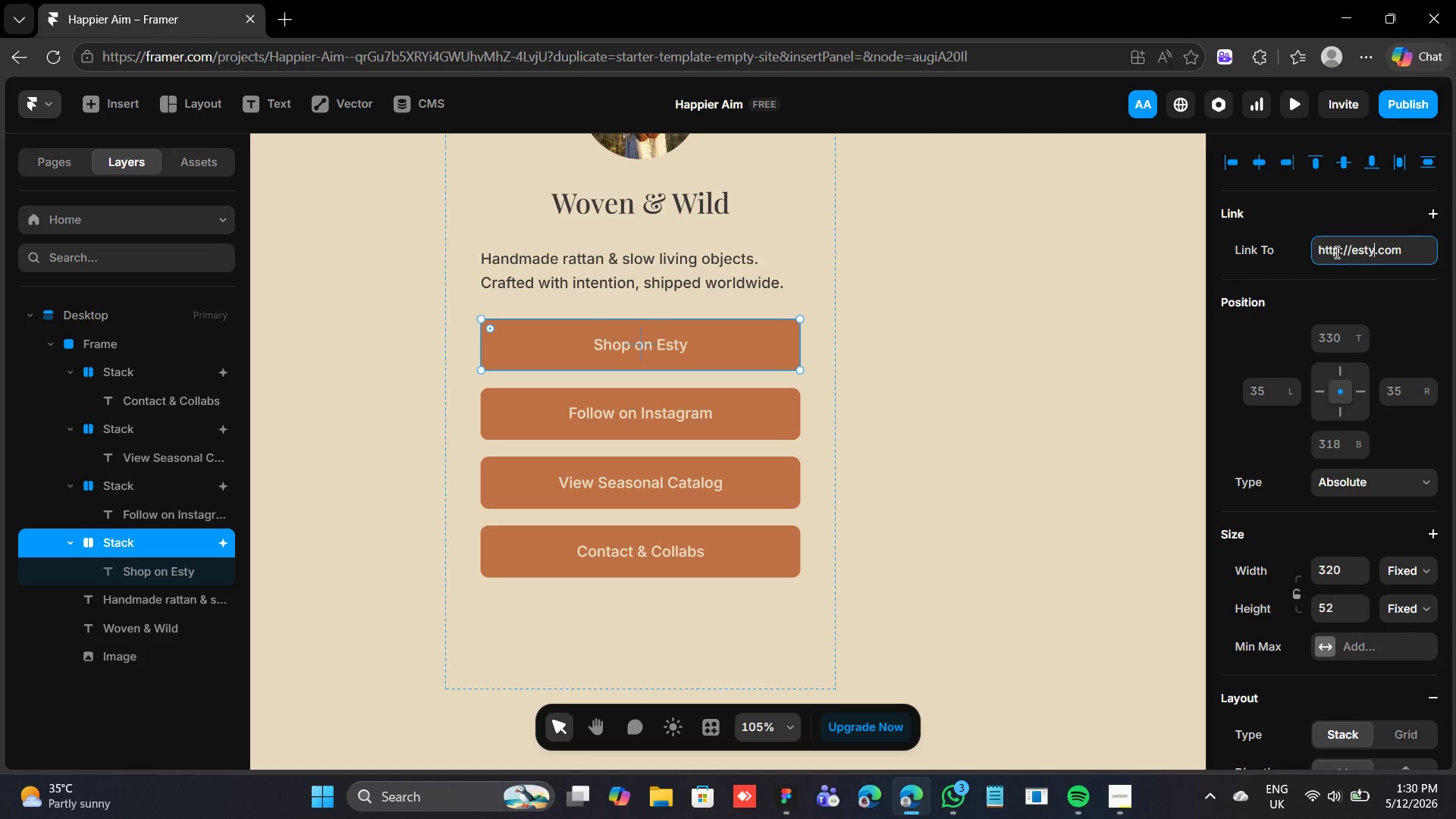 
key(ArrowLeft)
 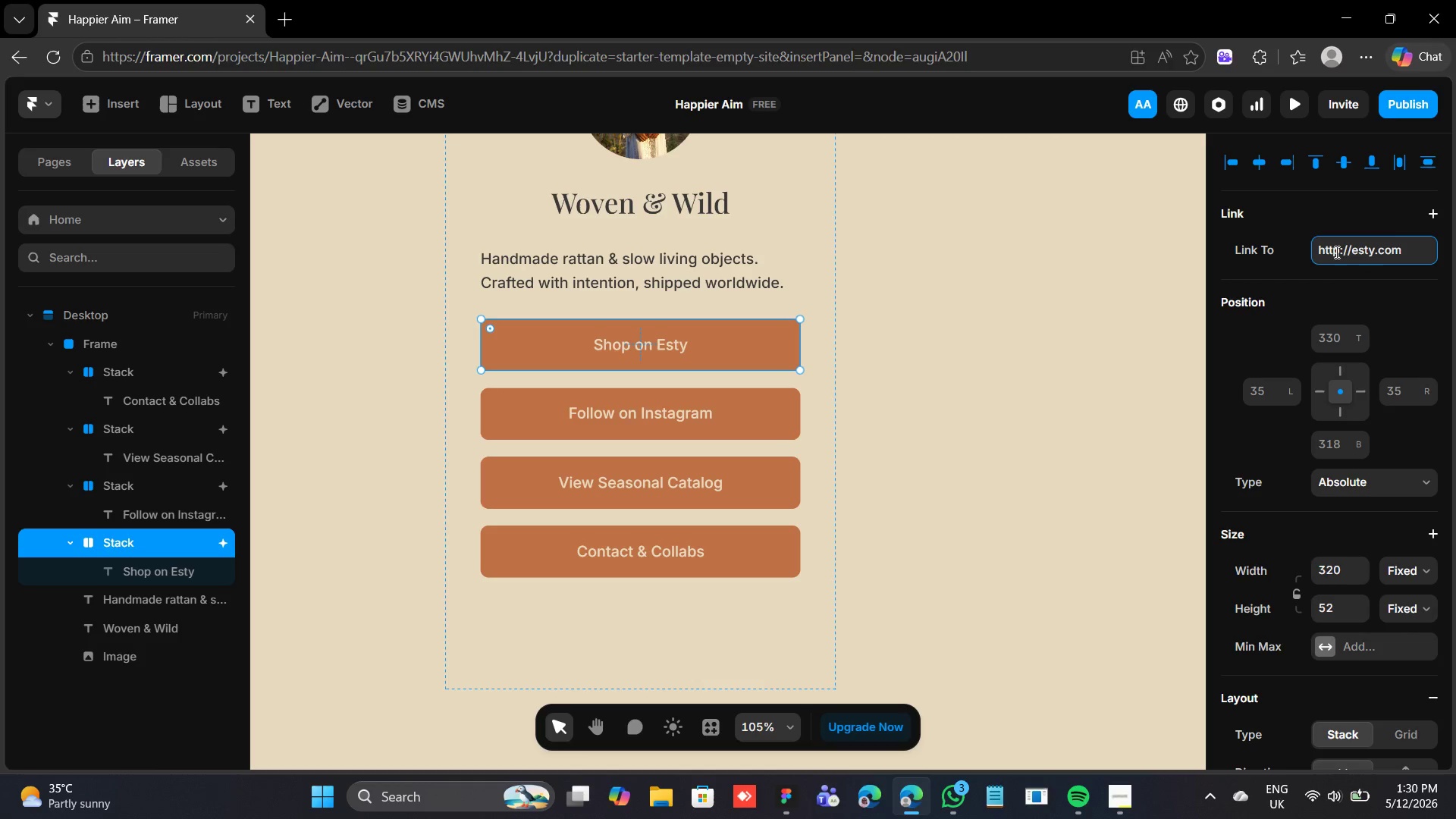 
key(Backspace)
key(Backspace)
type(ts)
 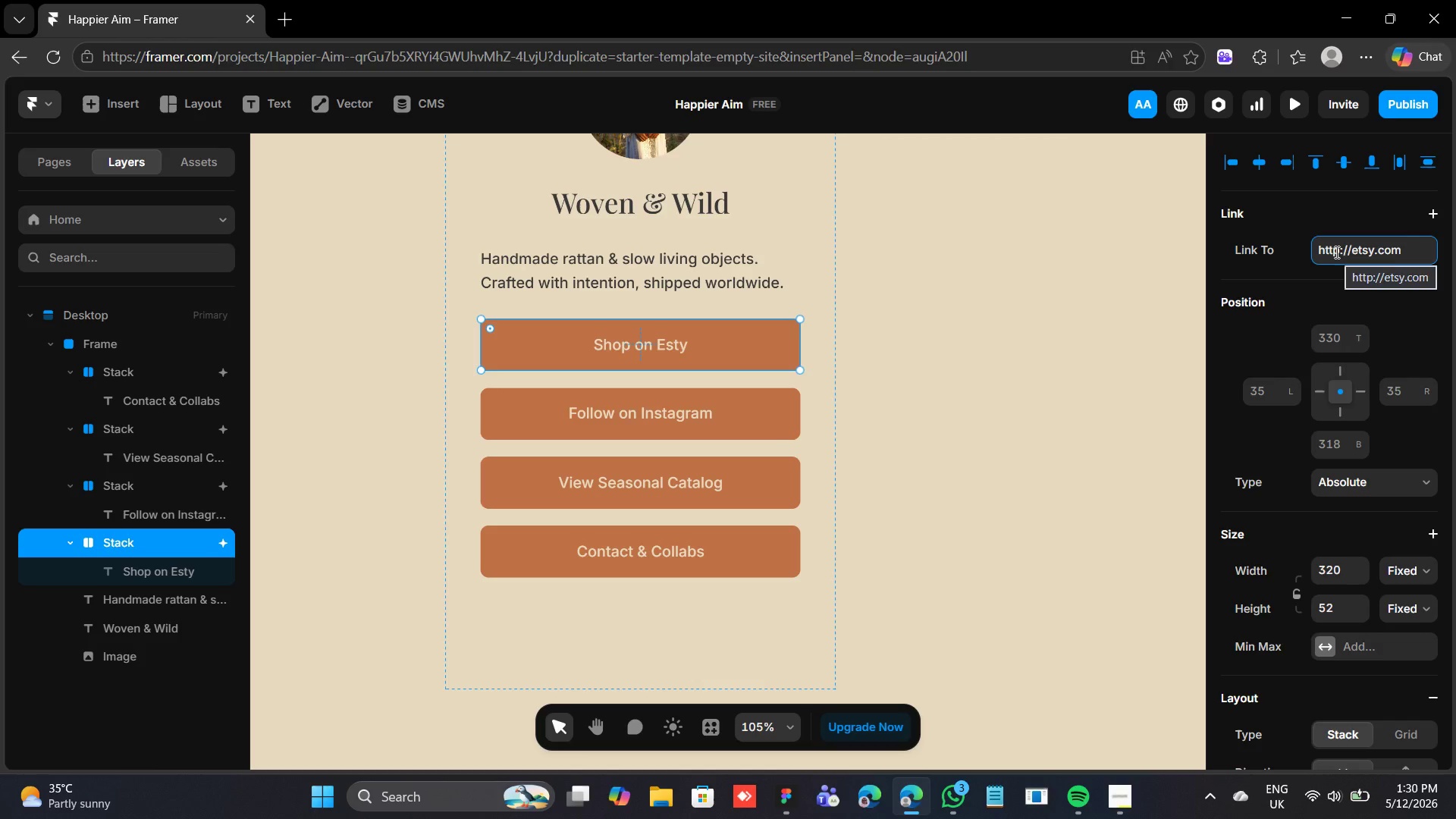 
key(Enter)
 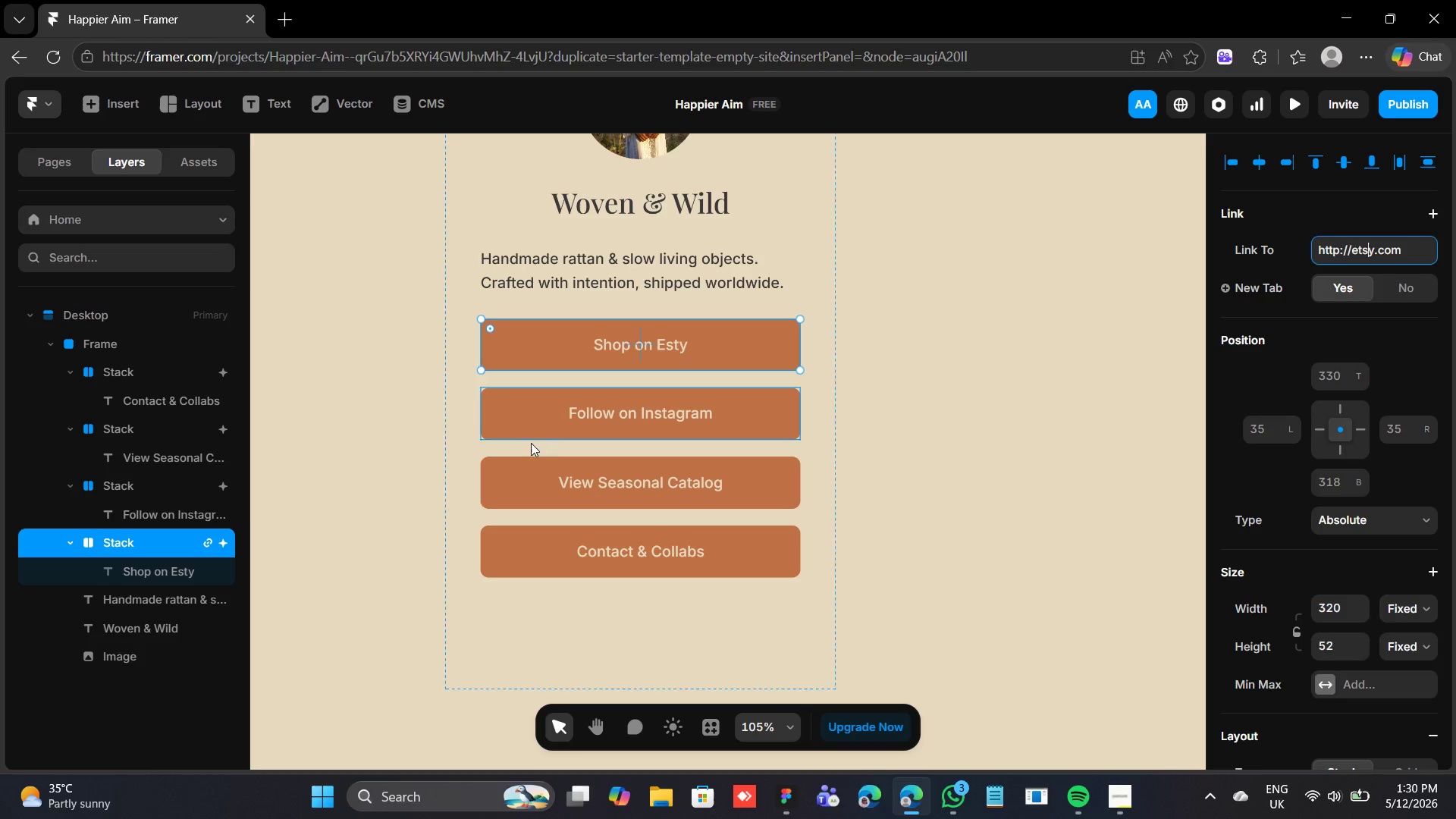 
left_click([546, 420])
 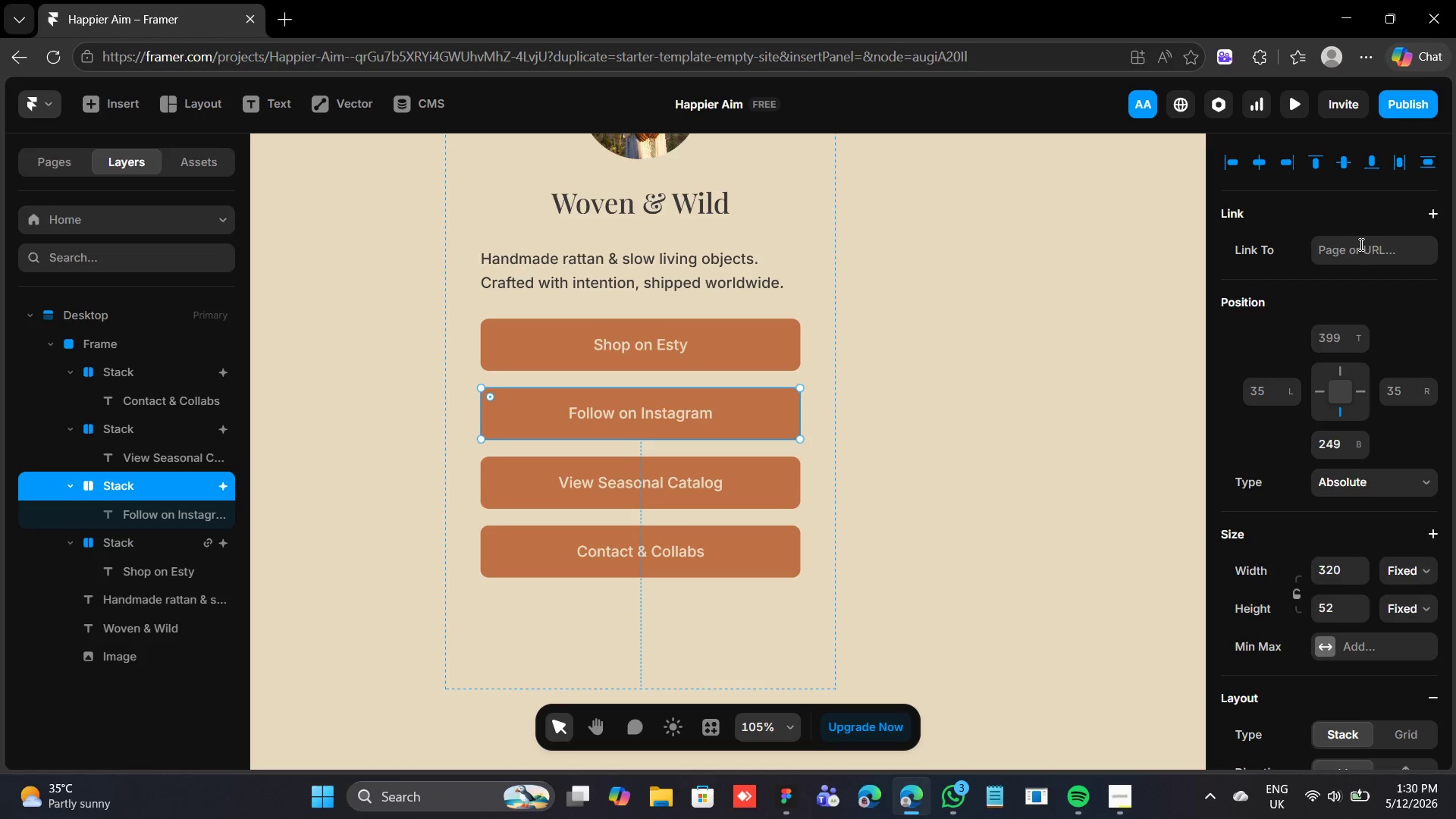 
left_click([1357, 255])
 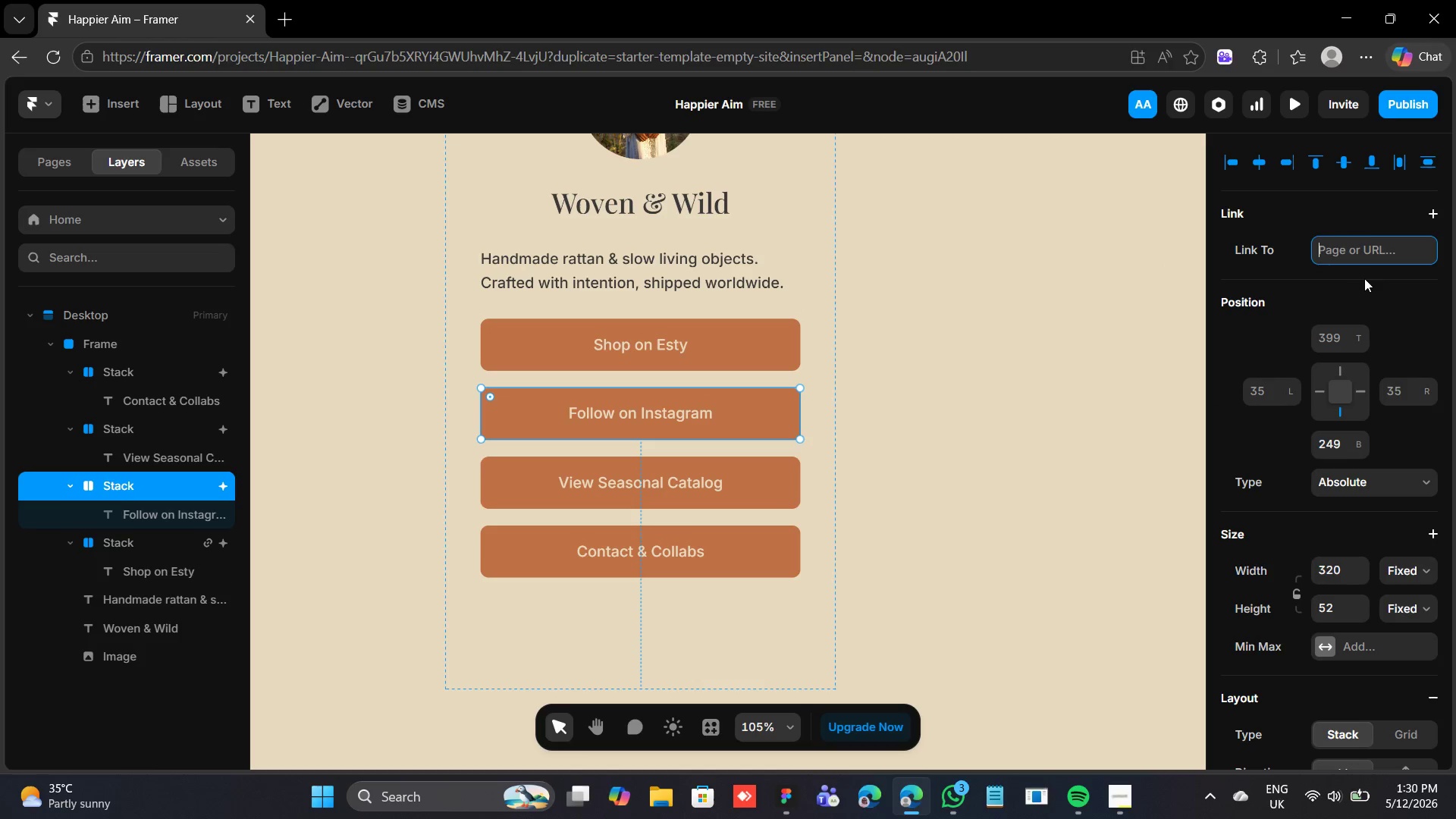 
left_click([1367, 238])
 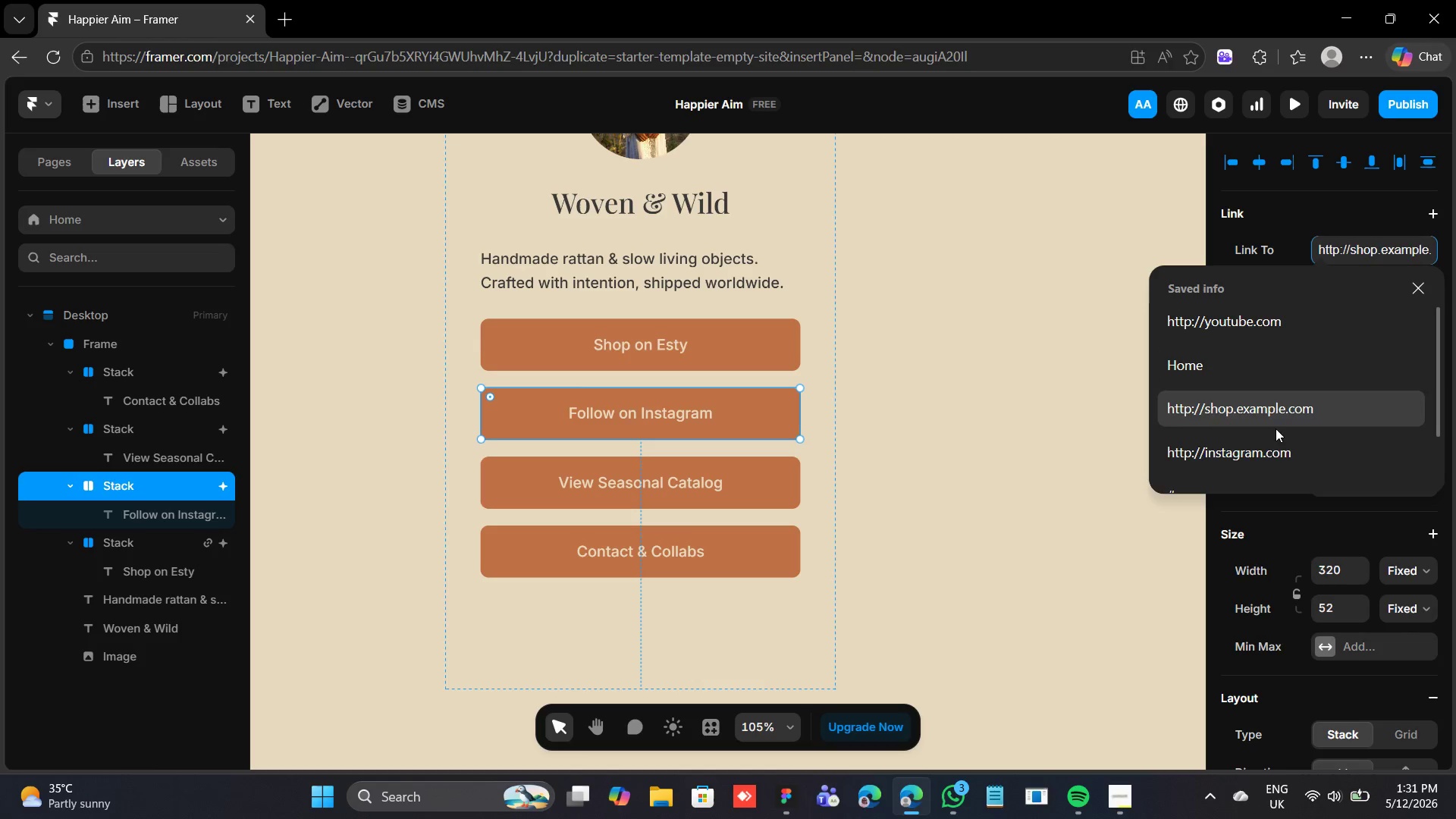 
left_click([1269, 450])
 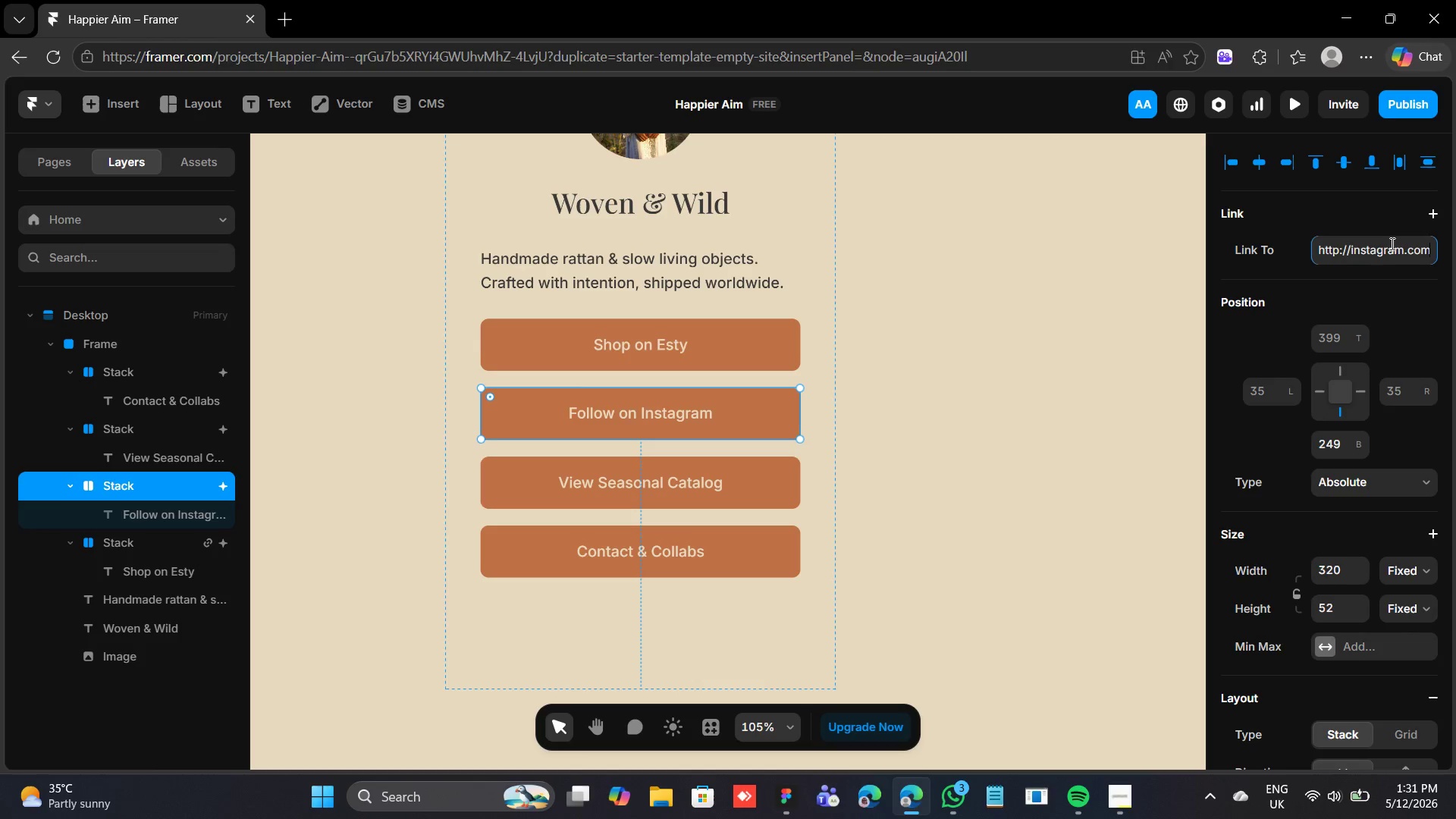 
key(Enter)
 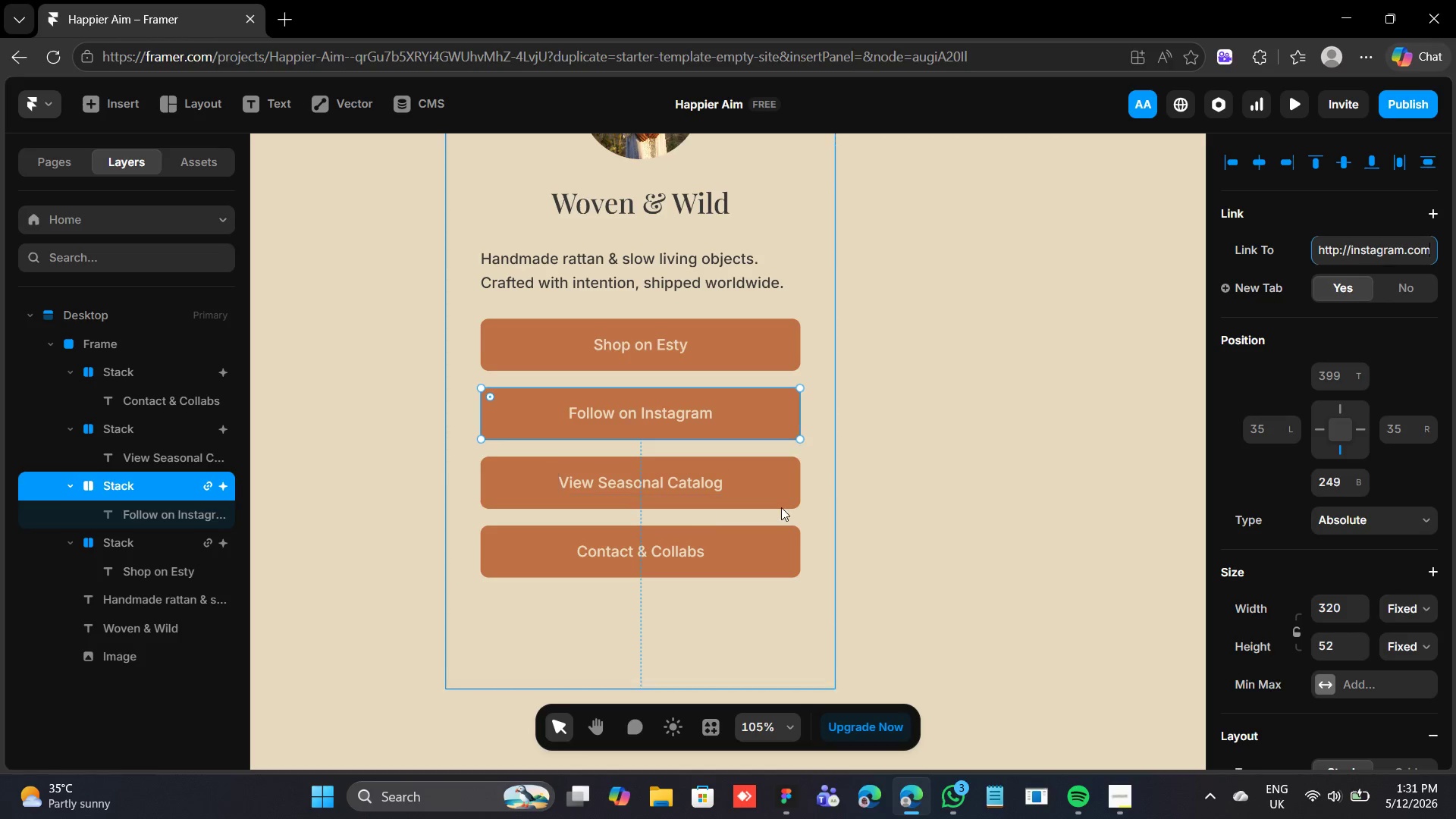 
left_click([771, 489])
 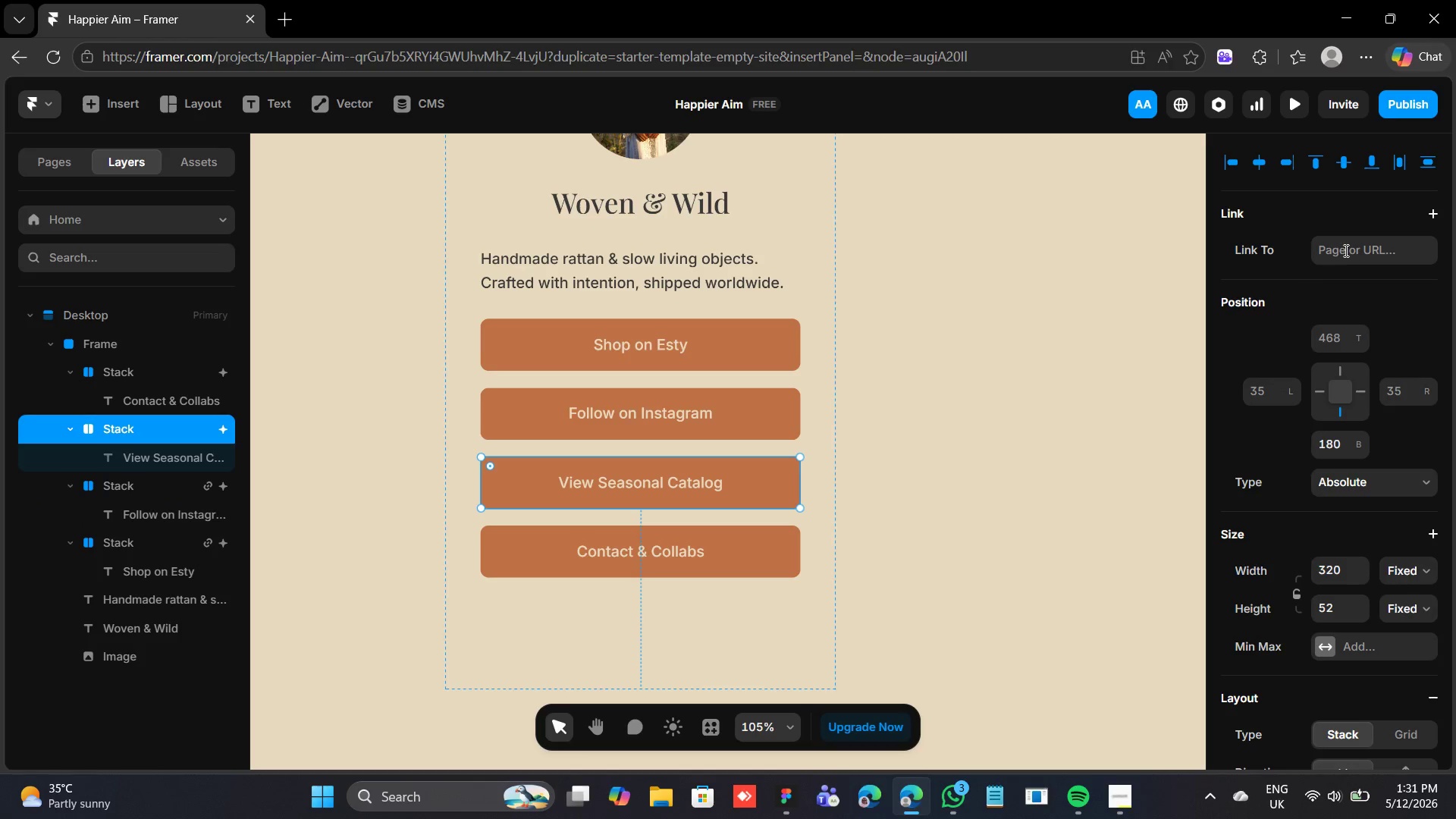 
left_click([1352, 247])
 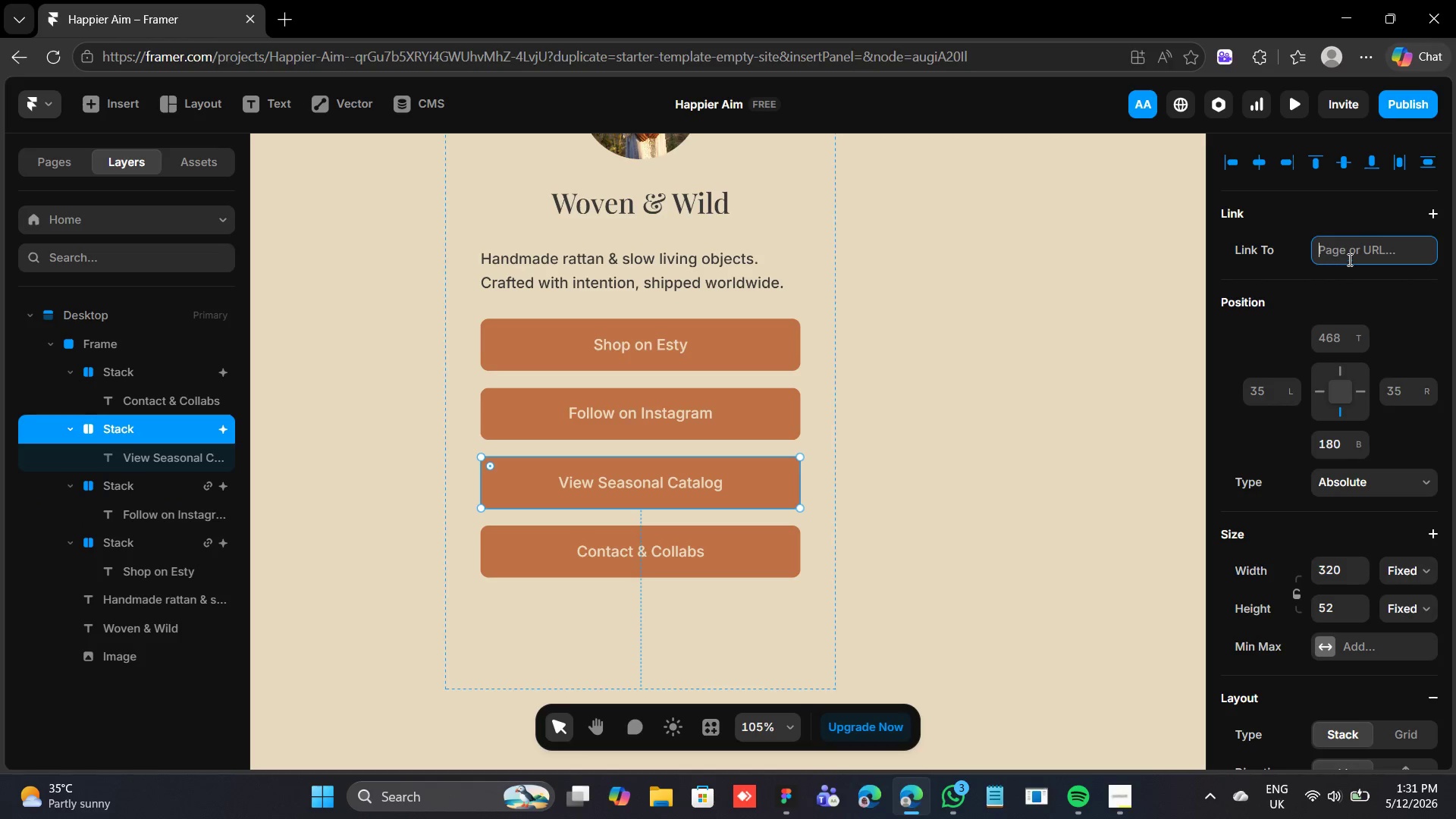 
left_click([1353, 252])
 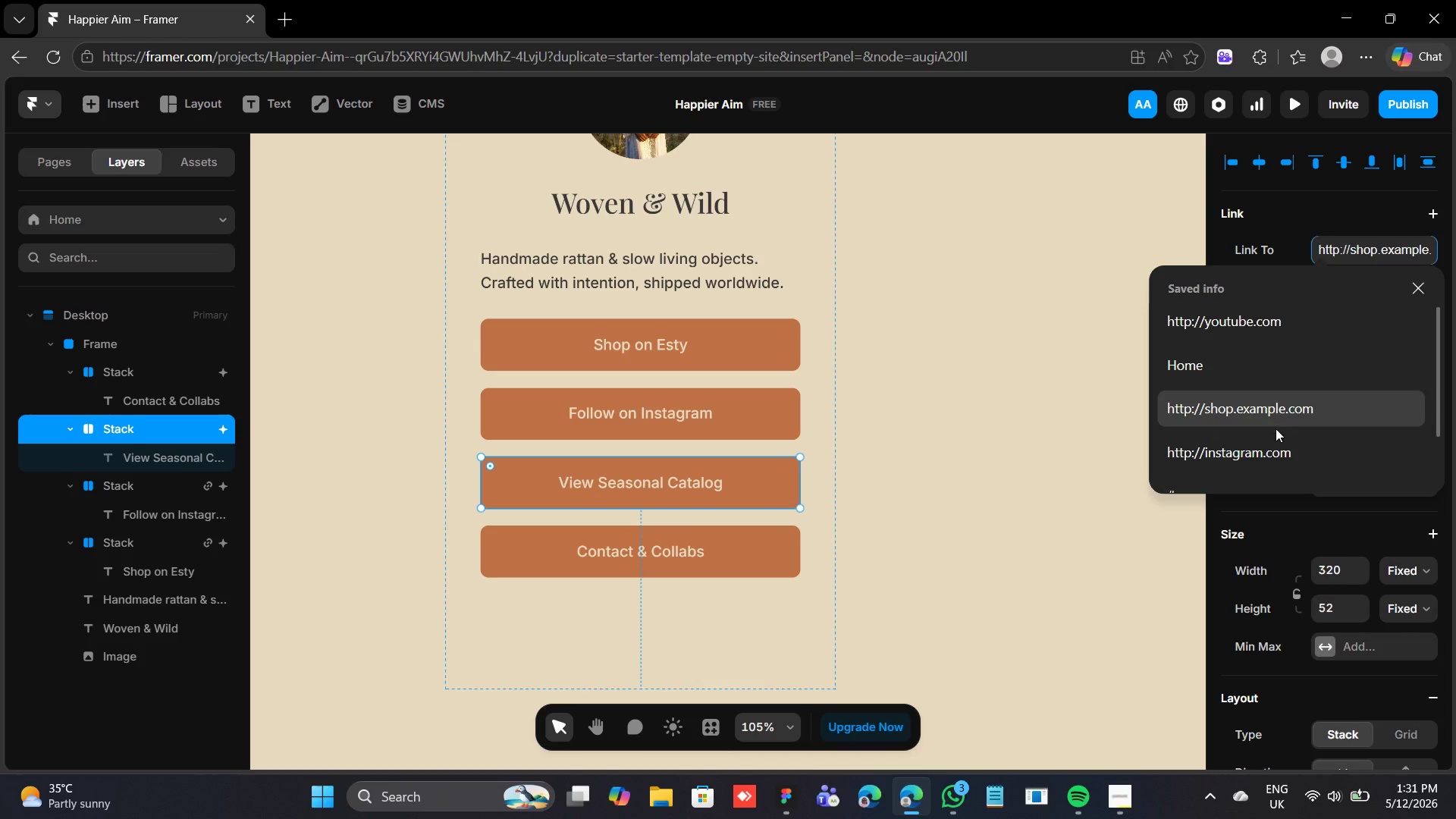 
scroll: coordinate [1295, 427], scroll_direction: down, amount: 1.0
 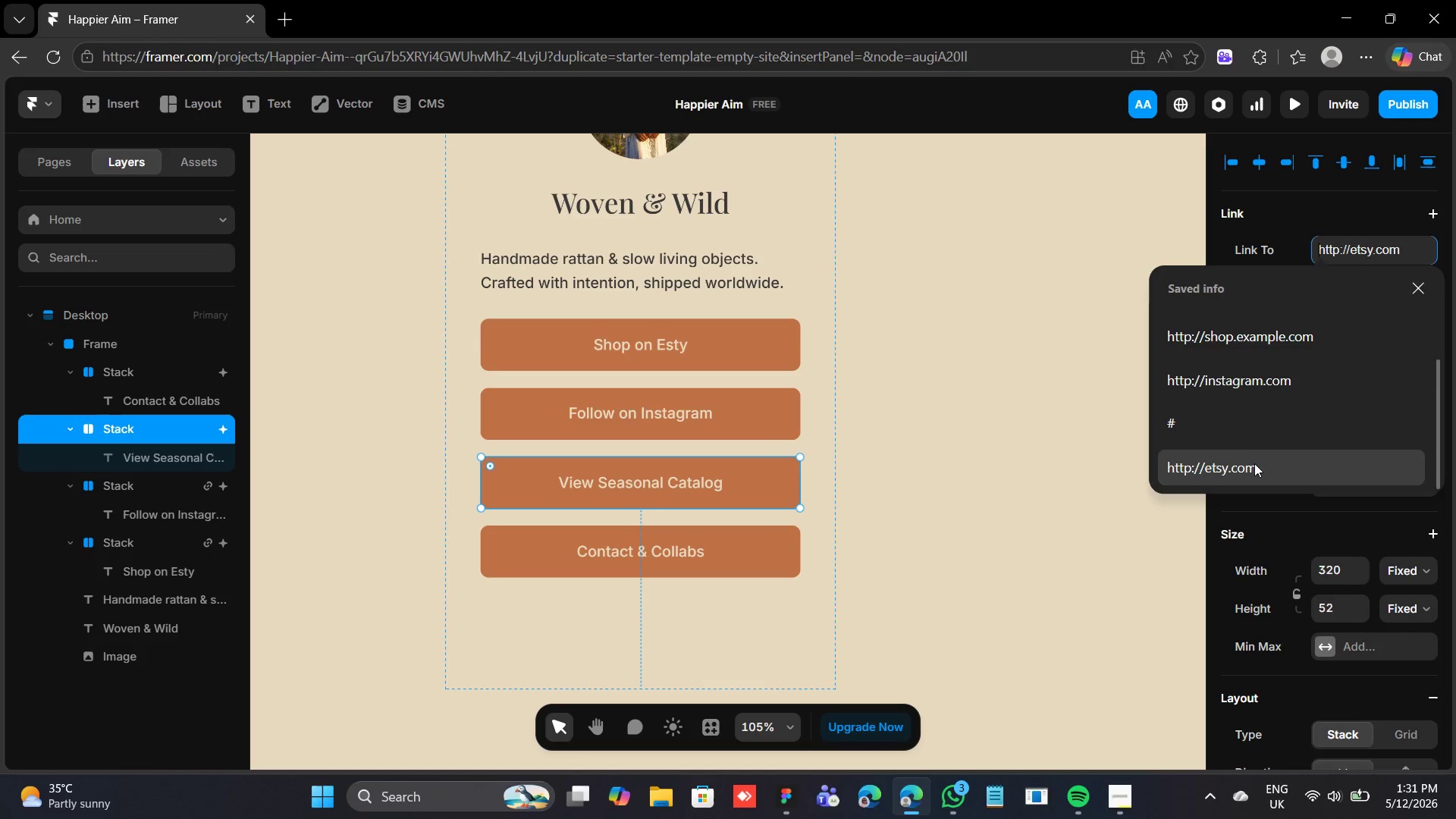 
left_click([1253, 466])
 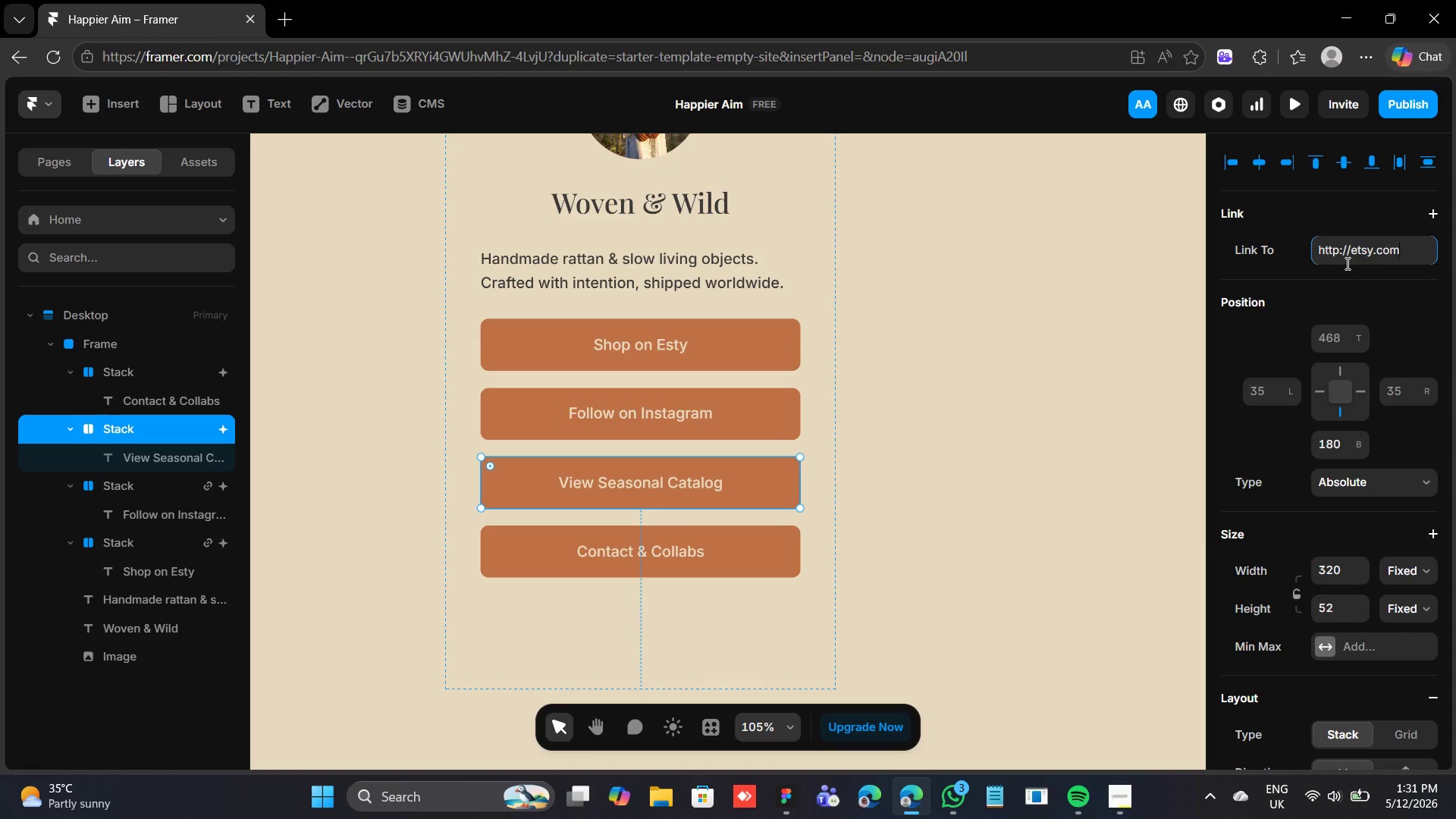 
key(Enter)
 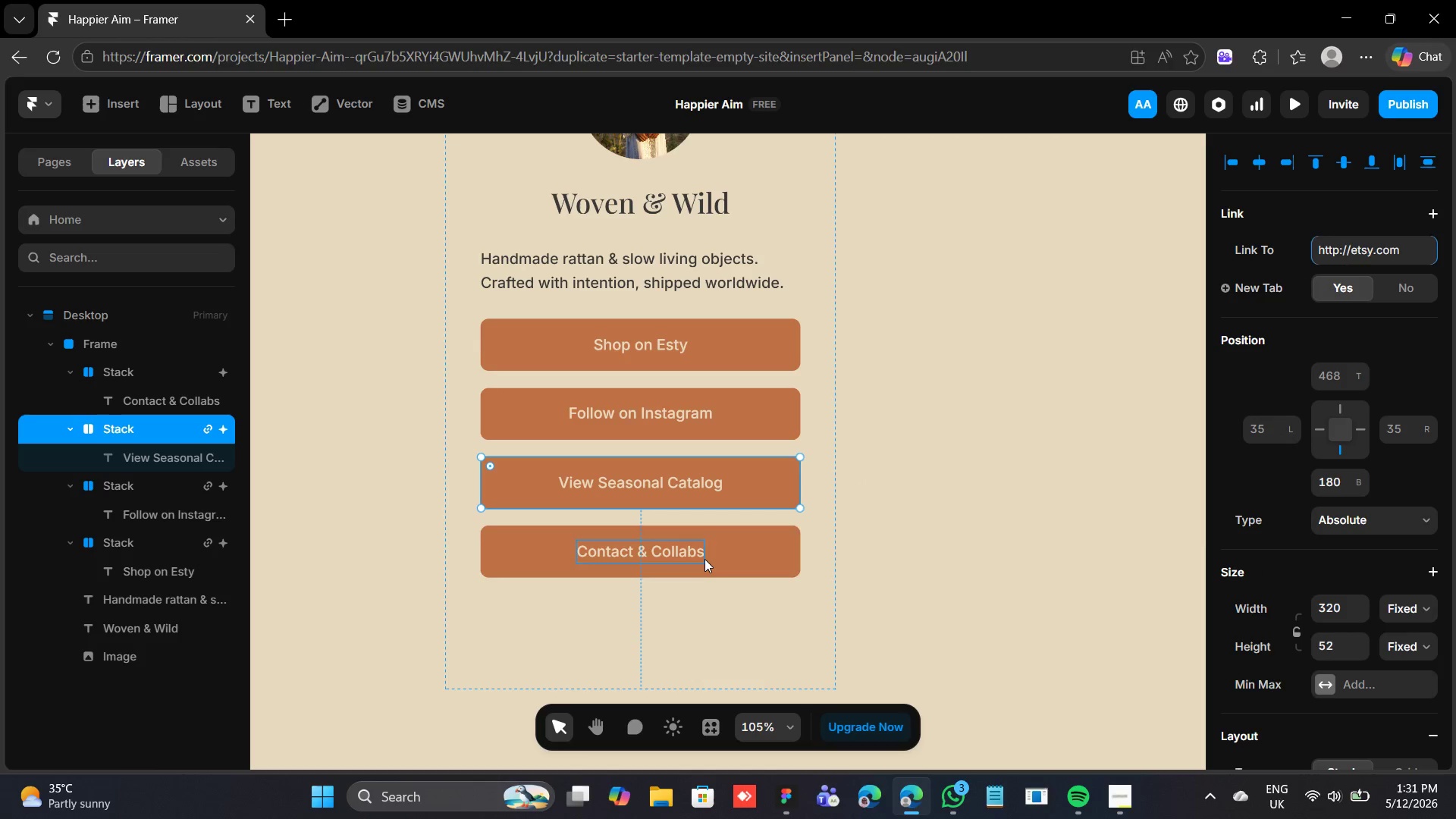 
left_click([764, 544])
 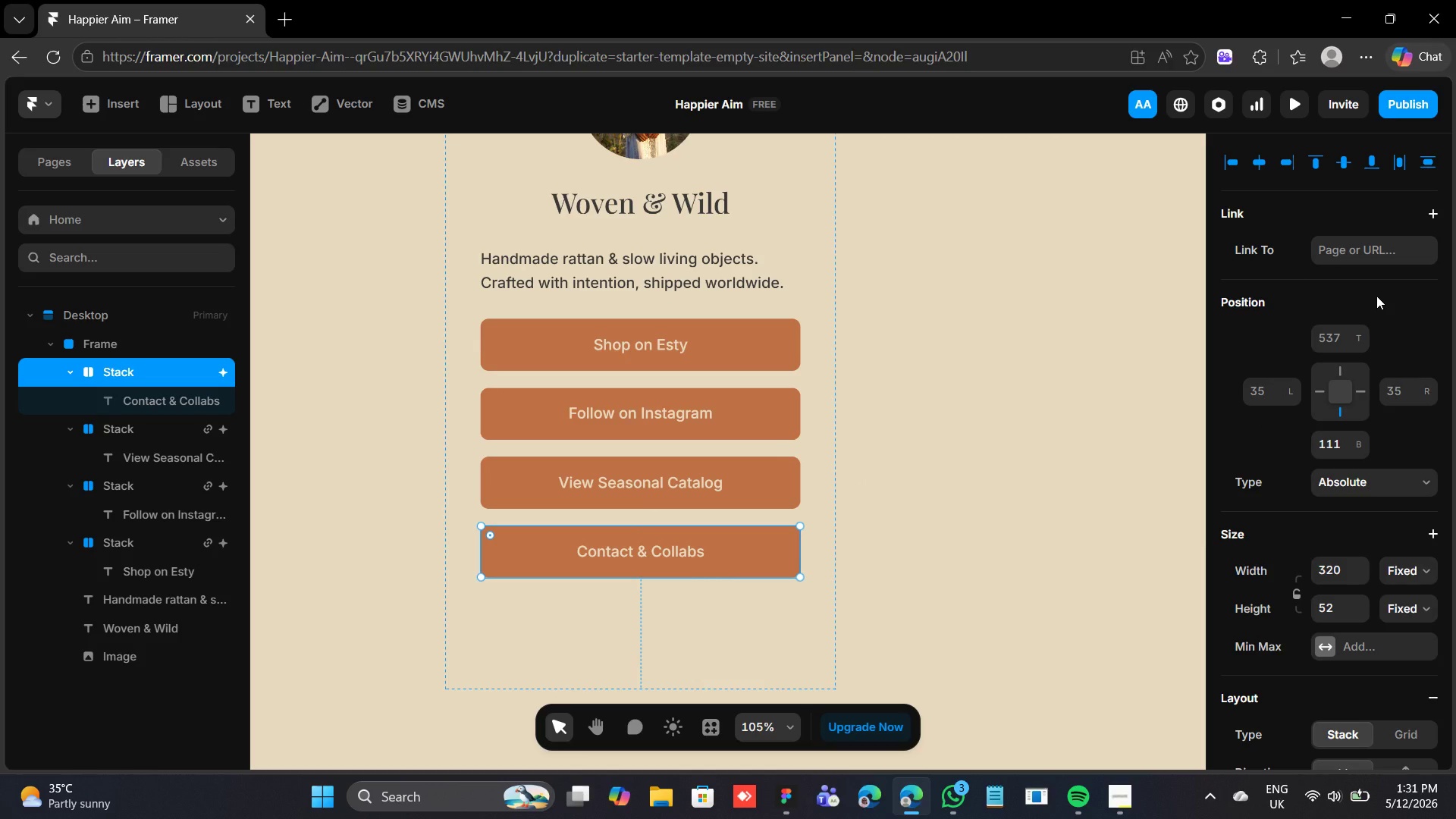 
wait(5.12)
 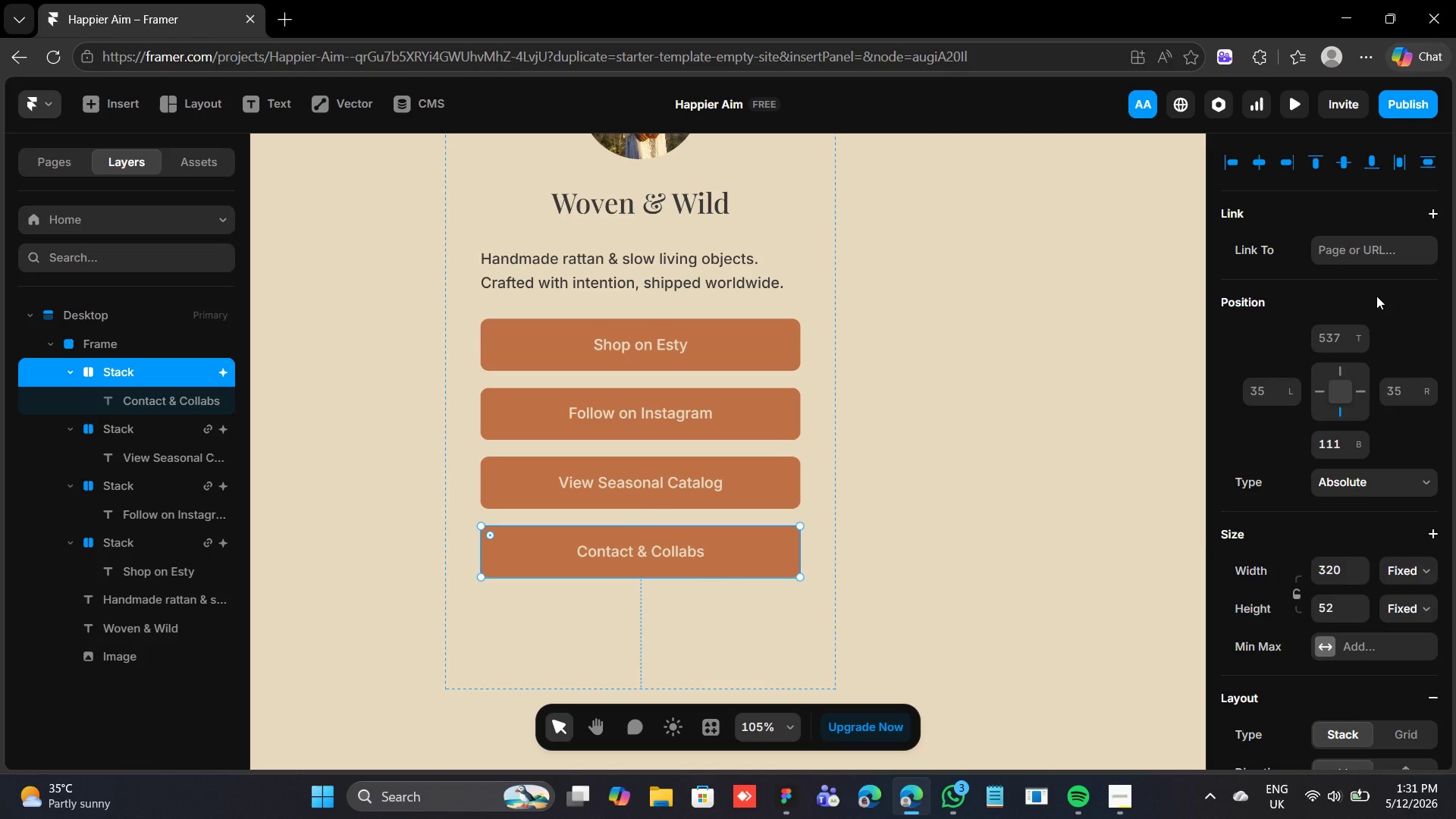 
left_click([1352, 253])
 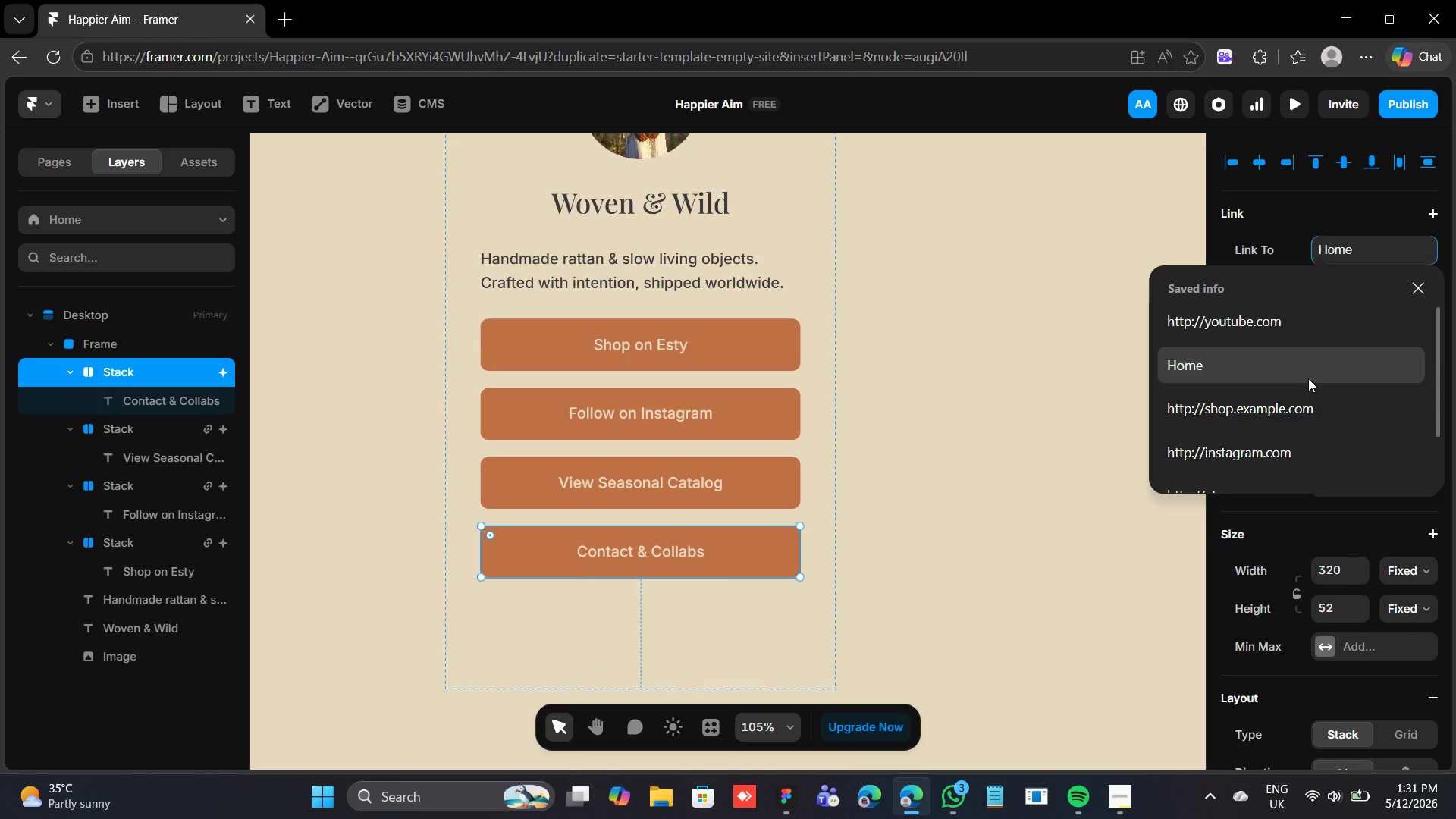 
scroll: coordinate [1308, 378], scroll_direction: down, amount: 1.0
 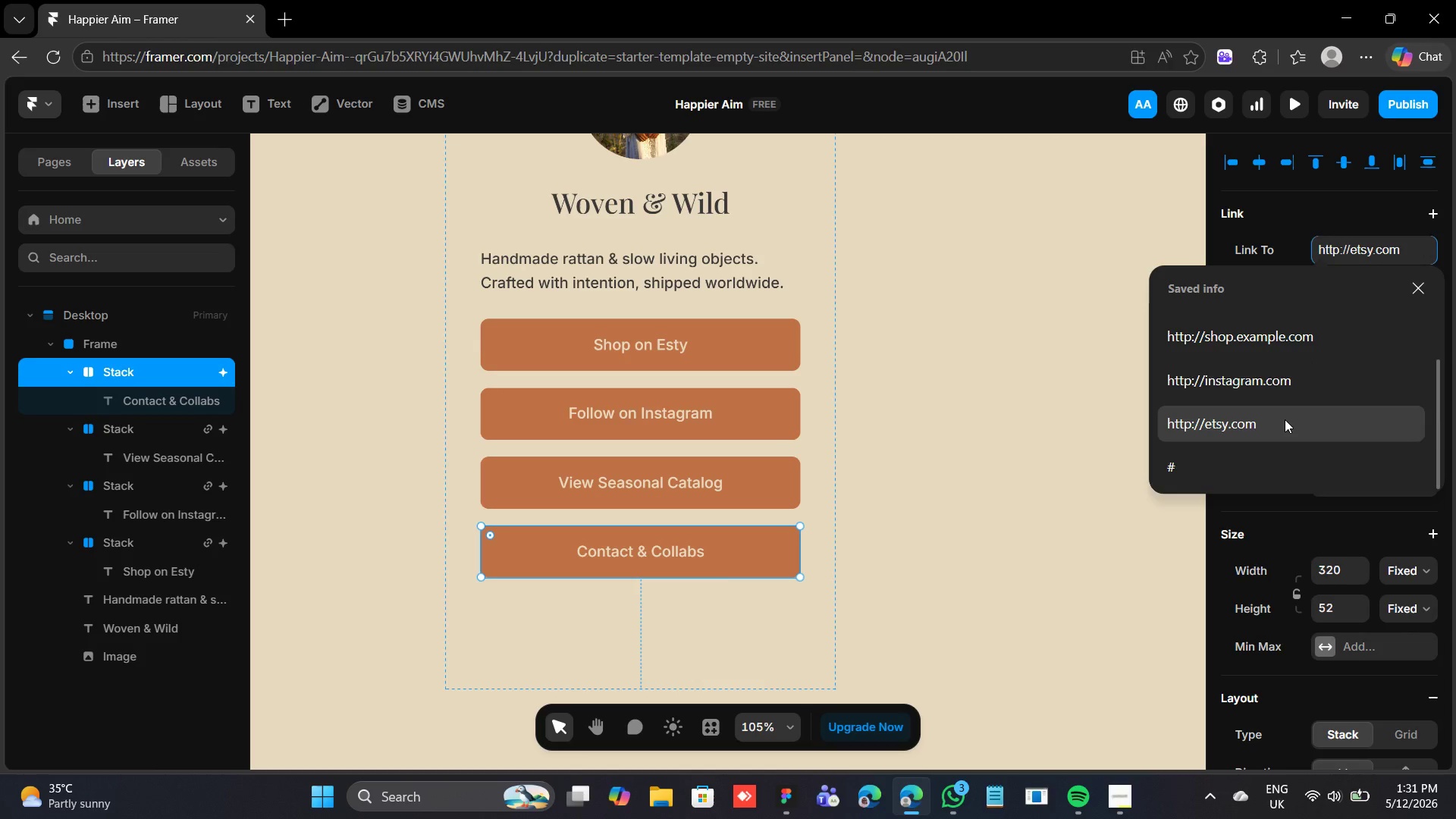 
left_click([1285, 419])
 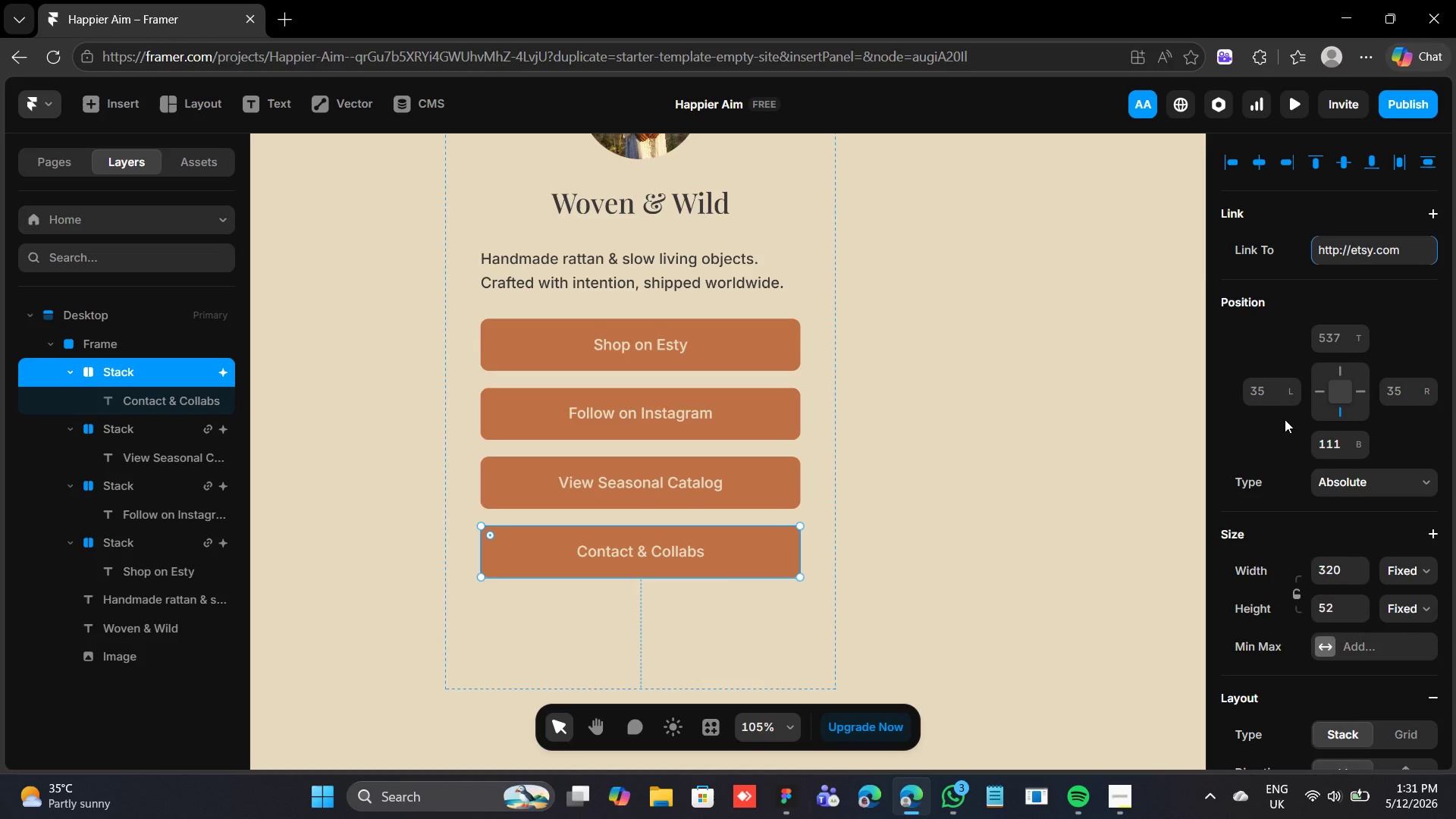 
key(Enter)
 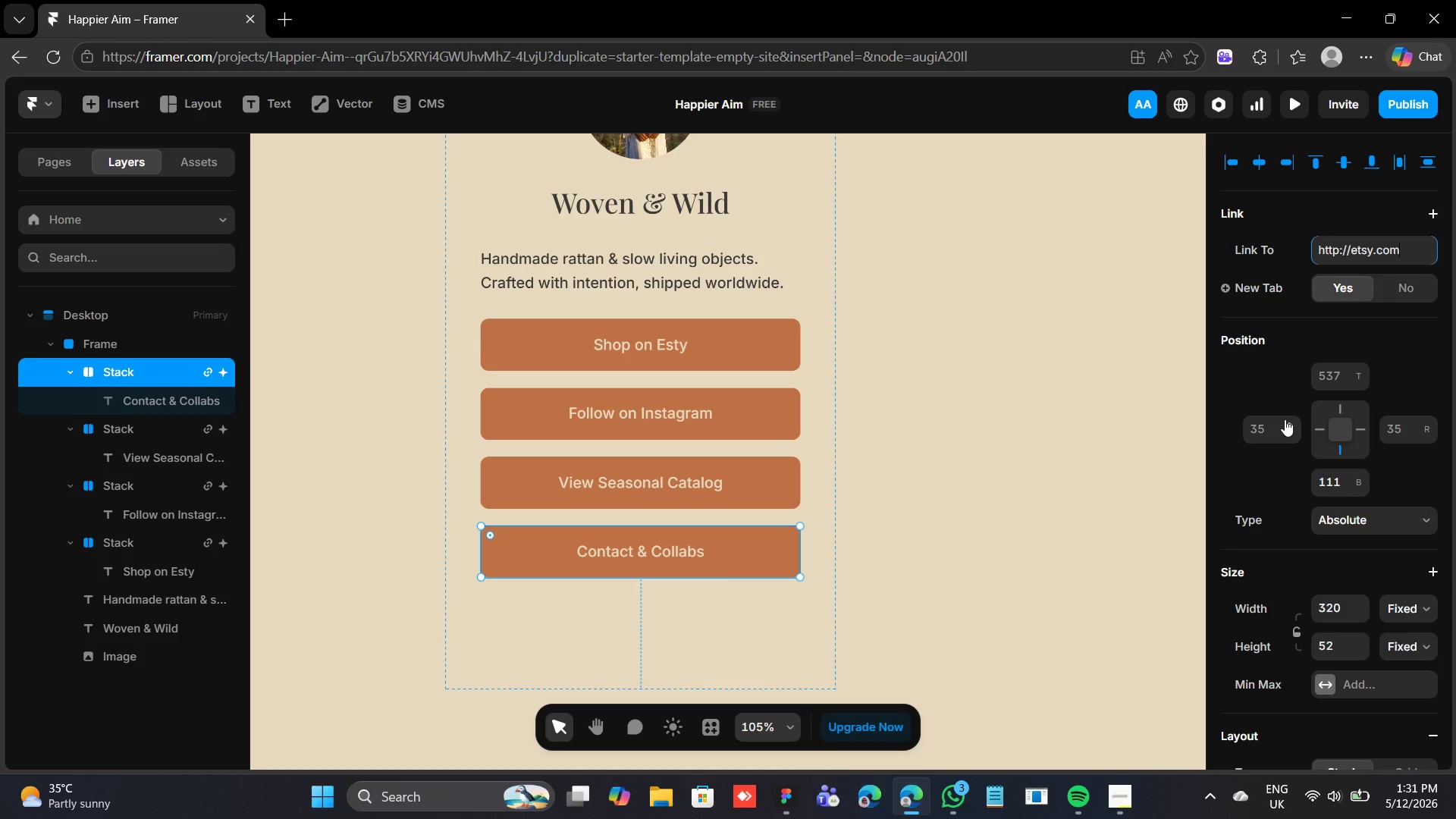 
wait(22.97)
 